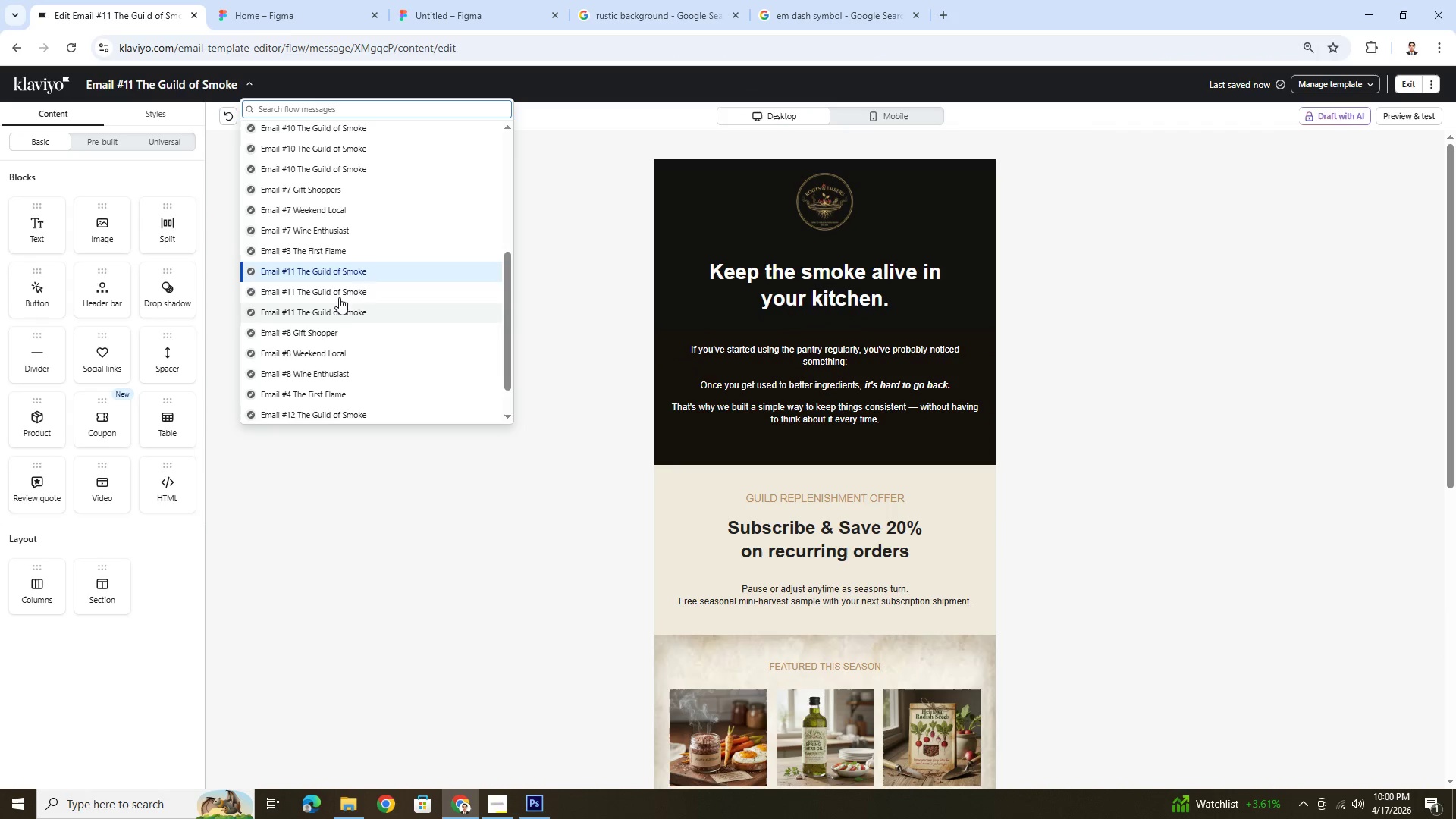 
left_click([340, 289])
 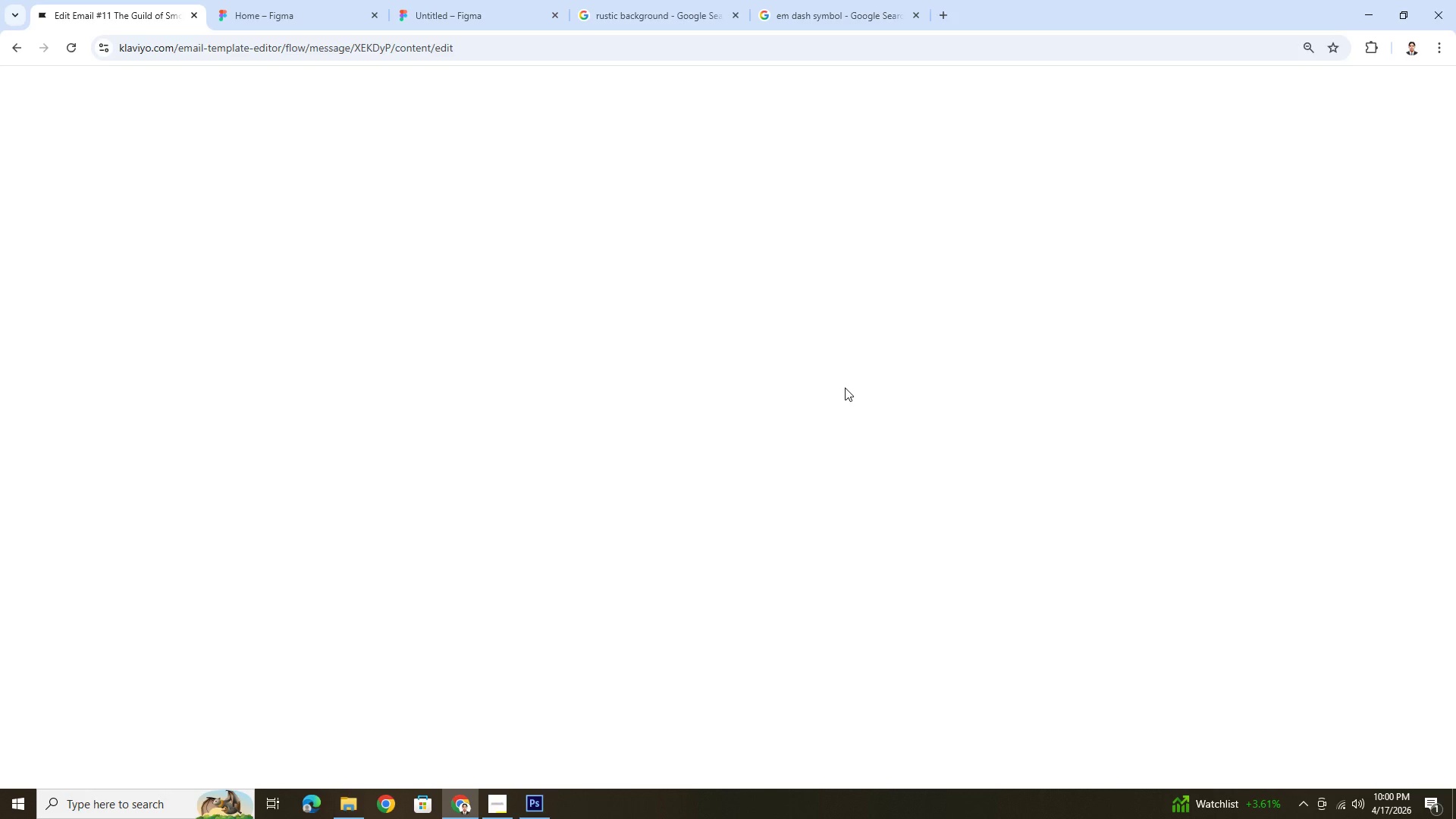 
wait(12.23)
 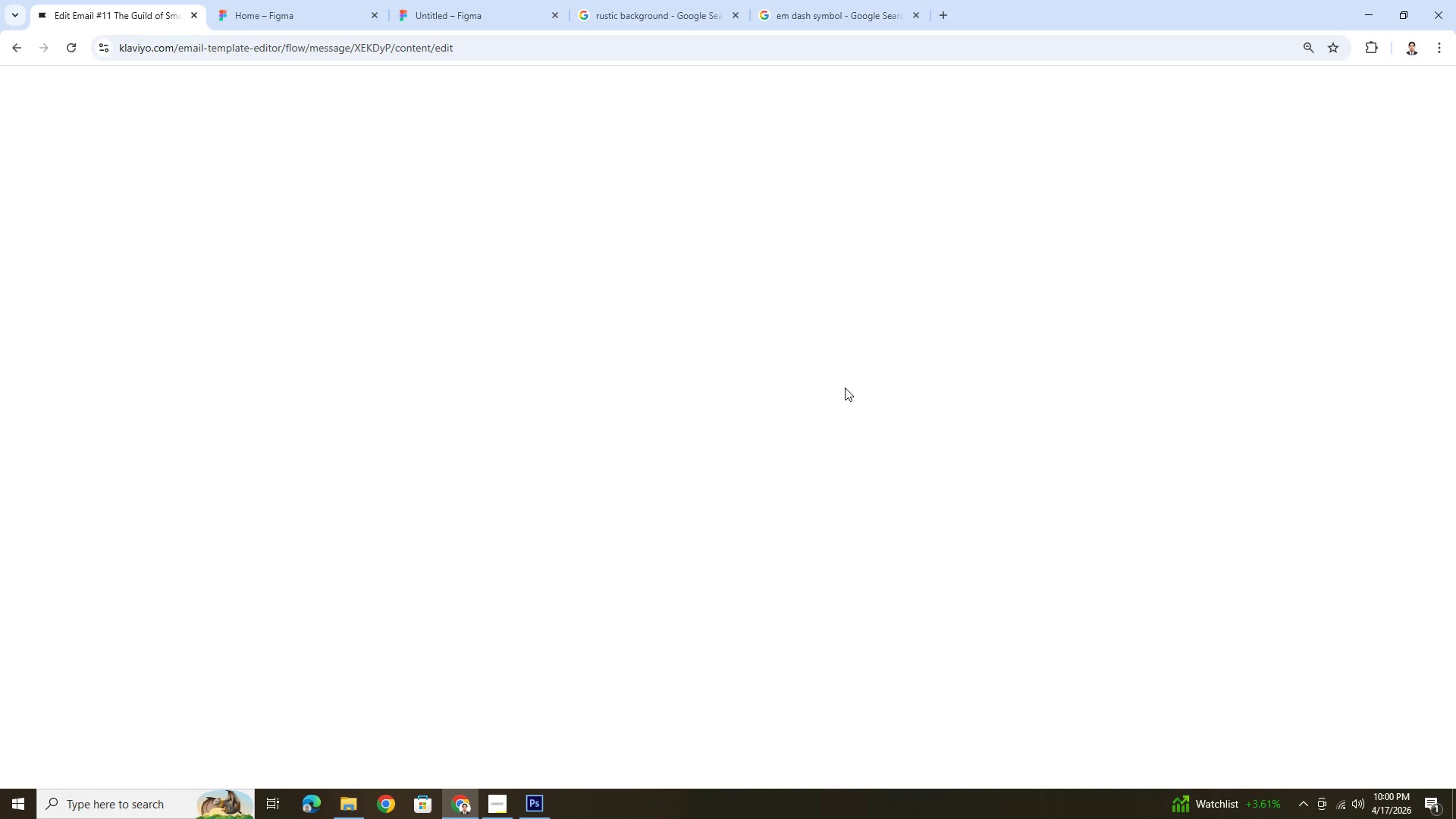 
scroll: coordinate [845, 388], scroll_direction: down, amount: 3.0
 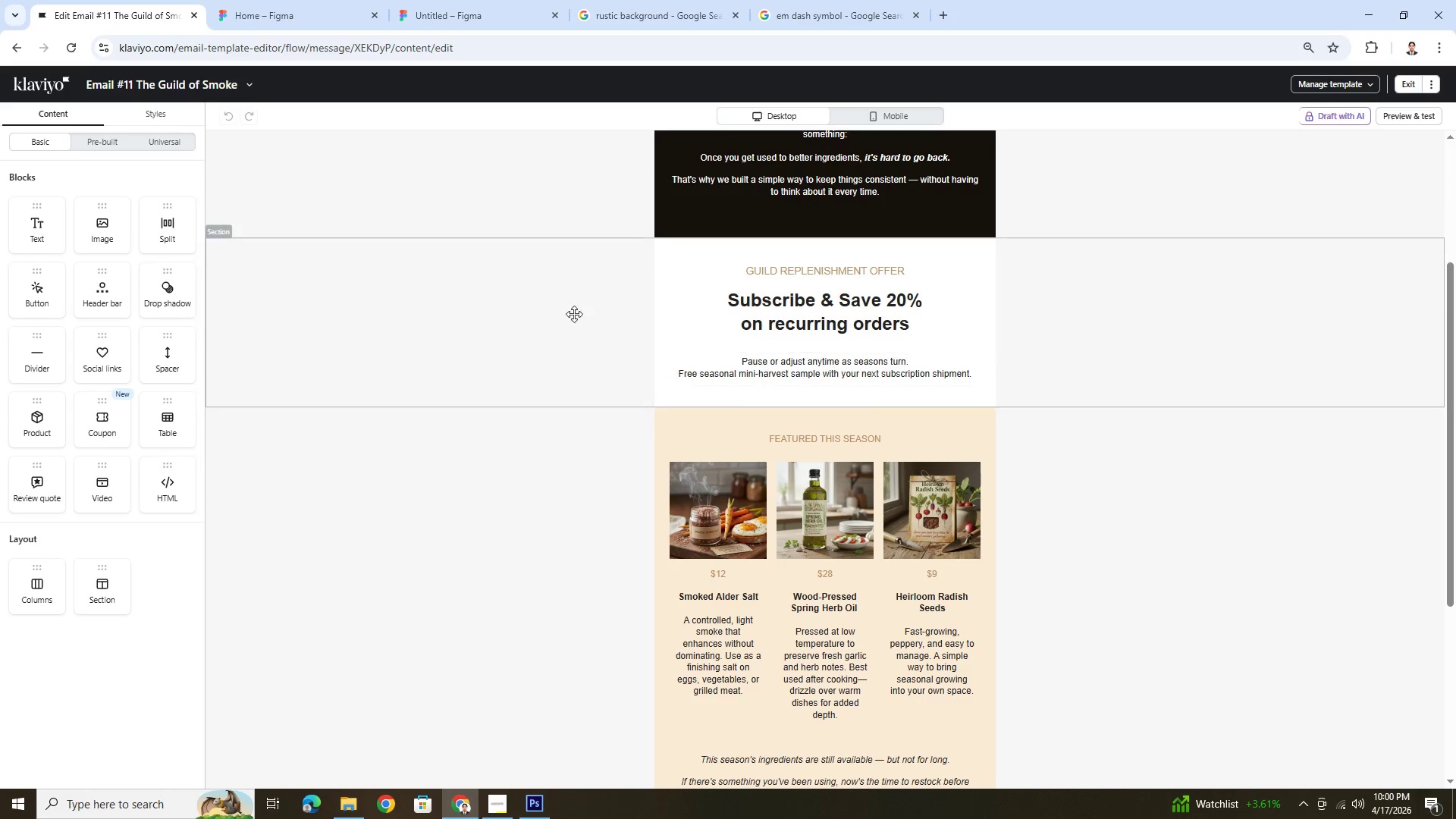 
left_click([556, 306])
 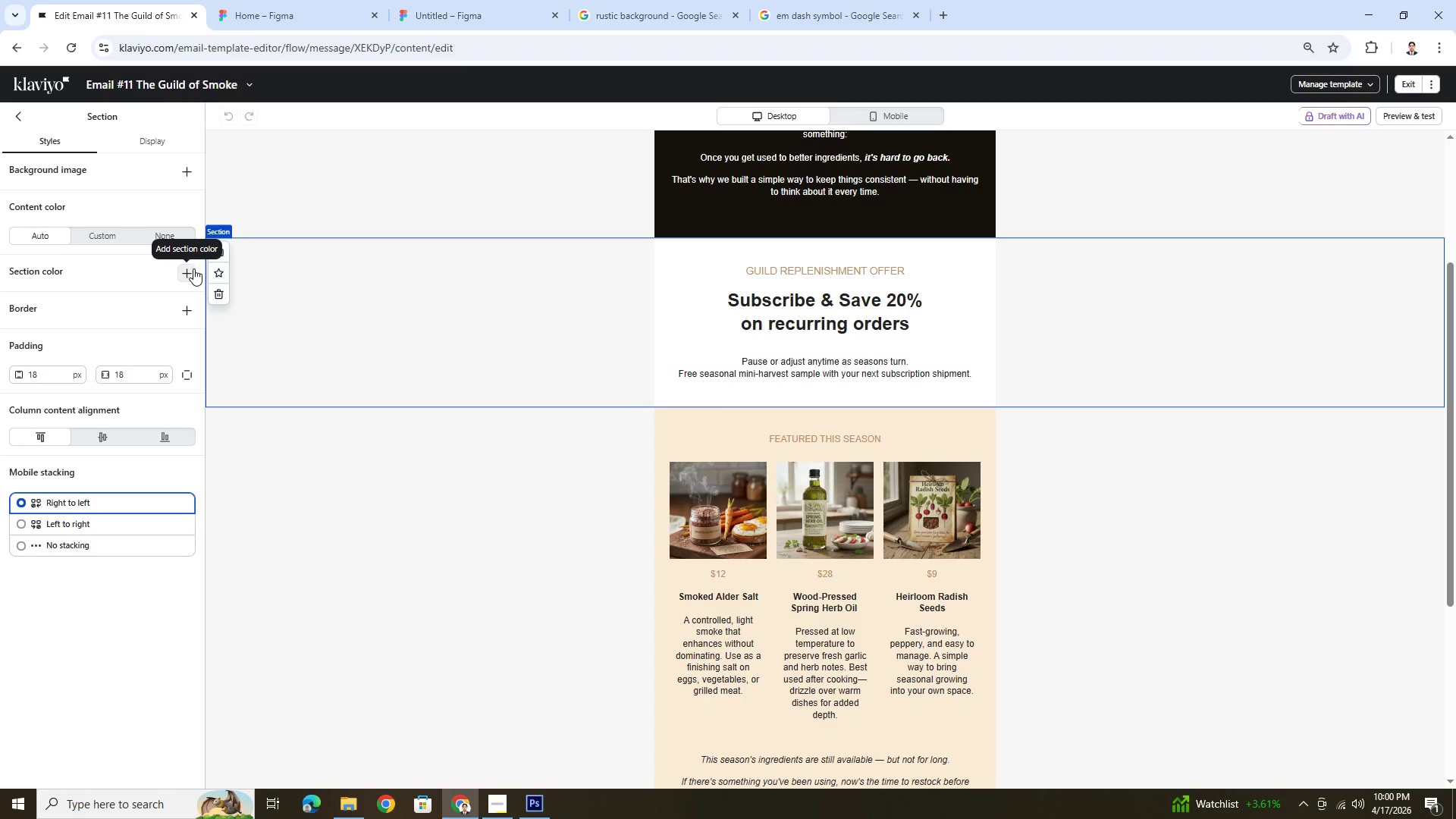 
wait(5.64)
 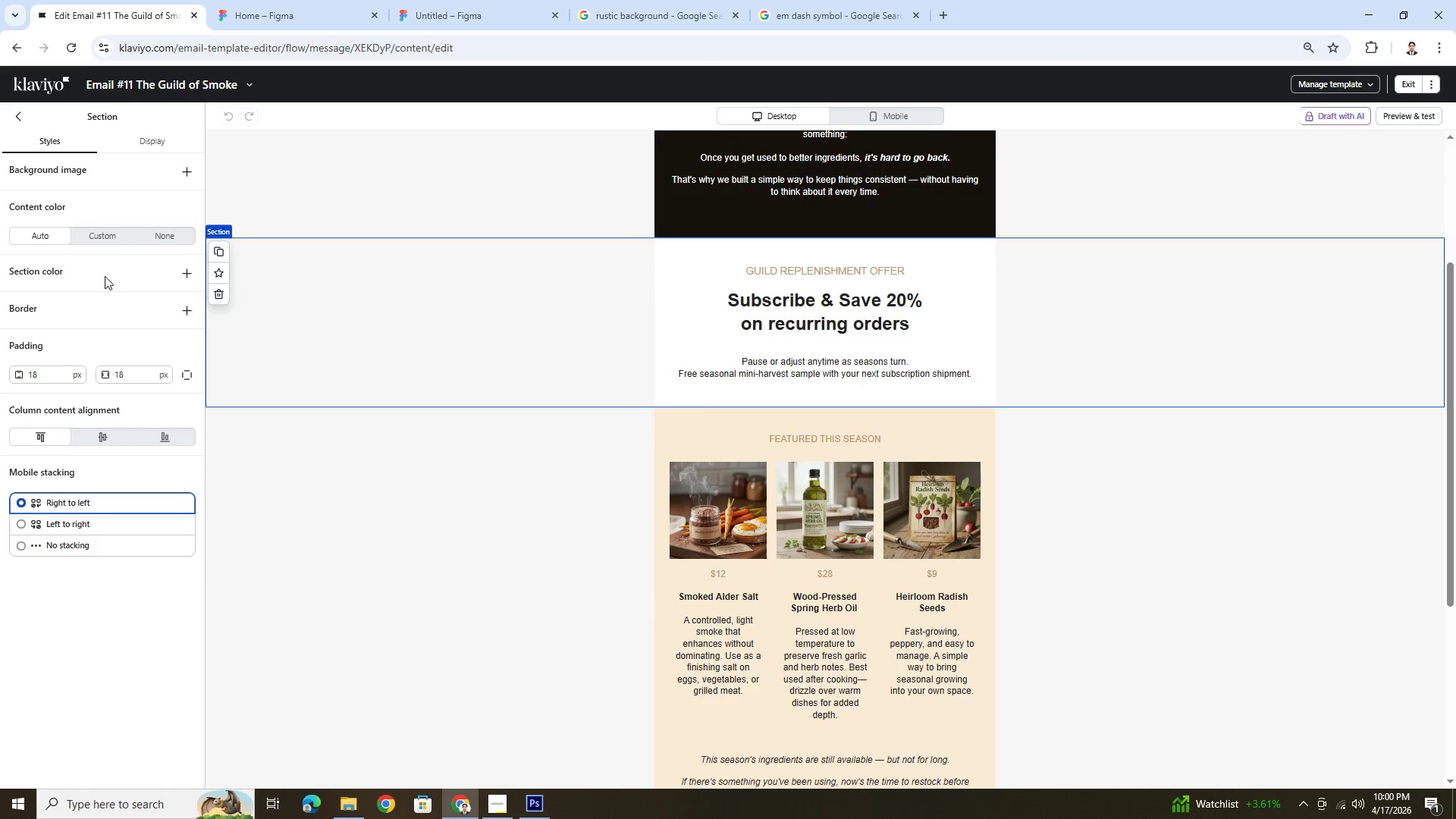 
left_click([99, 234])
 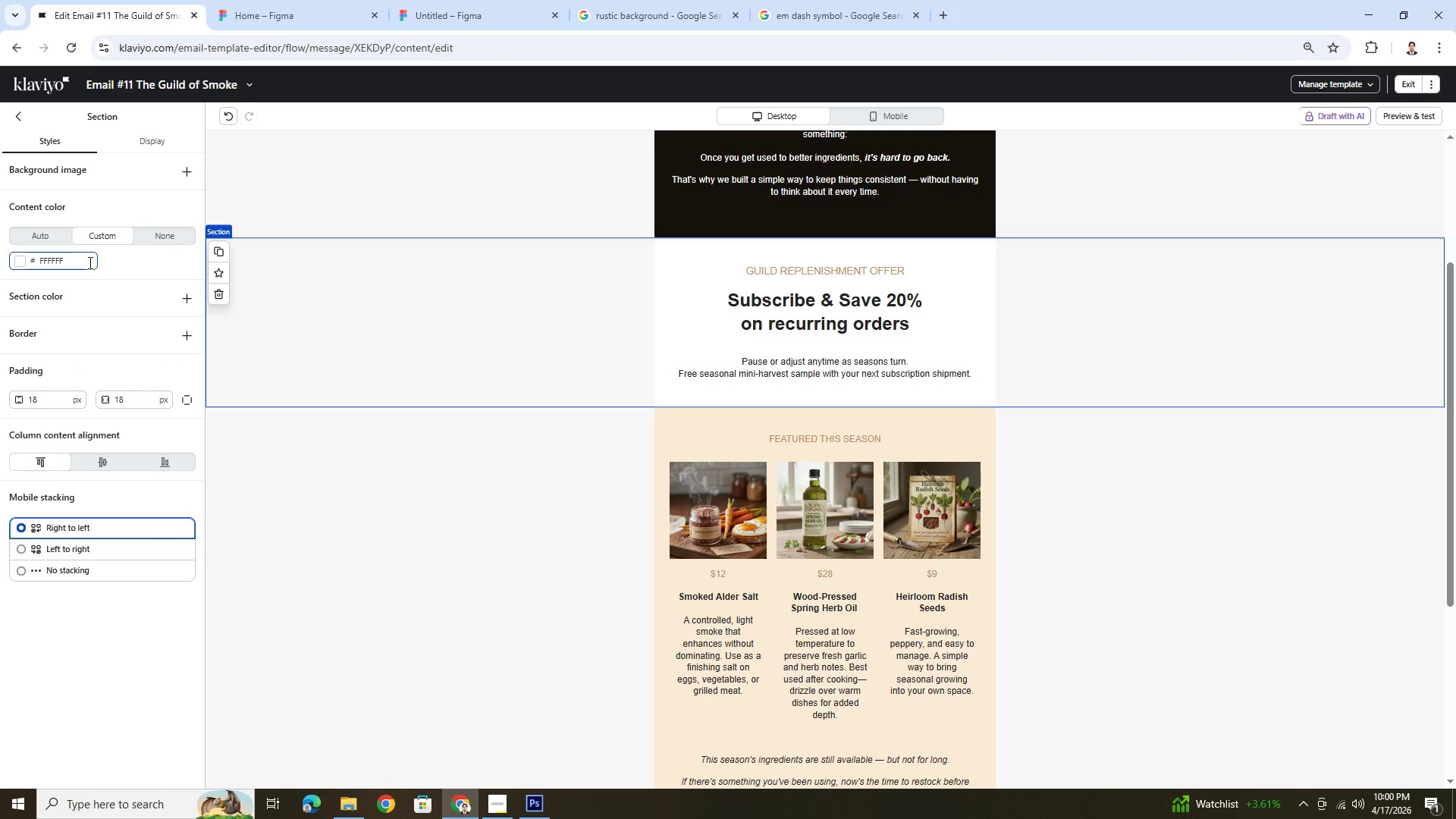 
double_click([88, 262])
 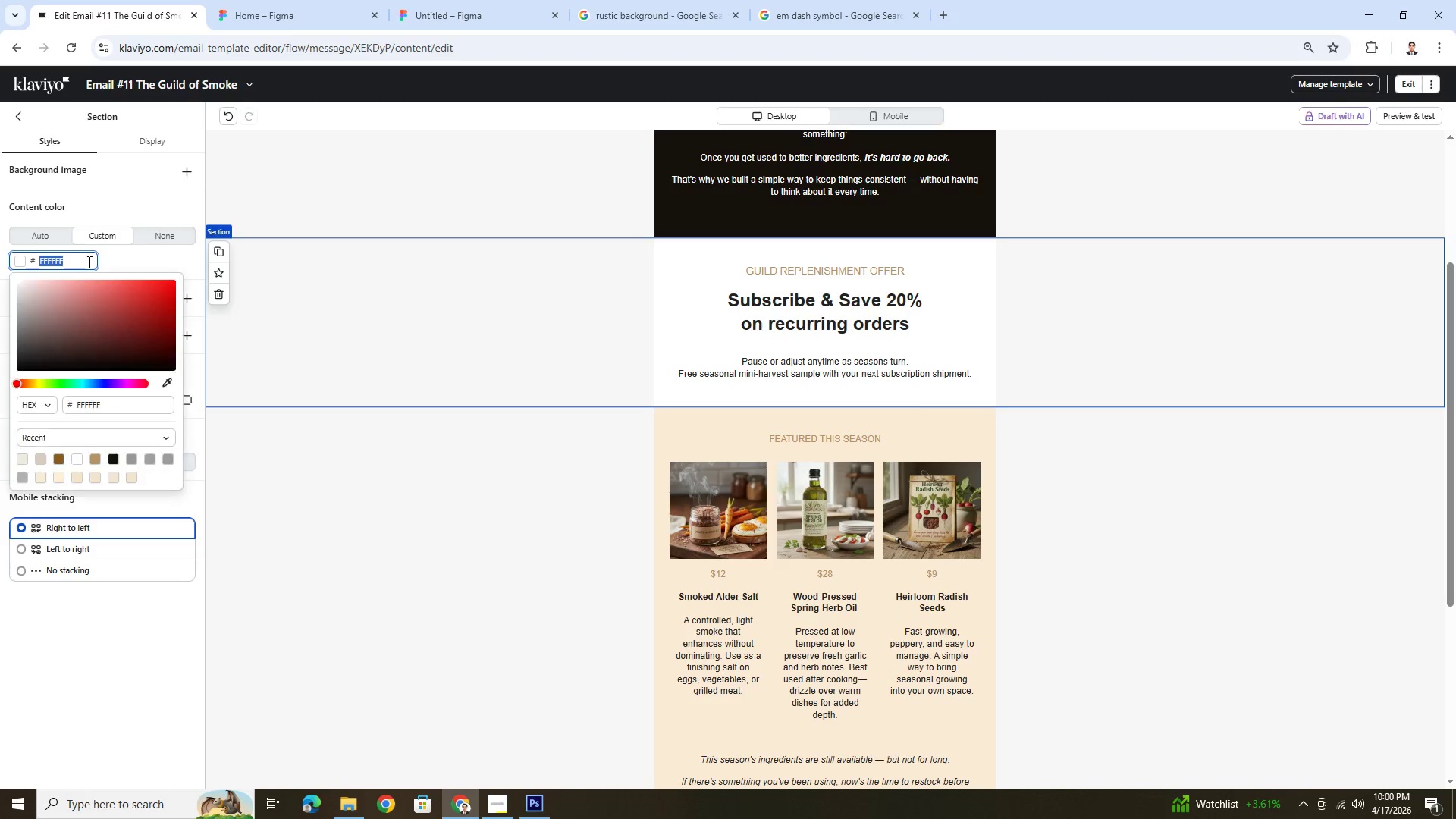 
key(Control+ControlLeft)
 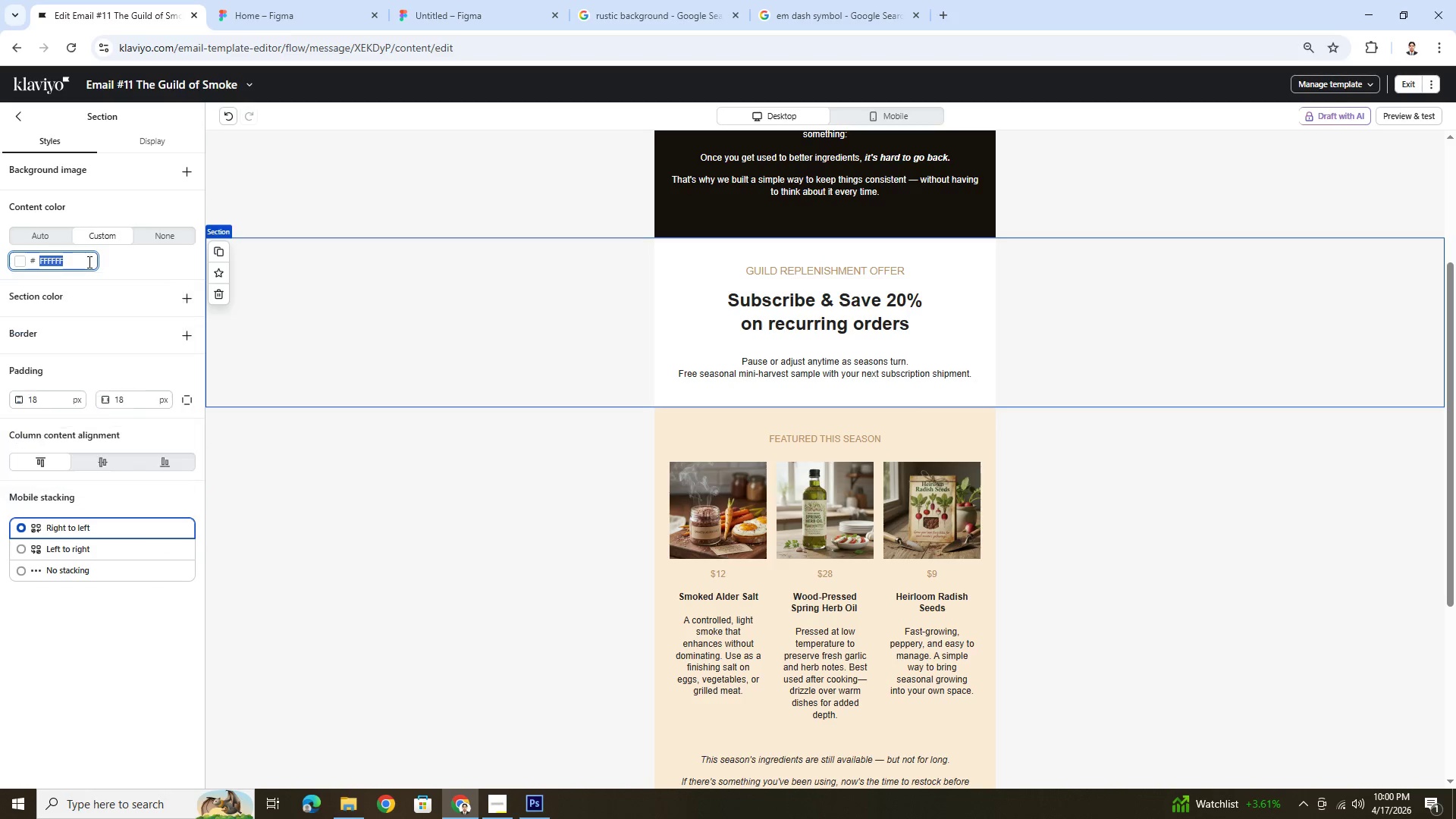 
key(Control+V)
 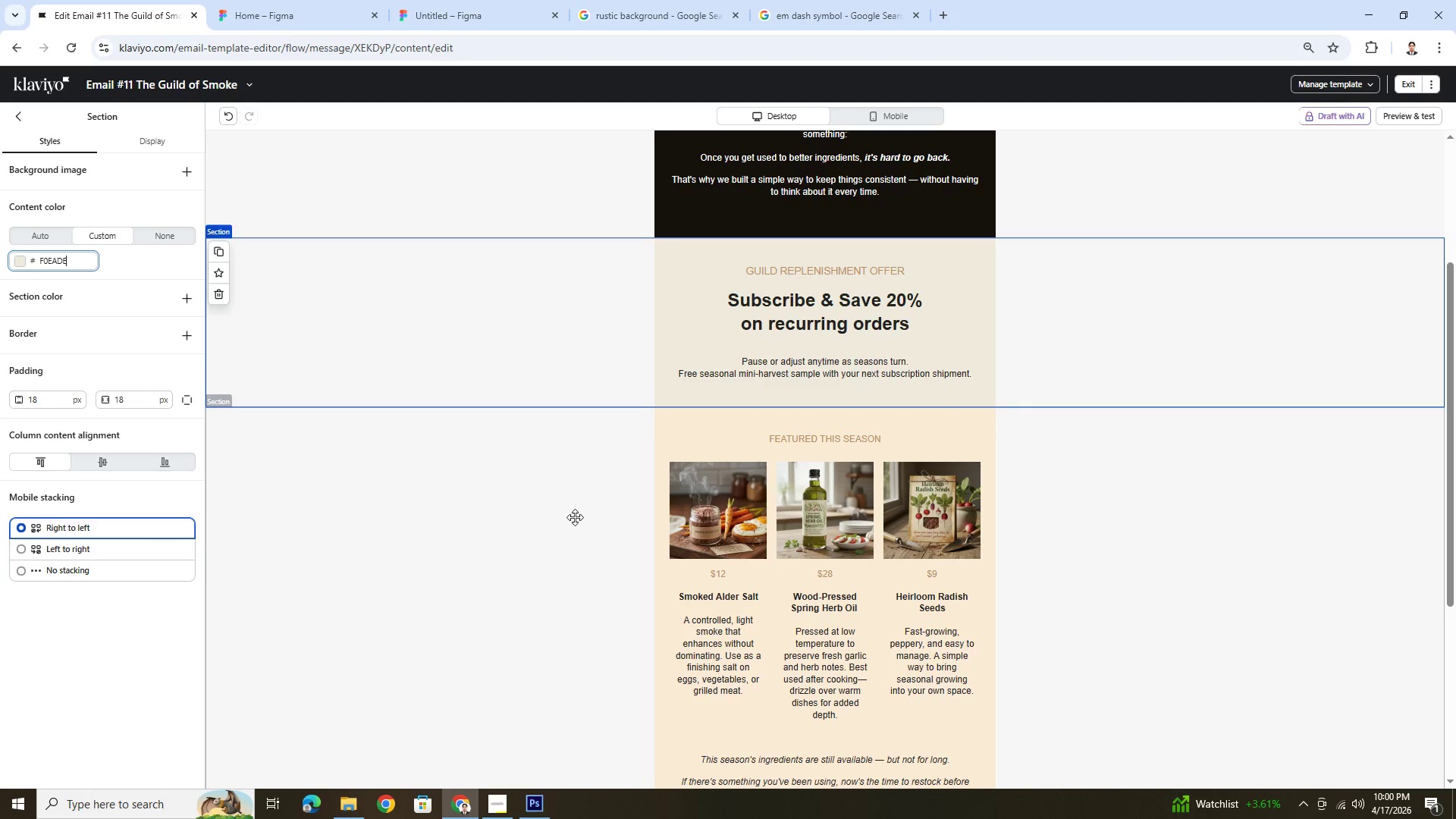 
left_click([575, 517])
 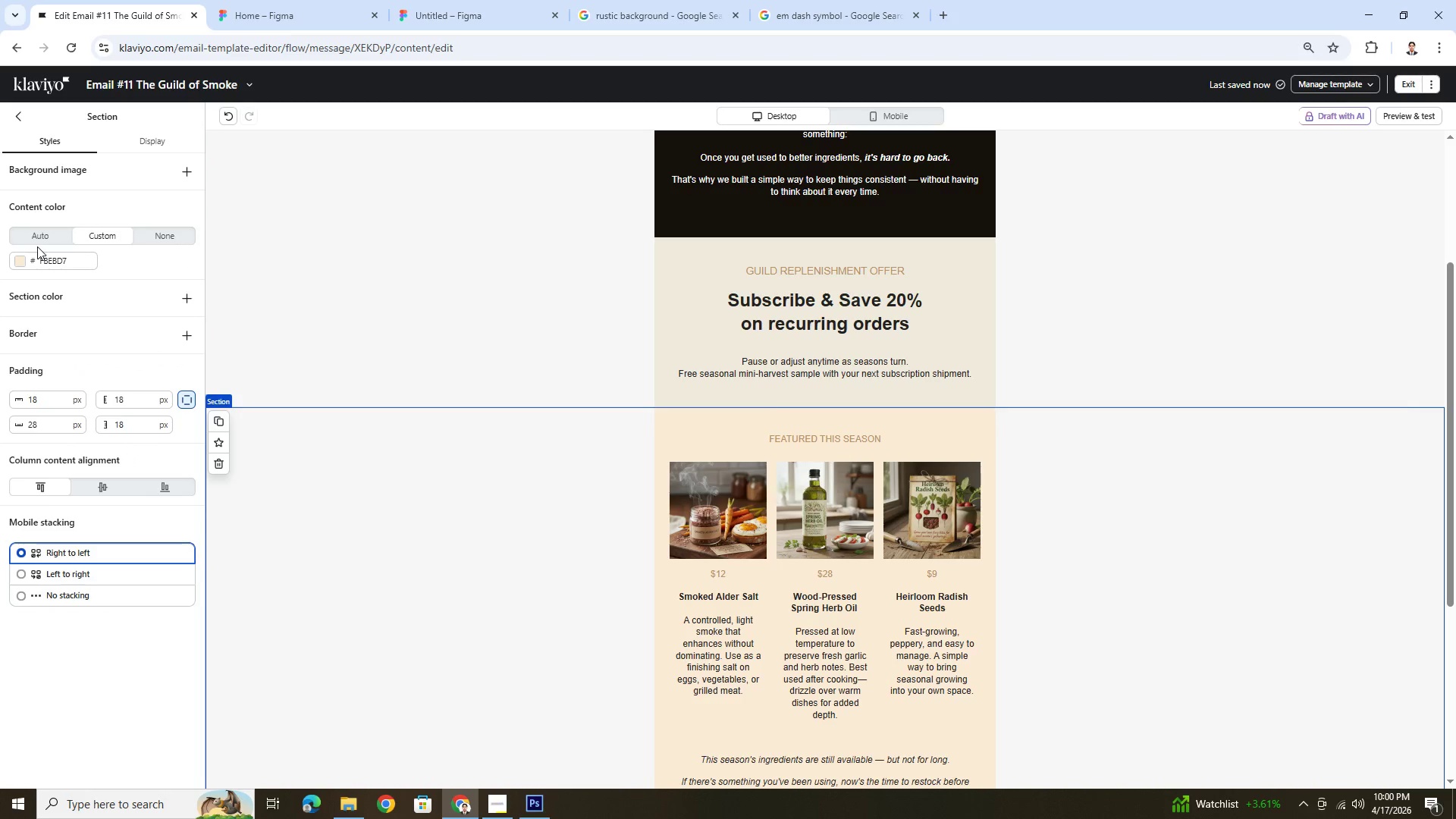 
left_click([191, 168])
 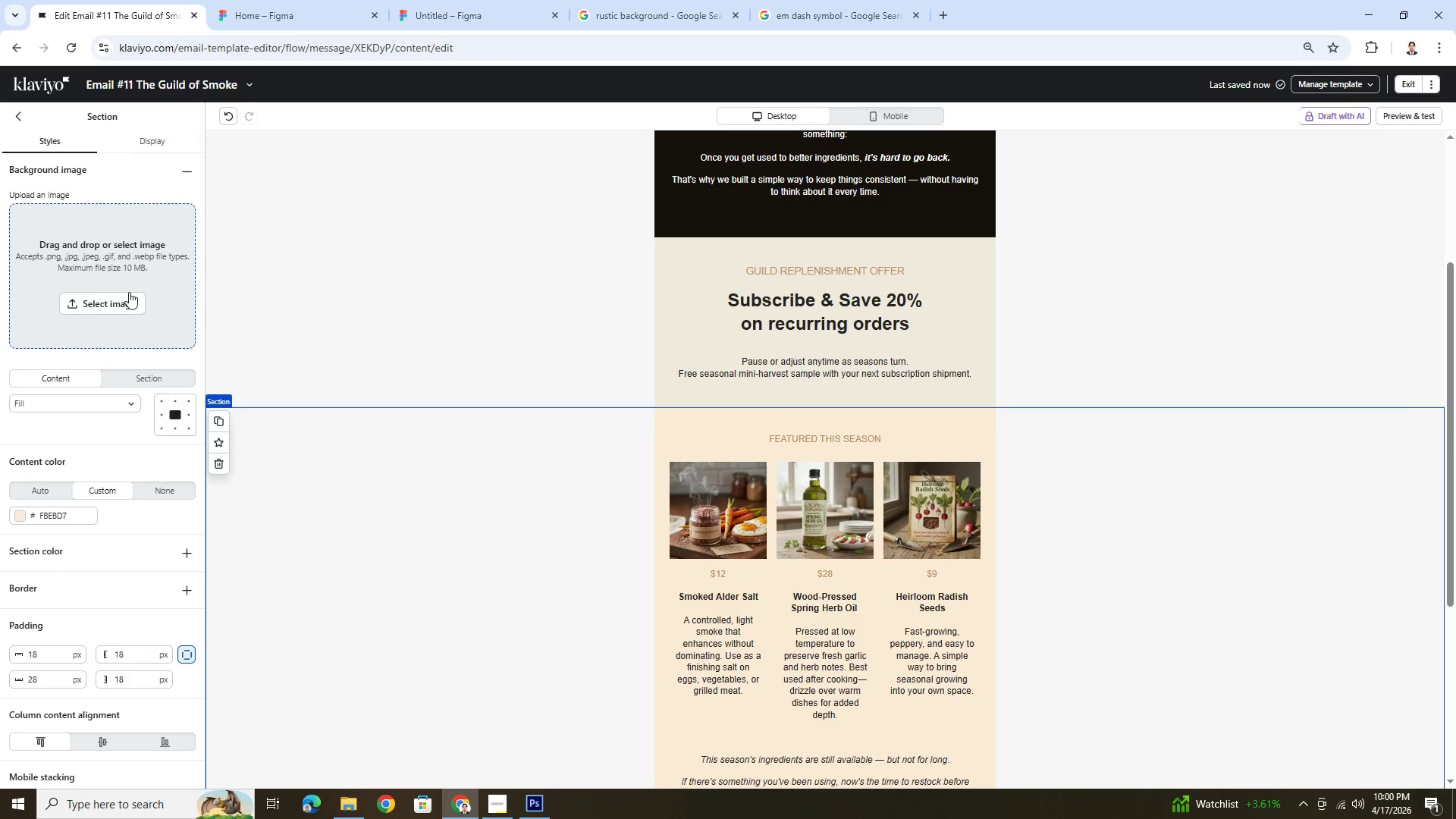 
left_click([121, 315])
 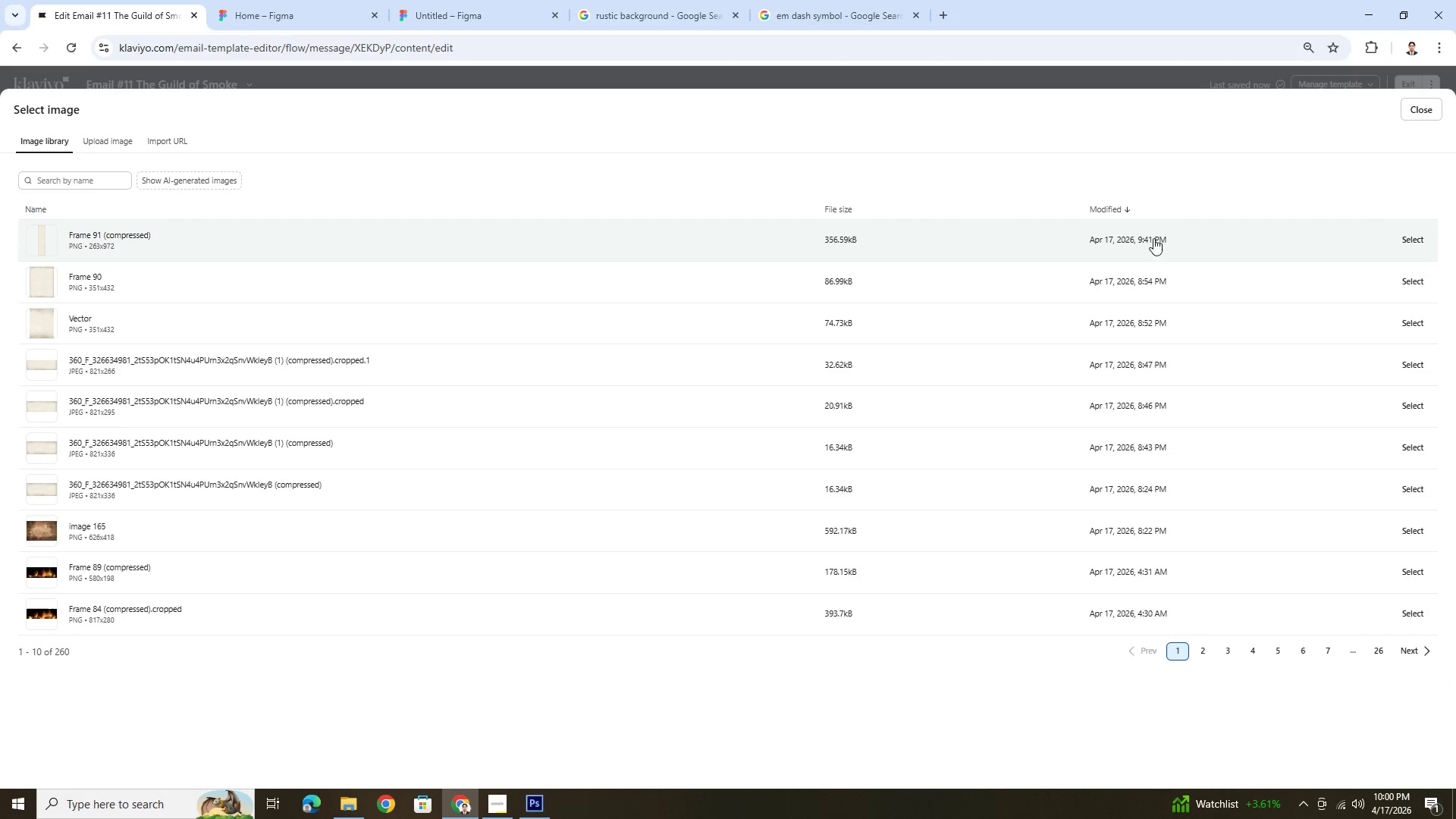 
left_click([1409, 231])
 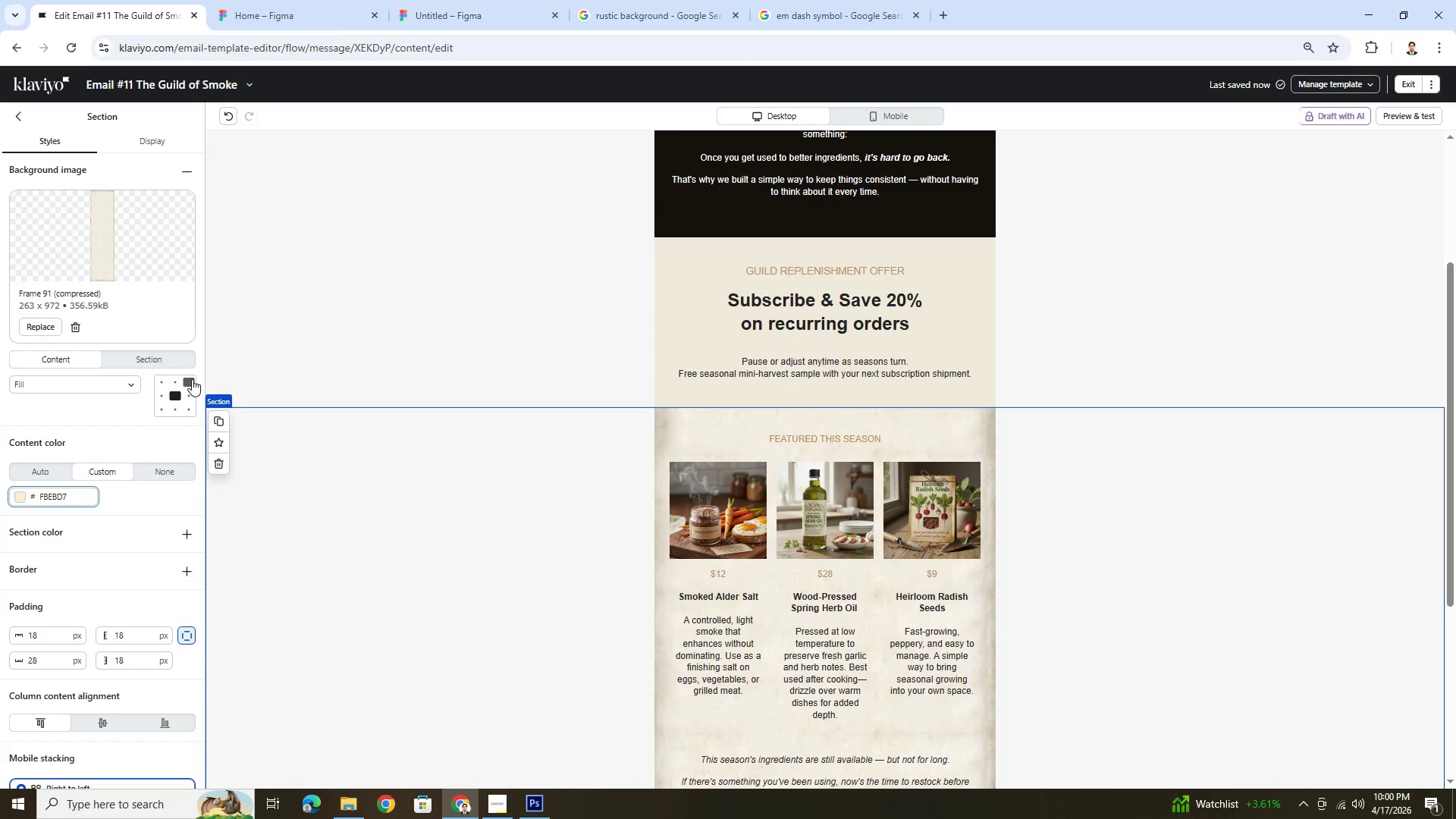 
left_click([183, 381])
 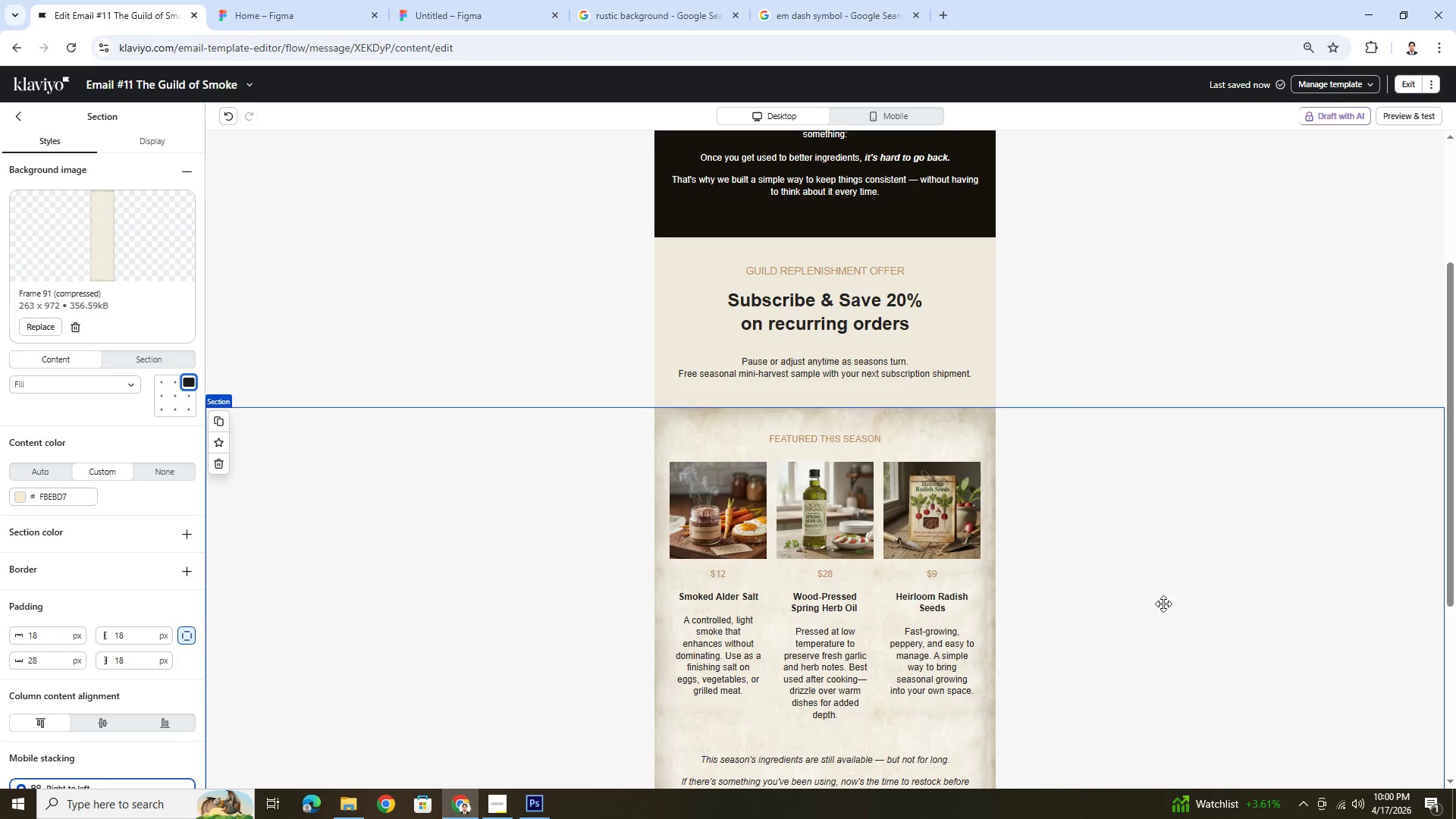 
left_click([1198, 619])
 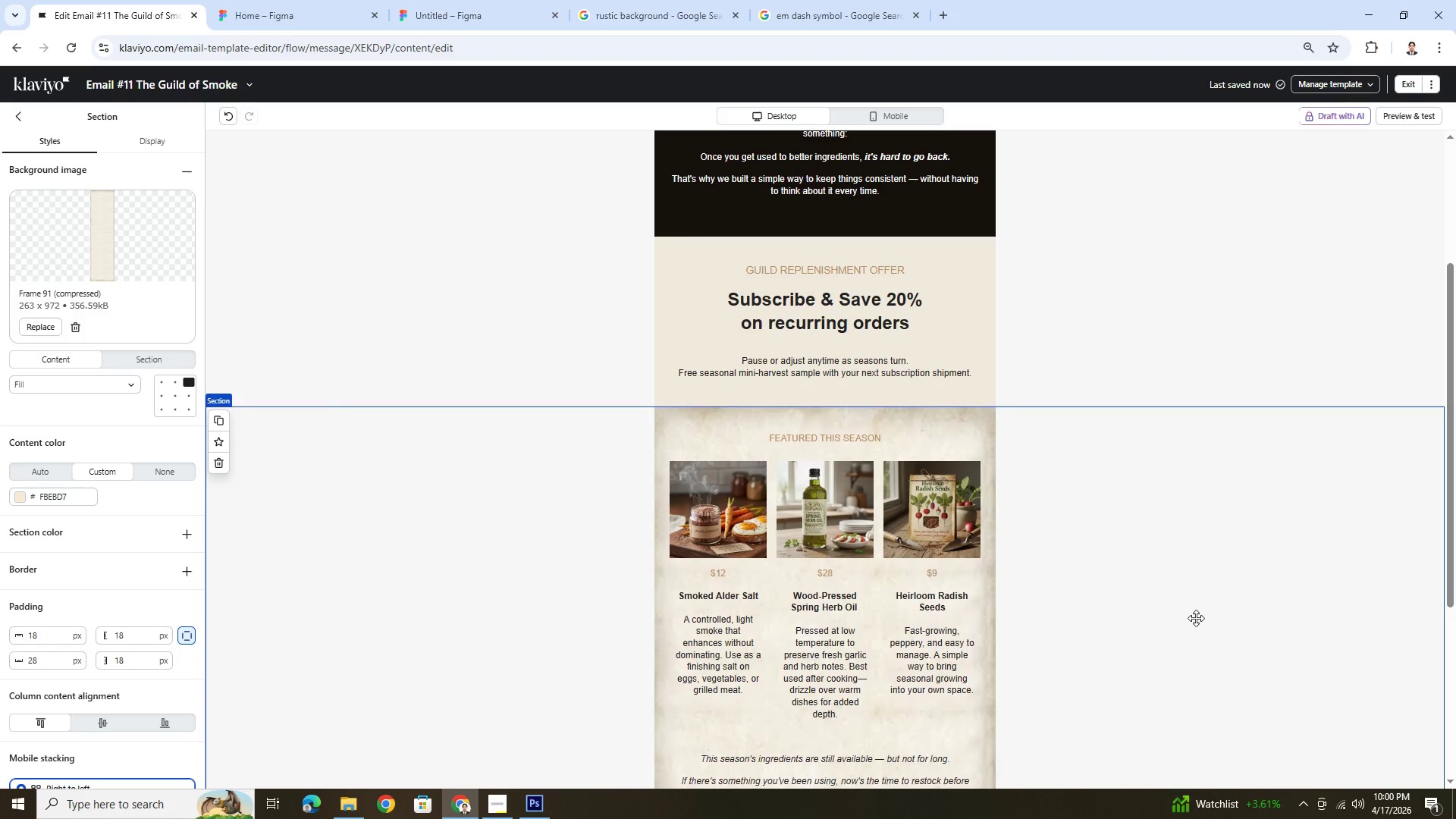 
scroll: coordinate [1196, 618], scroll_direction: down, amount: 3.0
 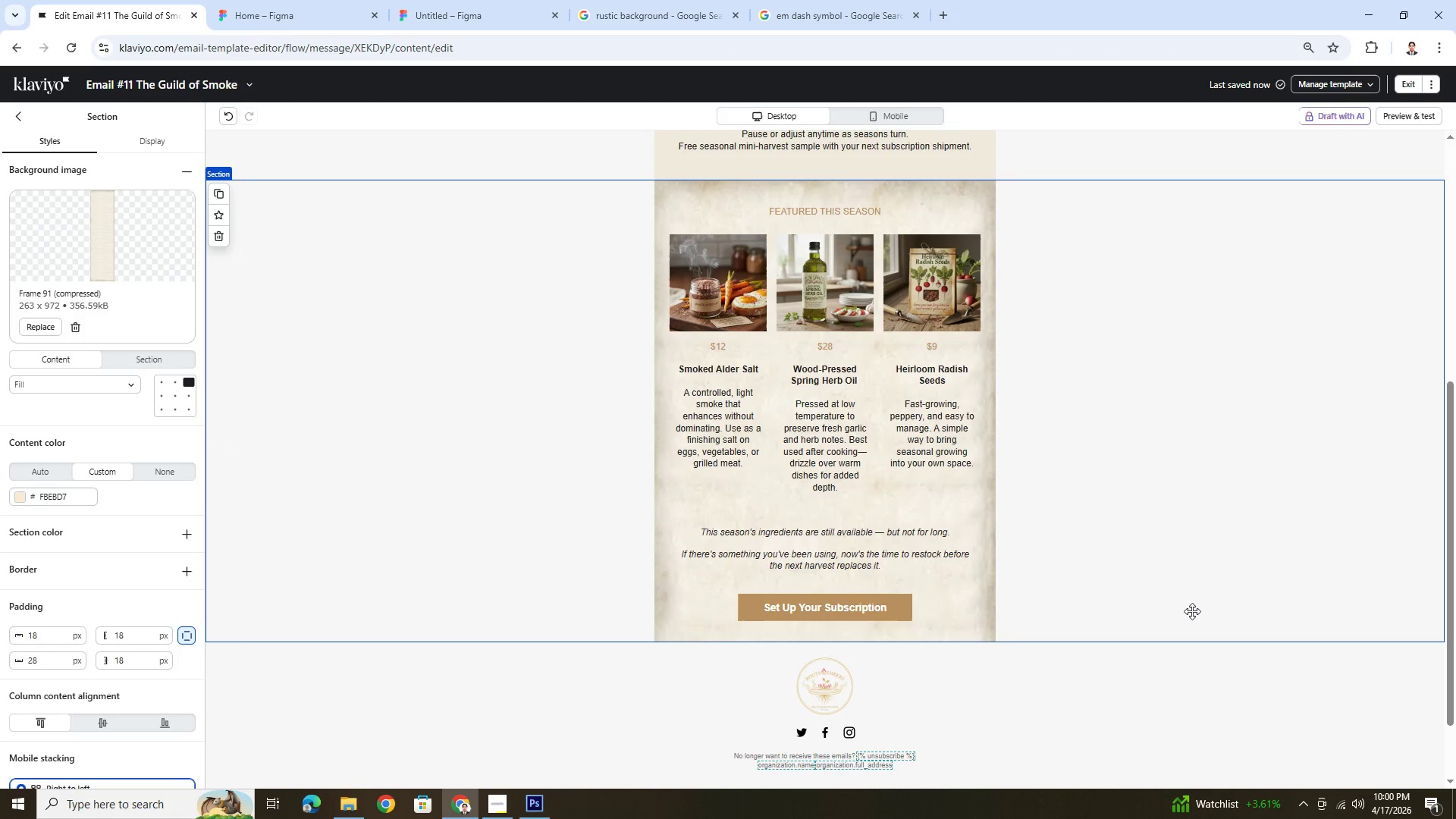 
scroll: coordinate [1192, 611], scroll_direction: up, amount: 3.0
 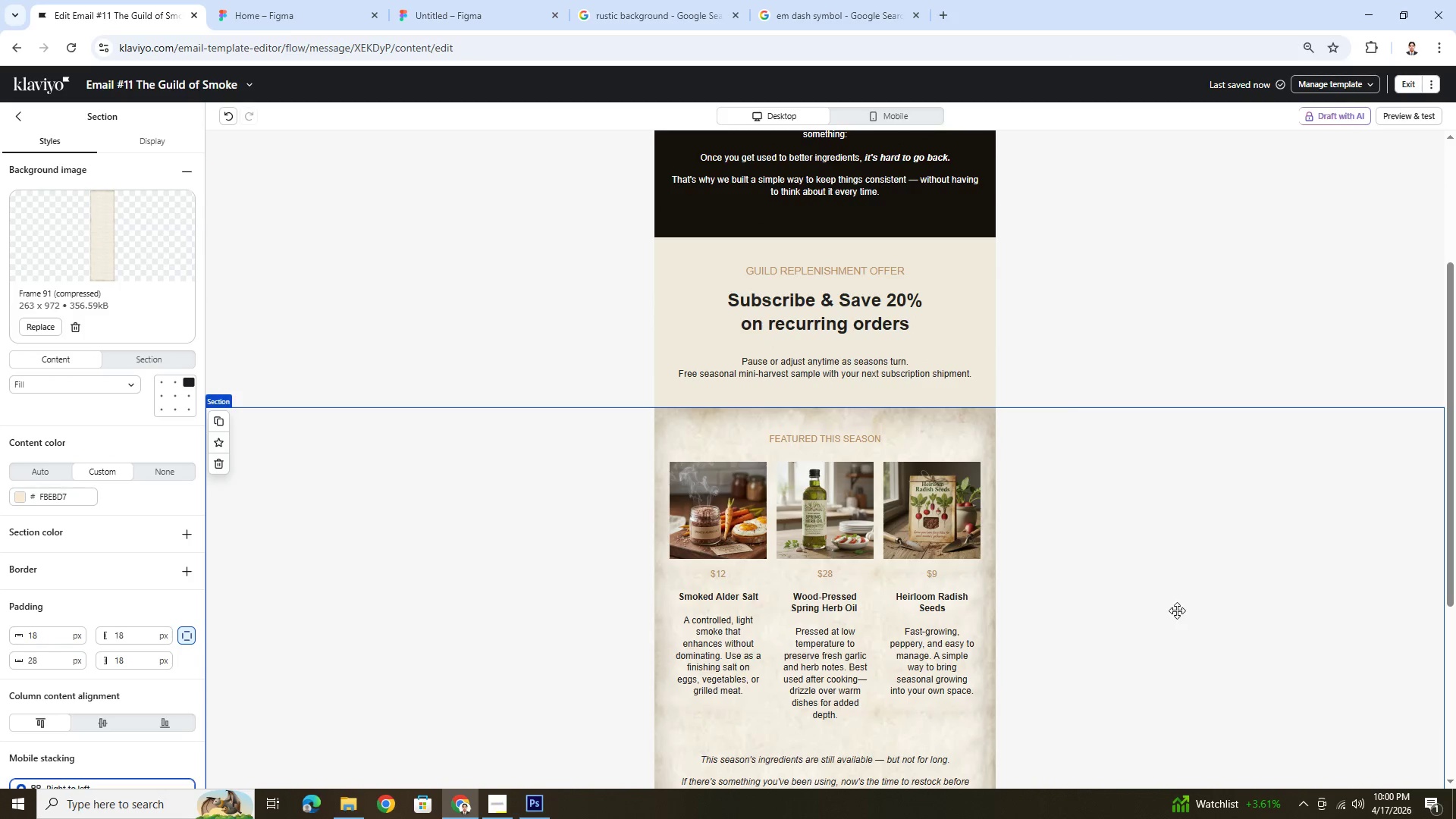 
scroll: coordinate [1156, 613], scroll_direction: down, amount: 3.0
 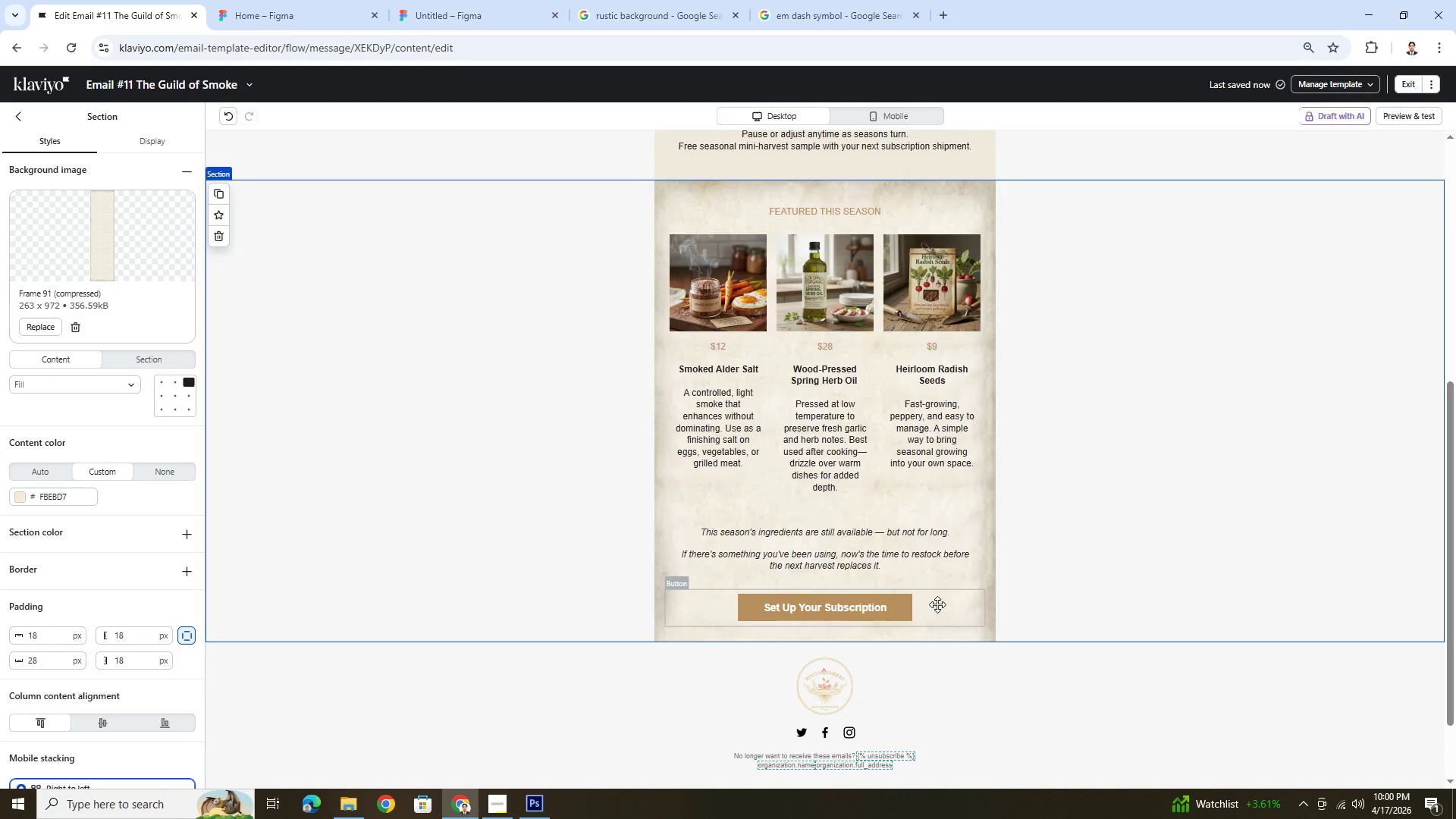 
left_click([936, 604])
 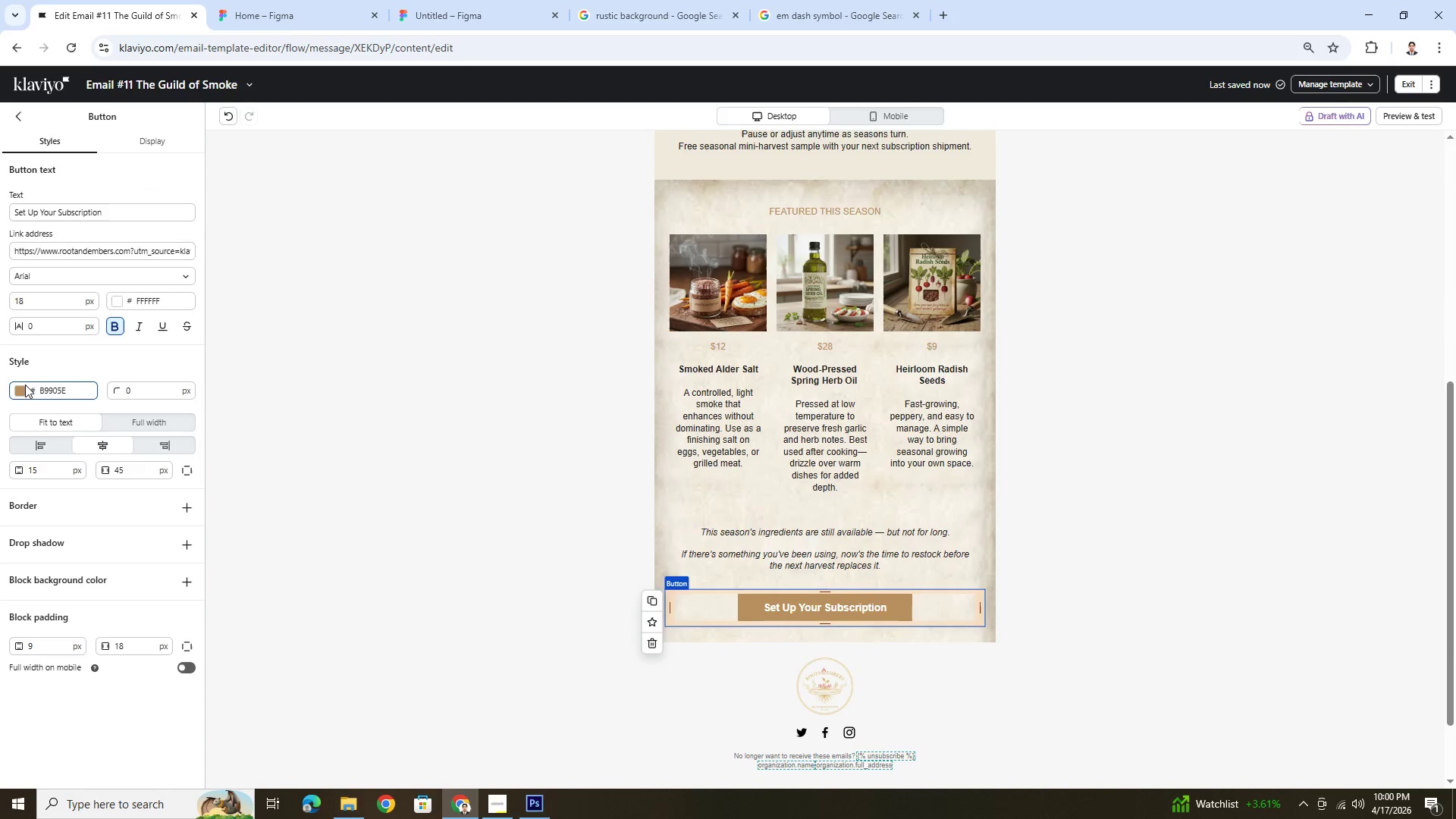 
left_click([21, 388])
 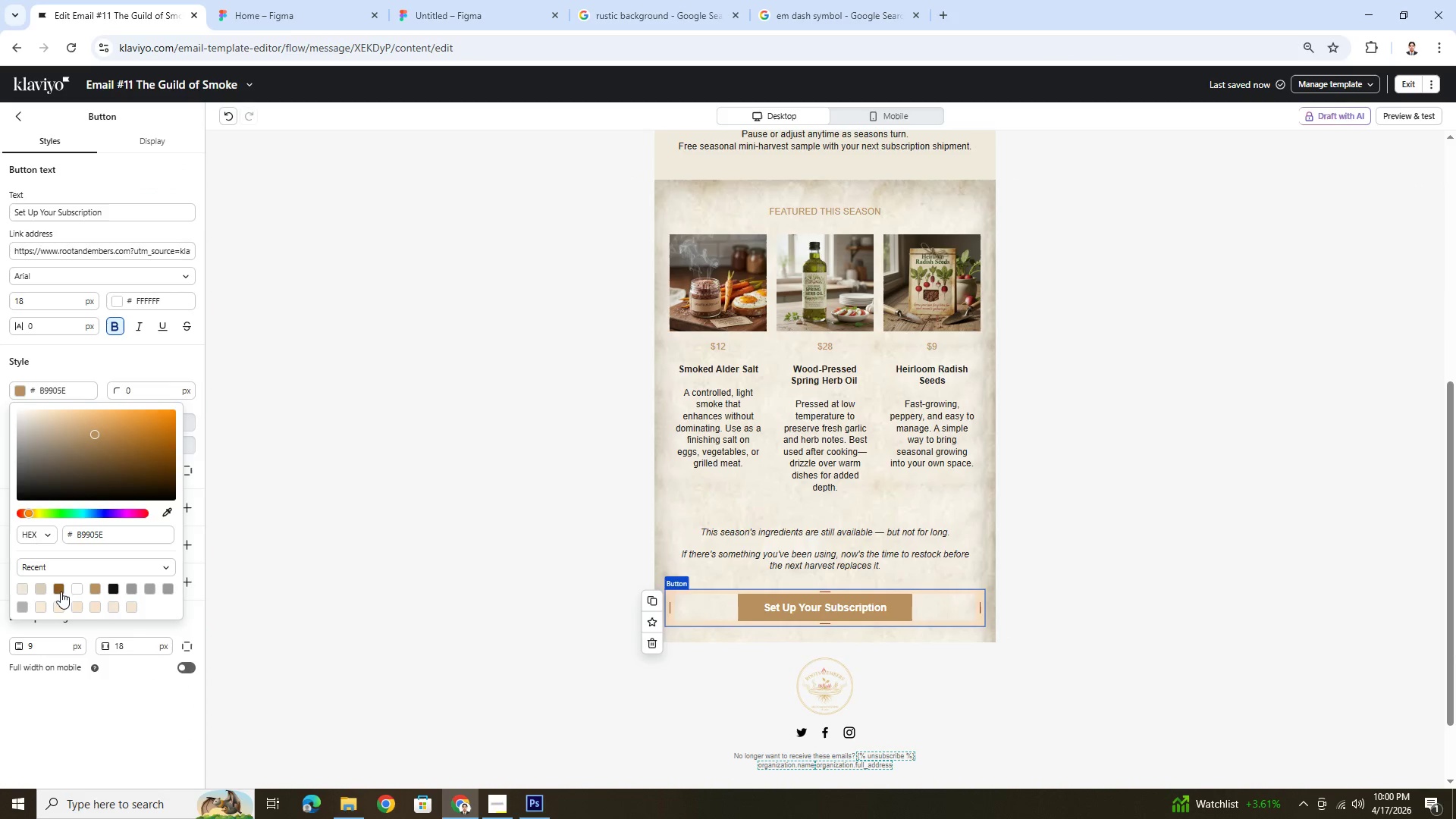 
left_click([61, 593])
 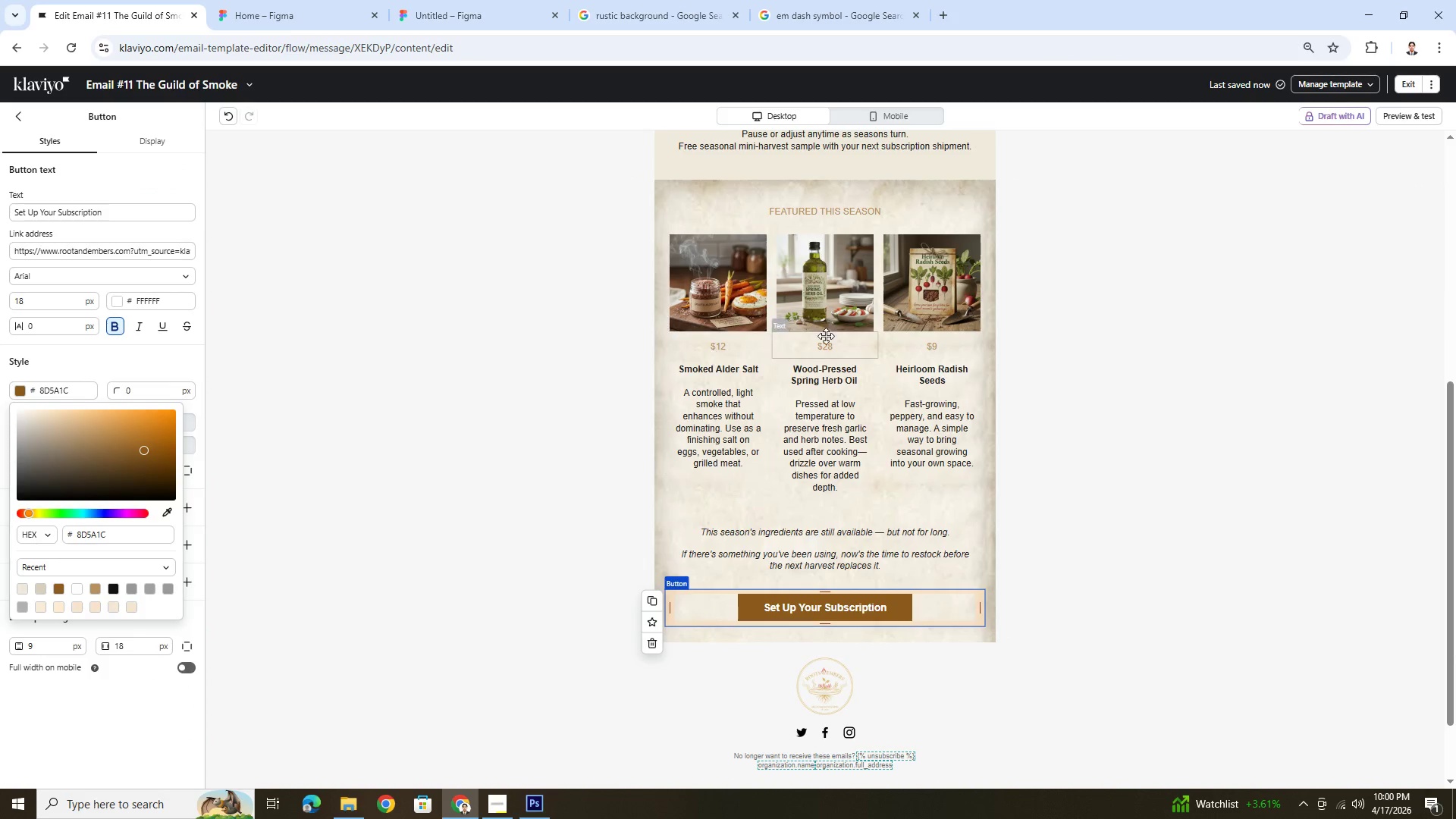 
scroll: coordinate [830, 333], scroll_direction: up, amount: 2.0
 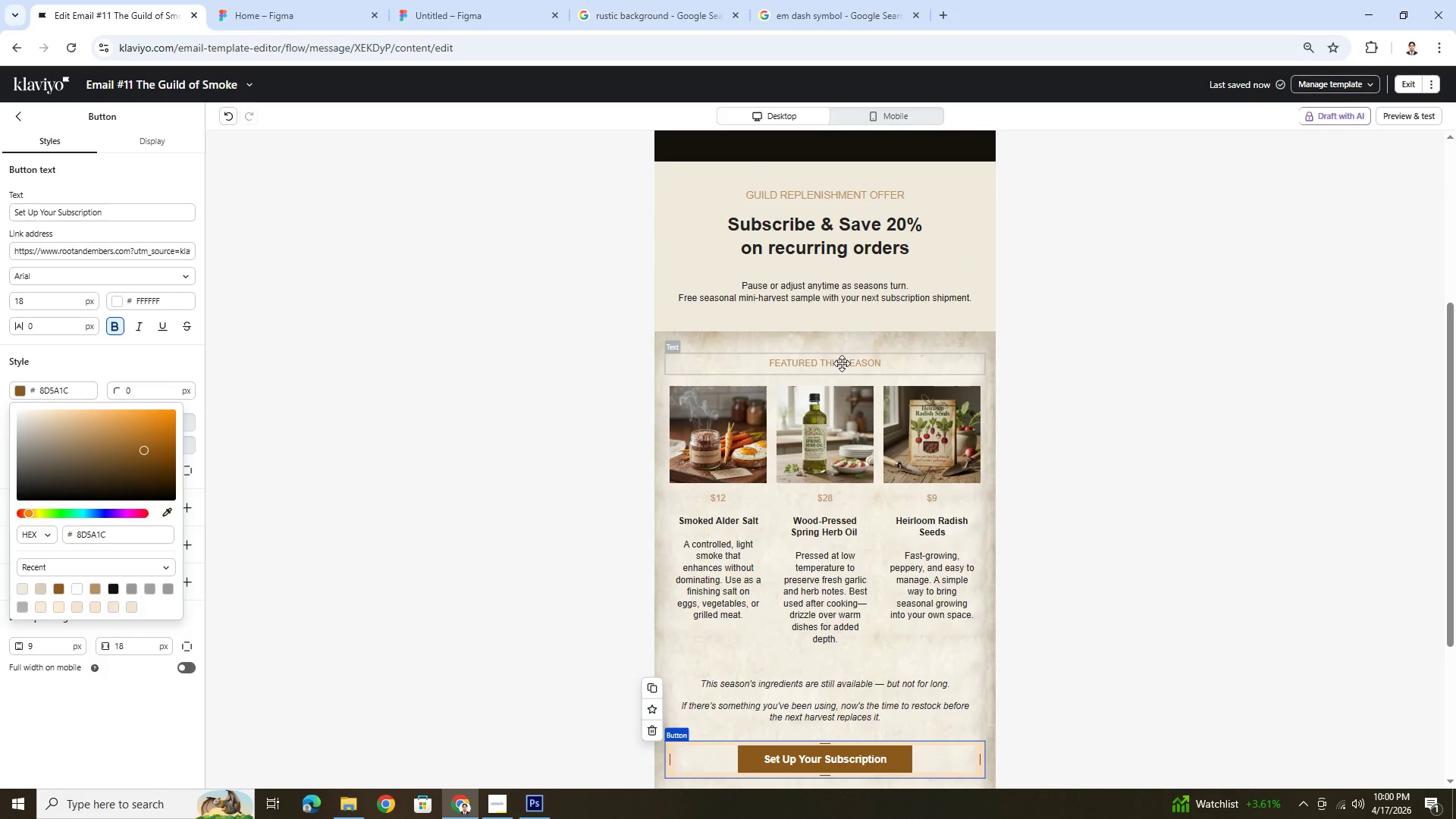 
double_click([842, 363])
 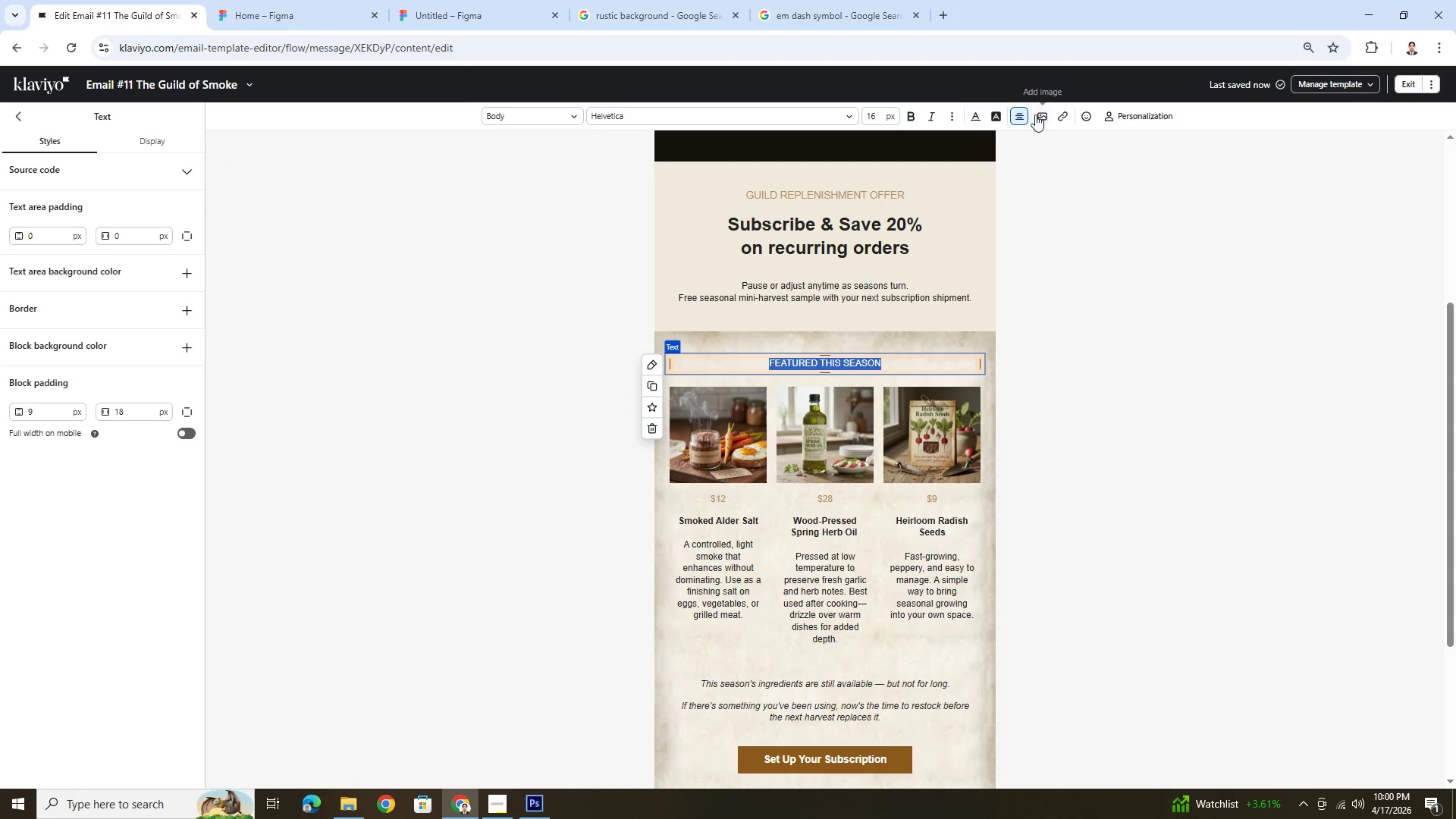 
left_click([912, 113])
 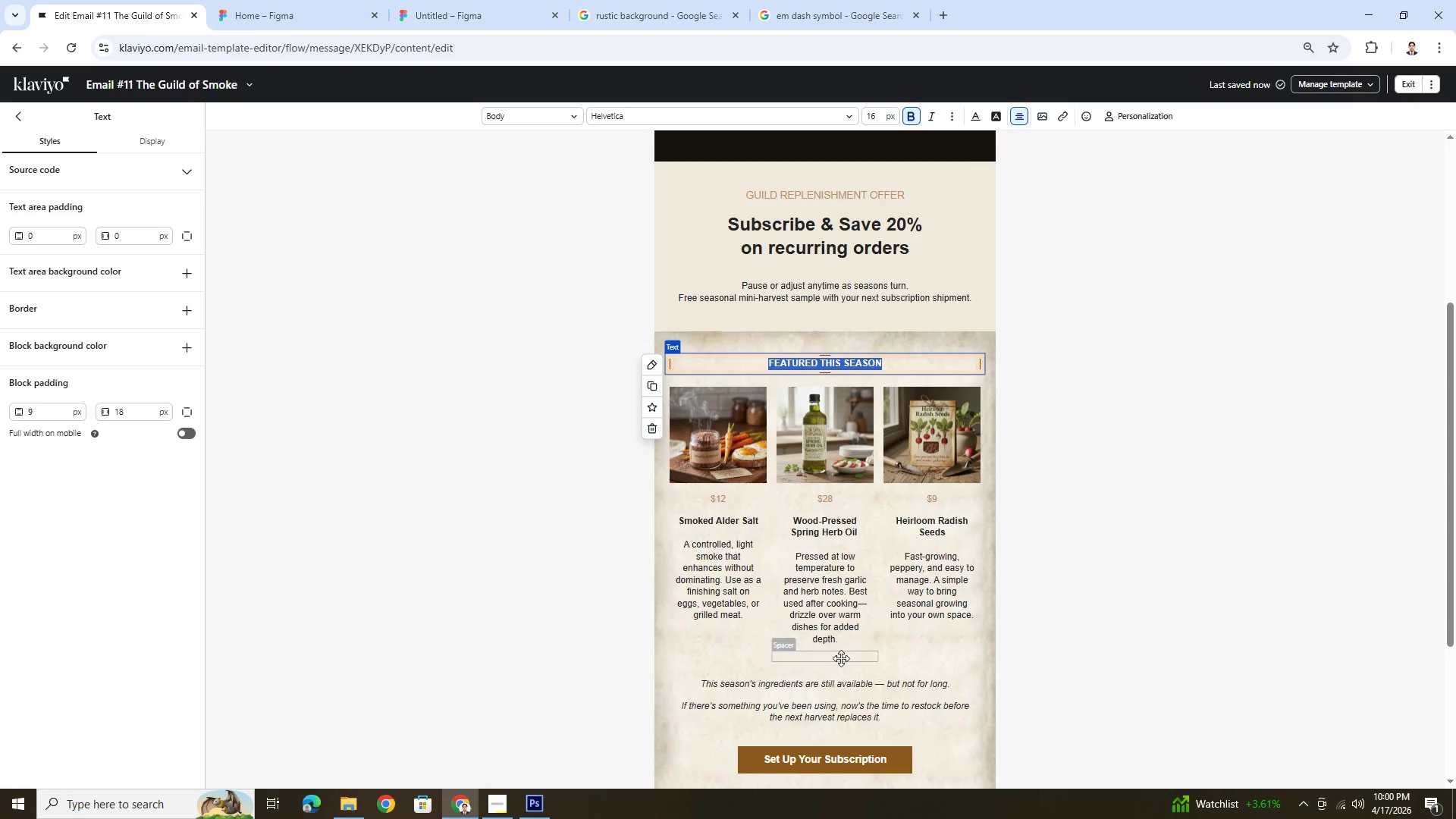 
left_click([1110, 661])
 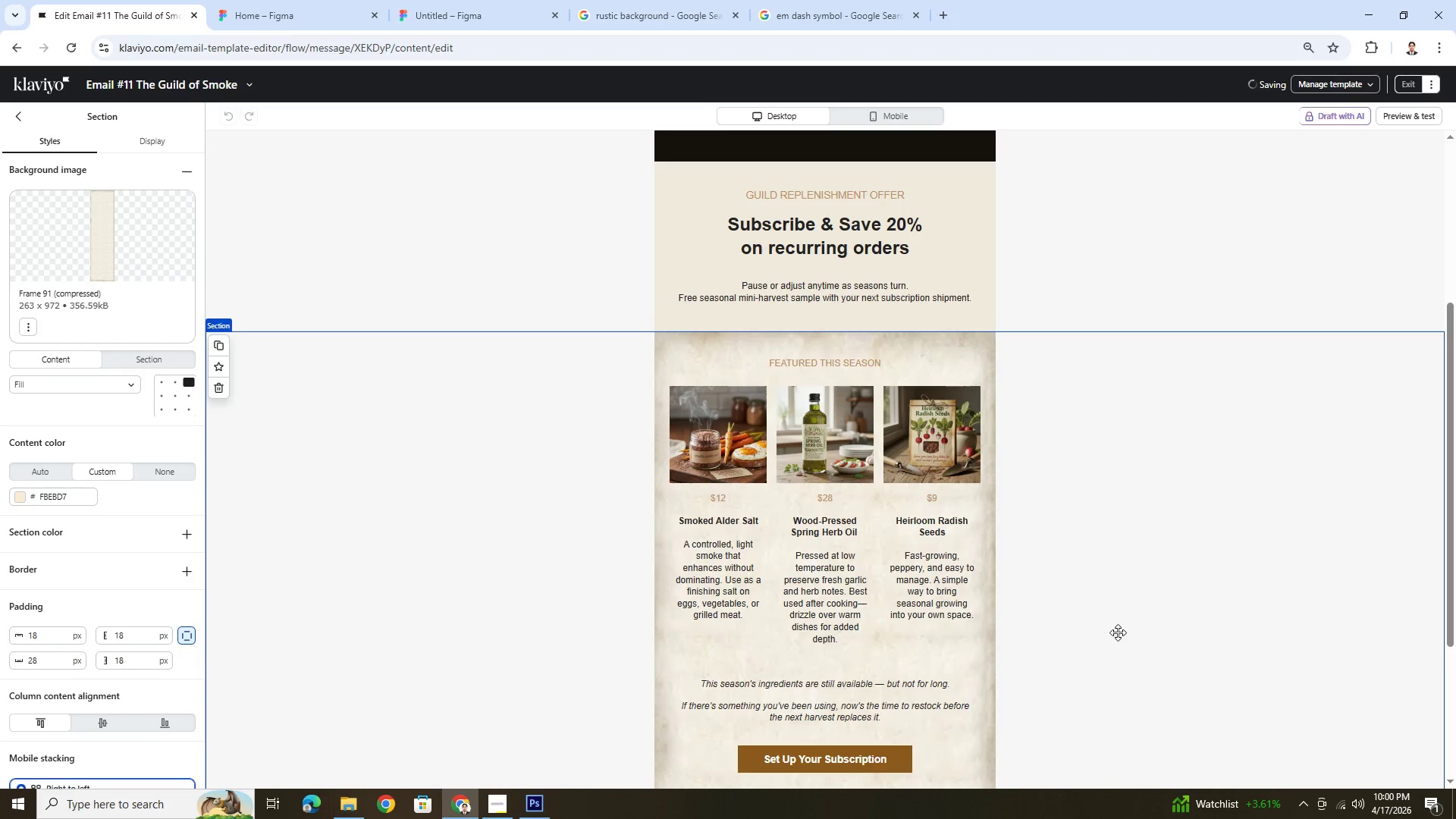 
scroll: coordinate [1120, 626], scroll_direction: down, amount: 3.0
 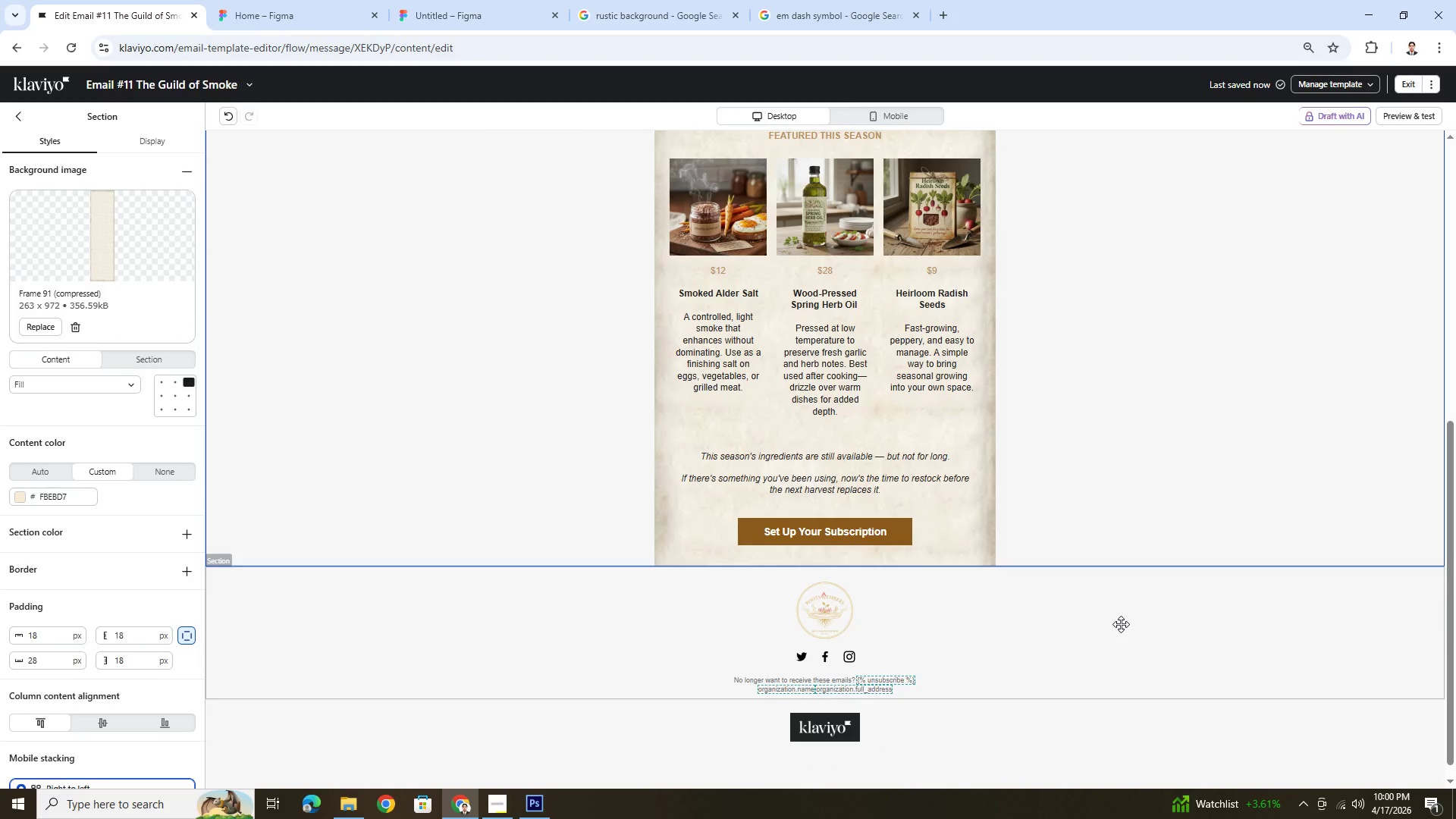 
scroll: coordinate [618, 194], scroll_direction: up, amount: 9.0
 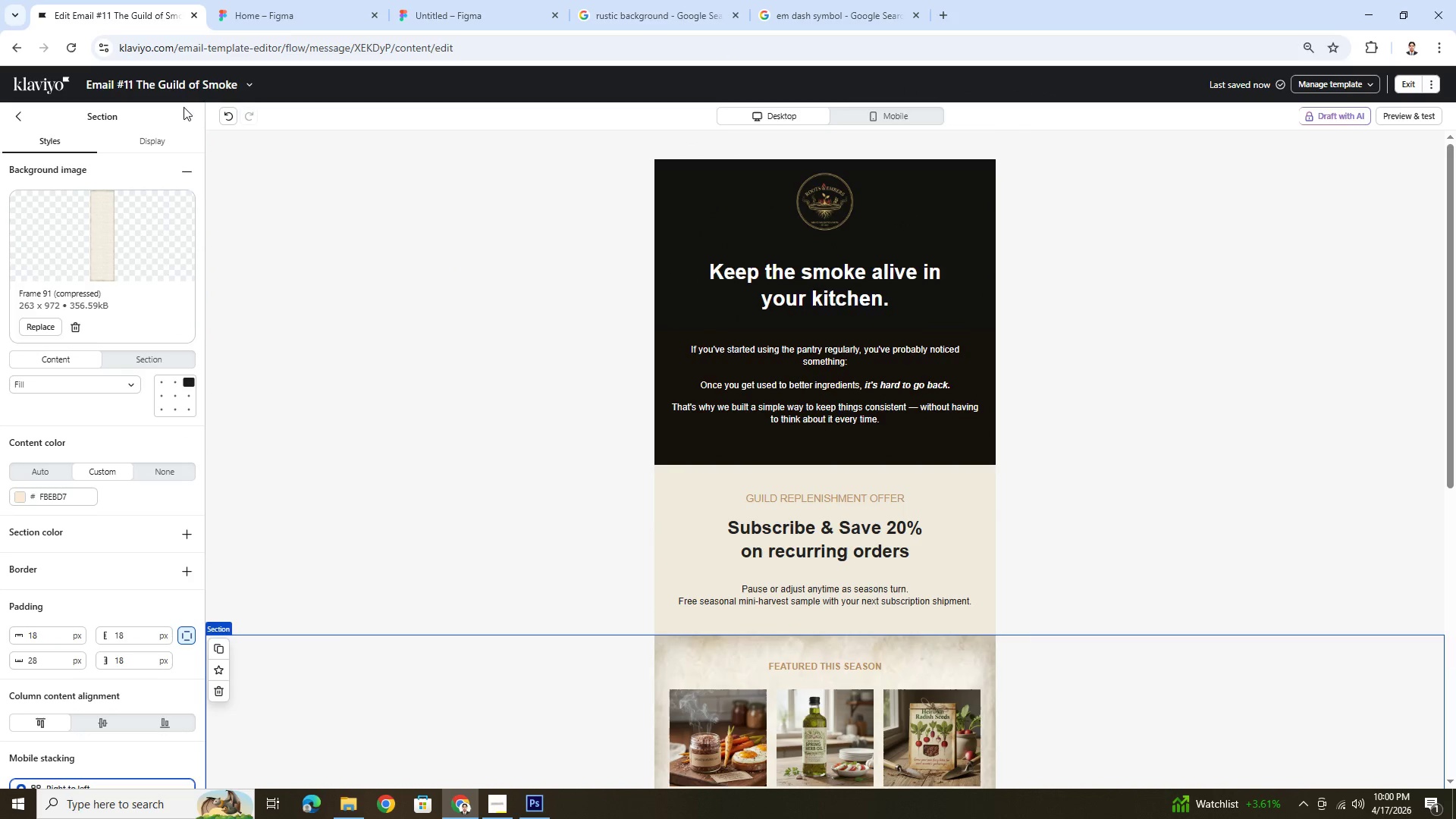 
left_click([251, 79])
 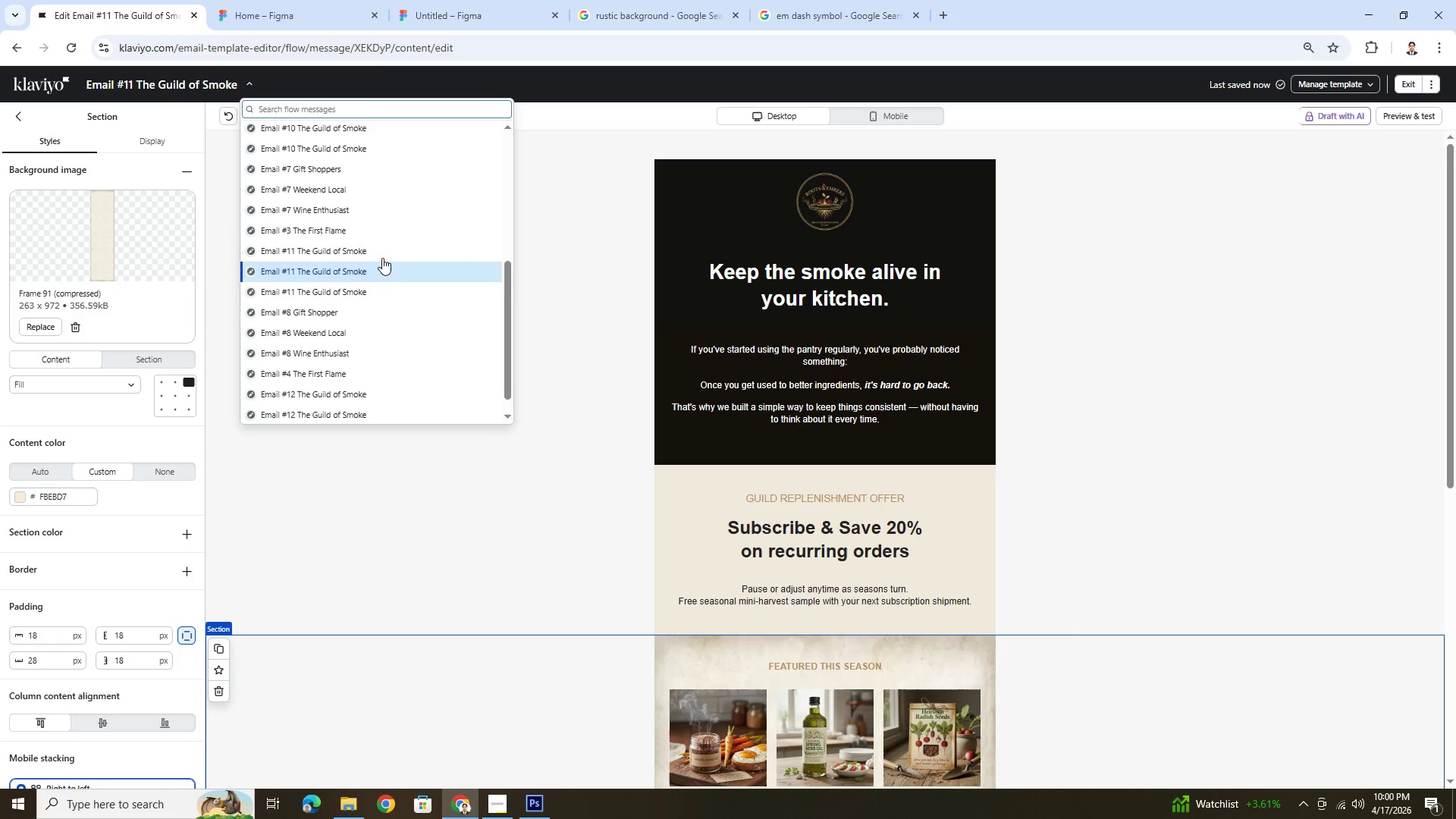 
left_click([384, 252])
 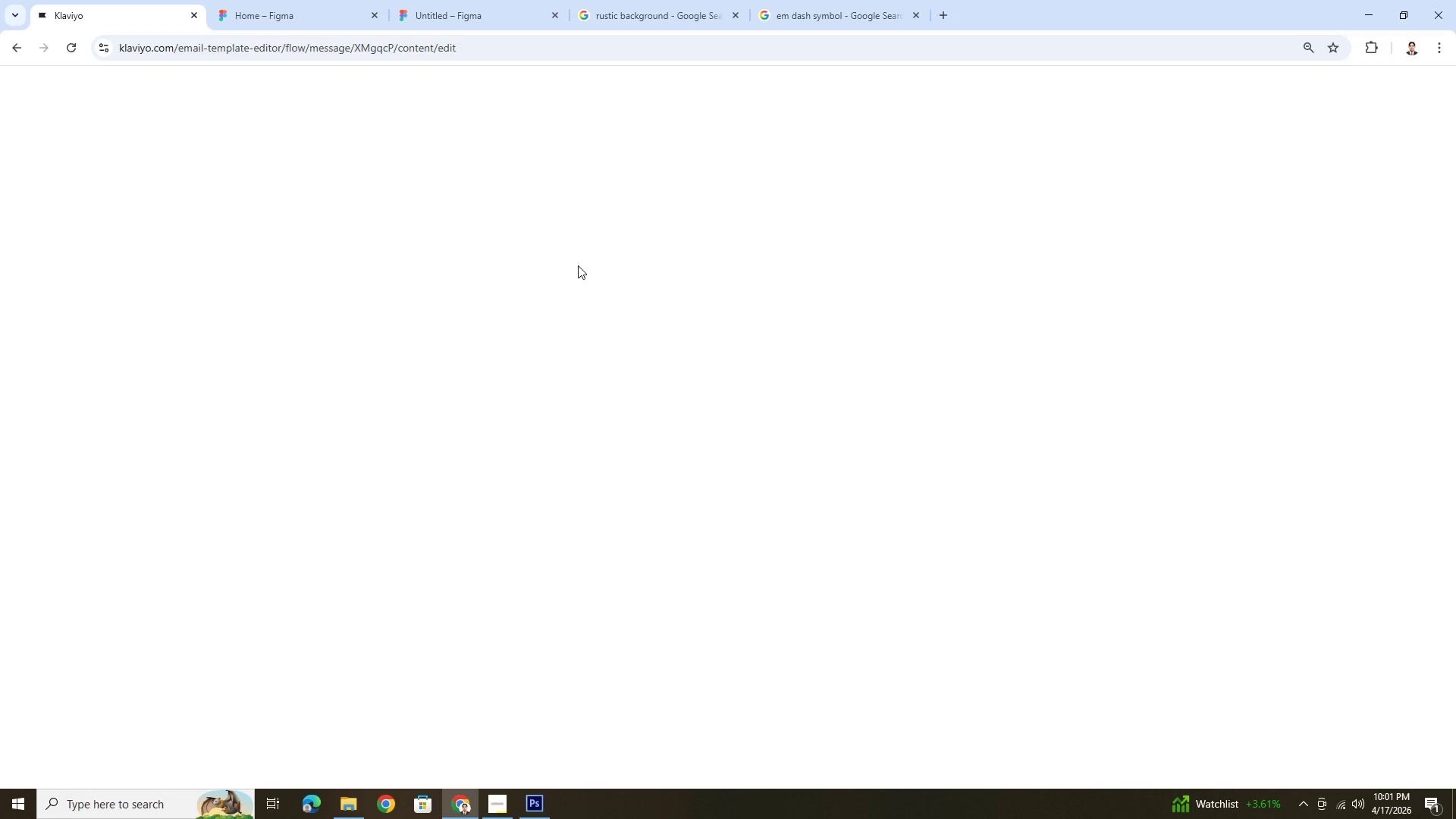 
wait(8.8)
 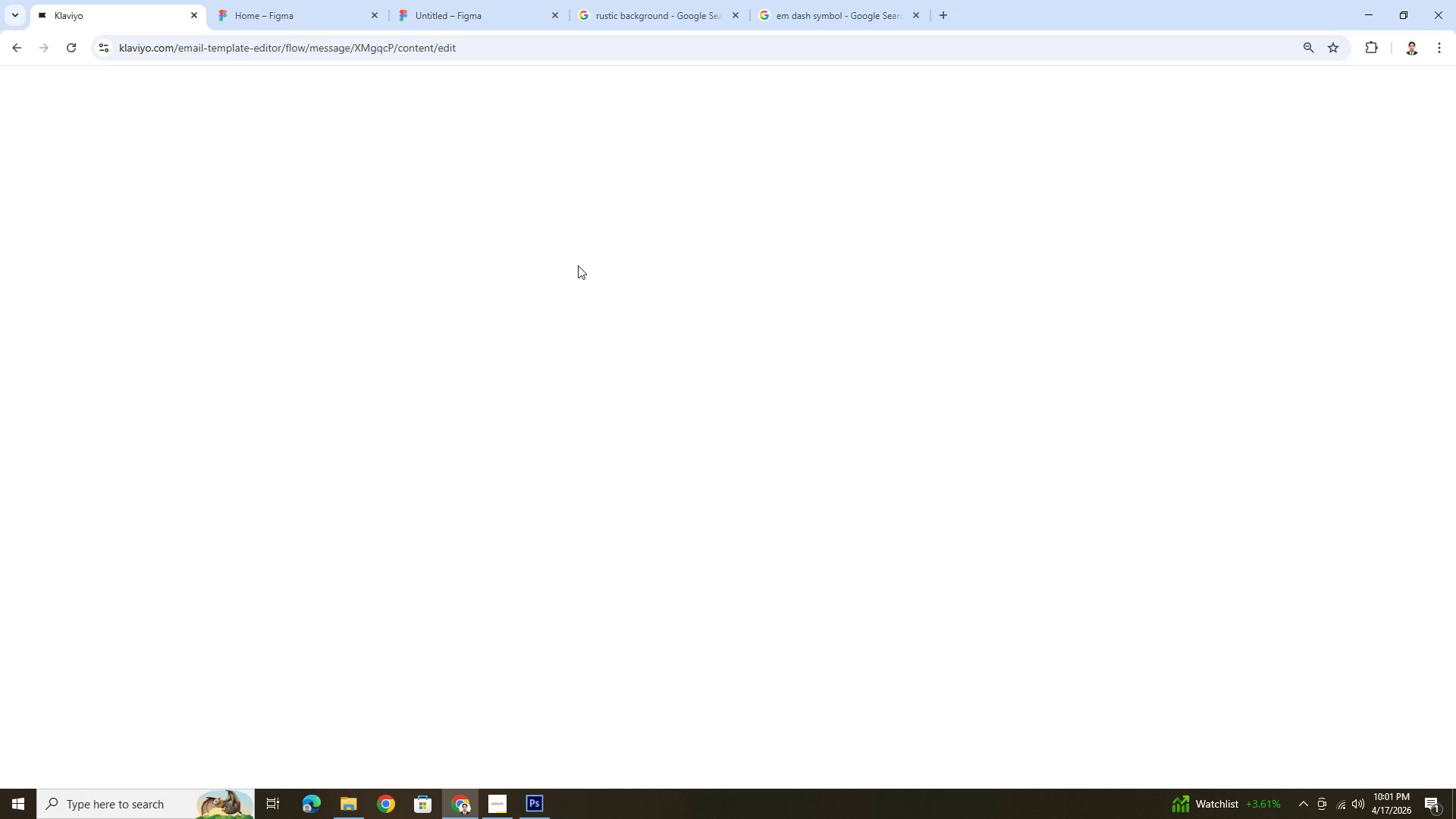 
scroll: coordinate [1012, 497], scroll_direction: down, amount: 7.0
 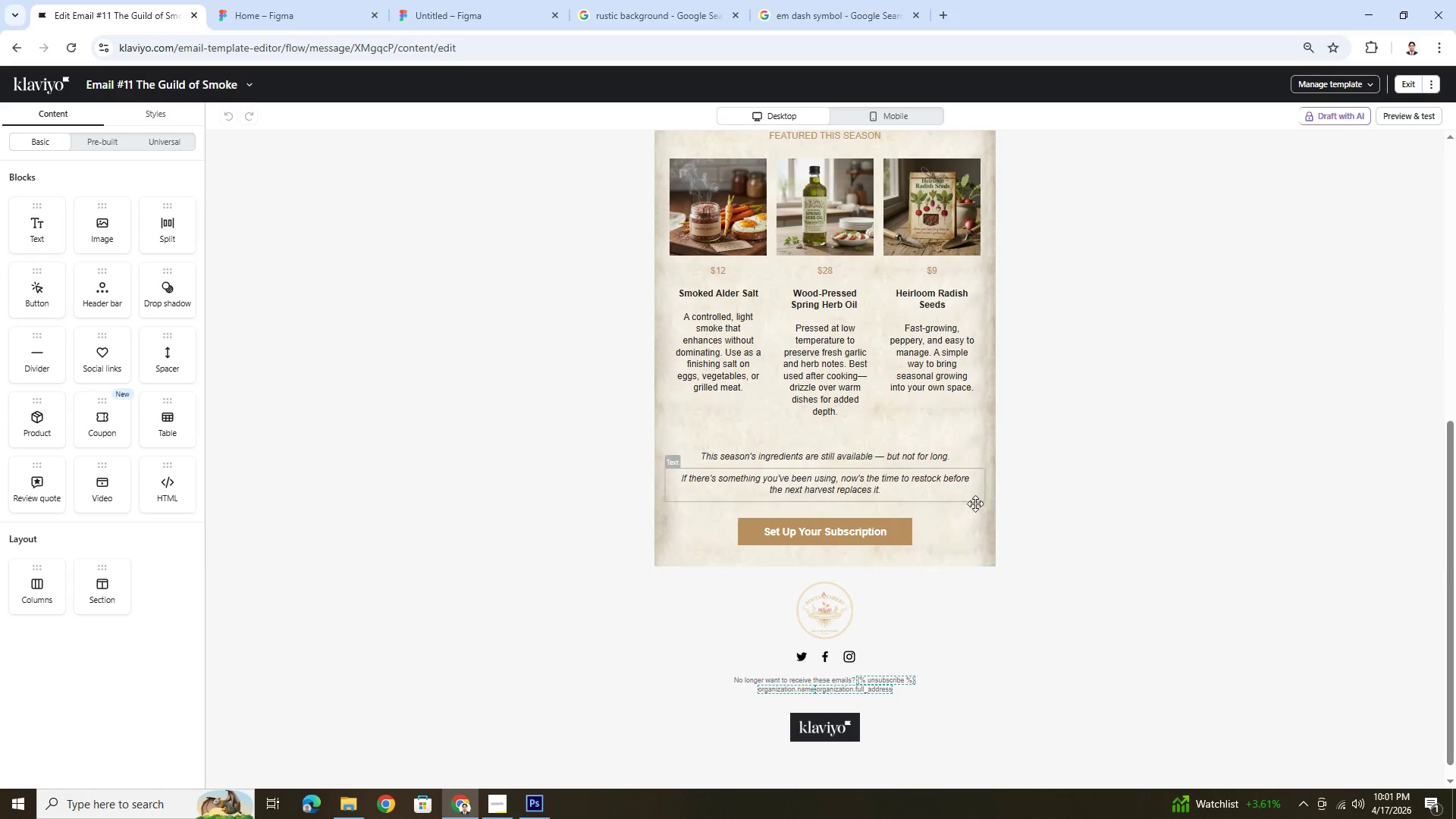 
left_click([929, 509])
 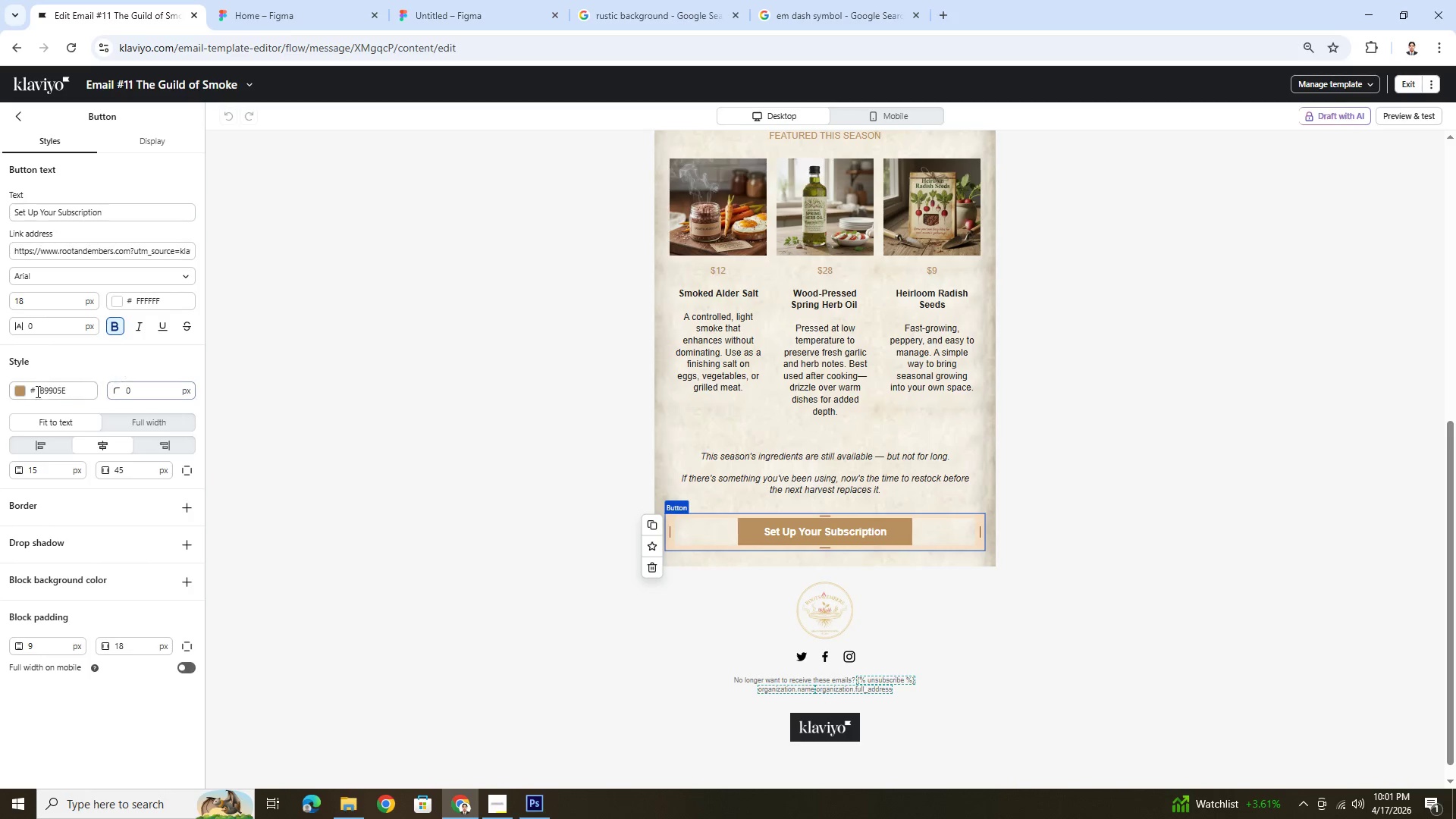 
left_click([26, 391])
 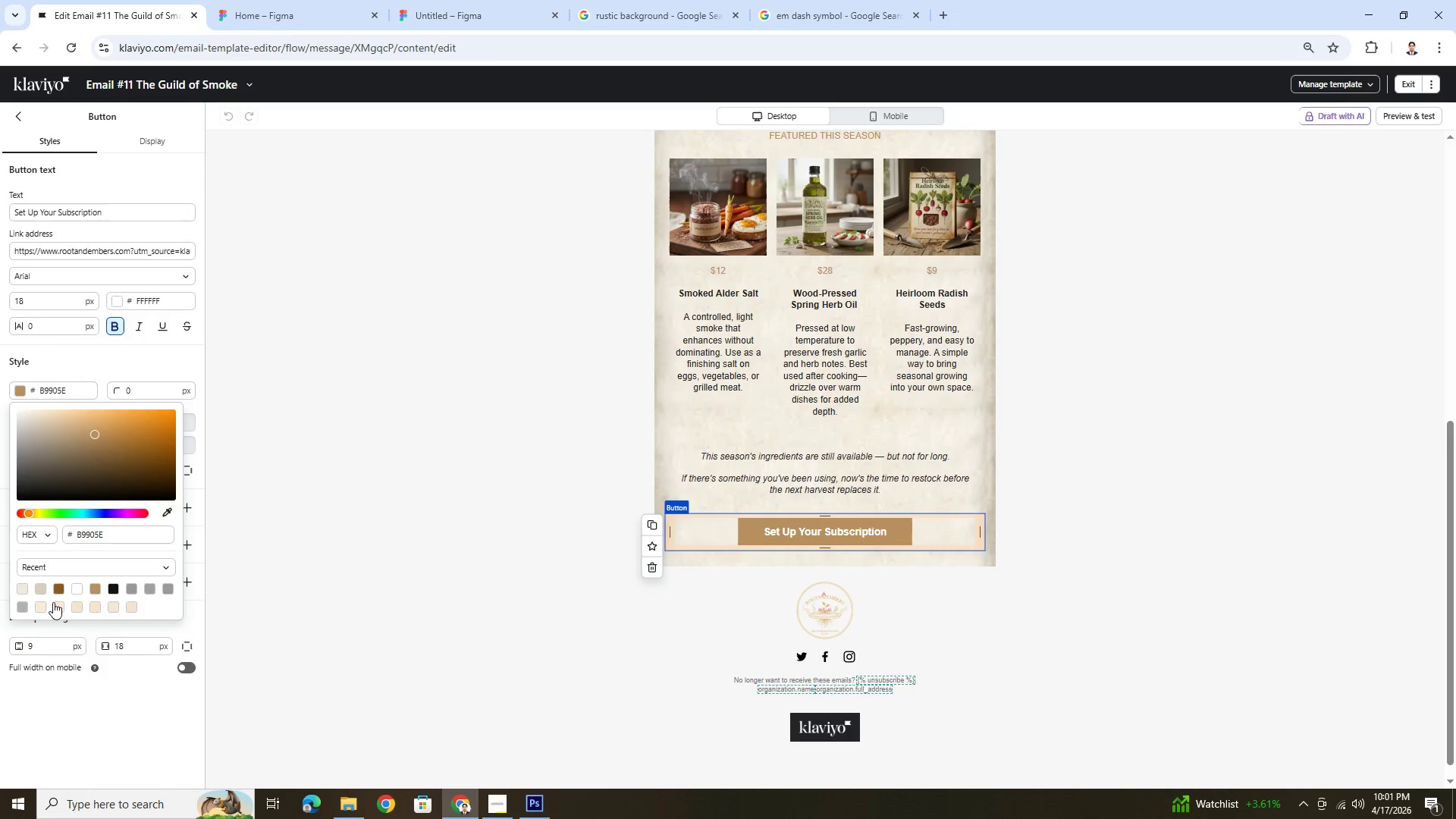 
left_click([57, 588])
 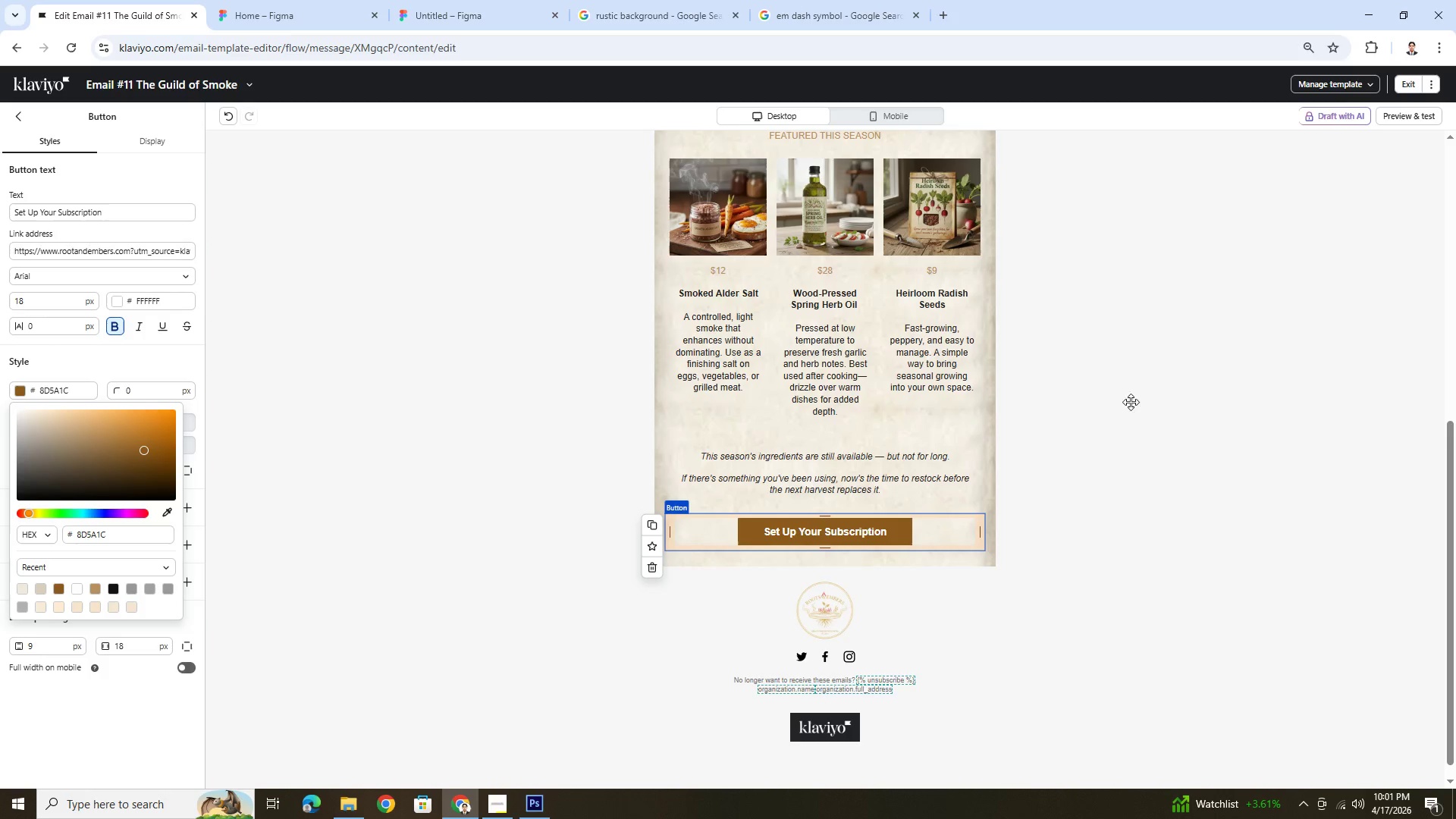 
left_click([1163, 394])
 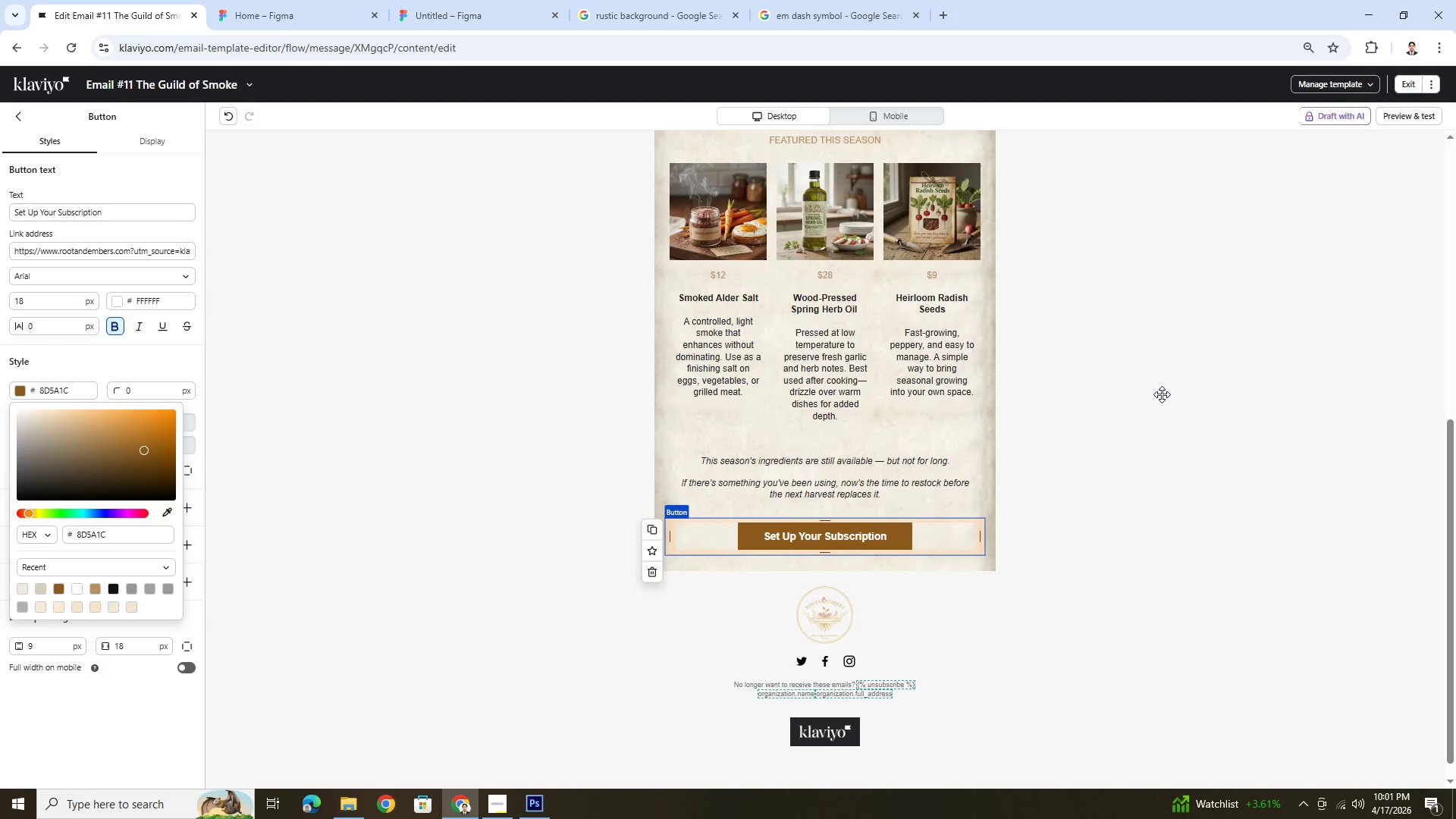 
scroll: coordinate [1162, 394], scroll_direction: up, amount: 3.0
 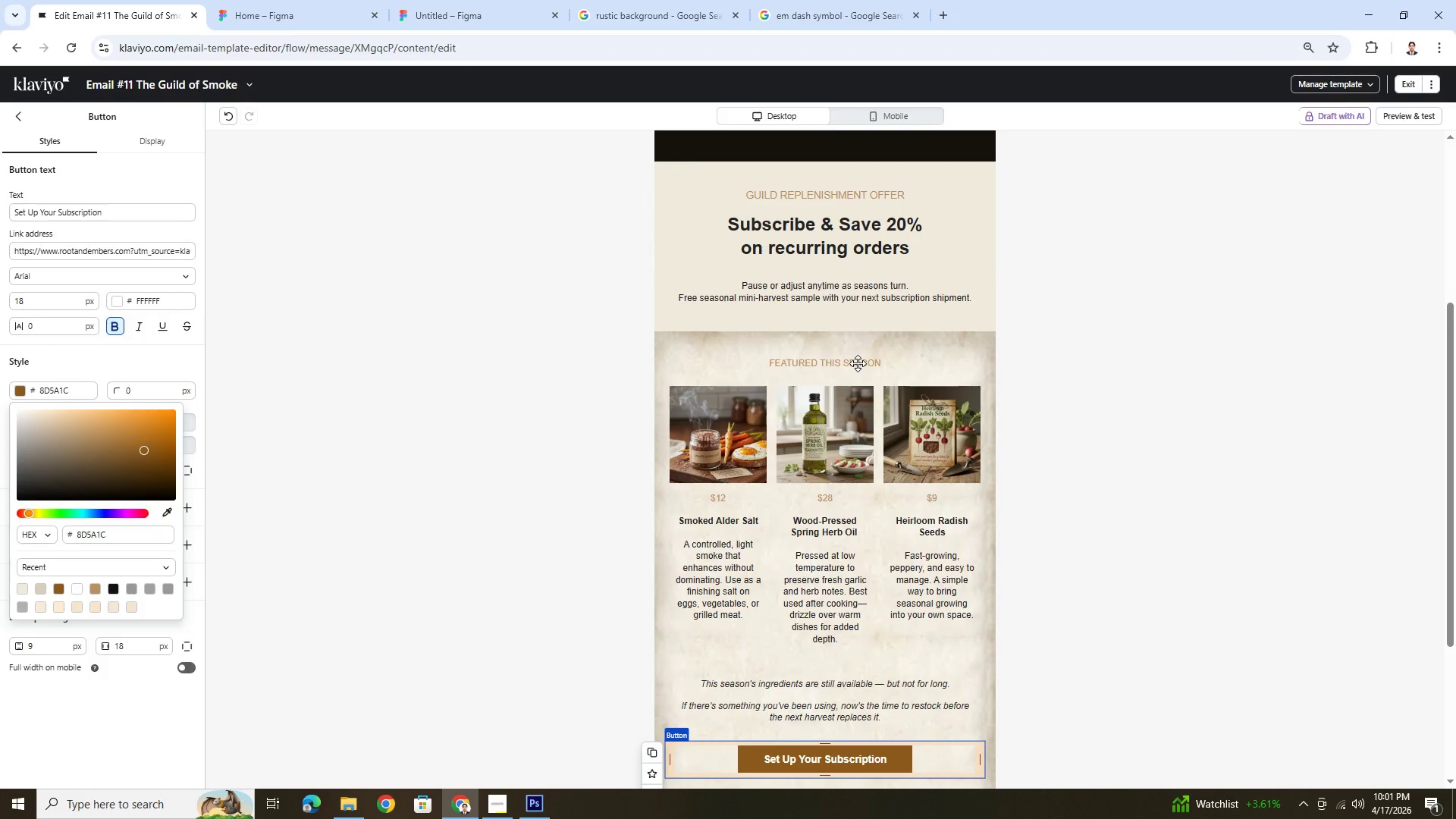 
double_click([858, 363])
 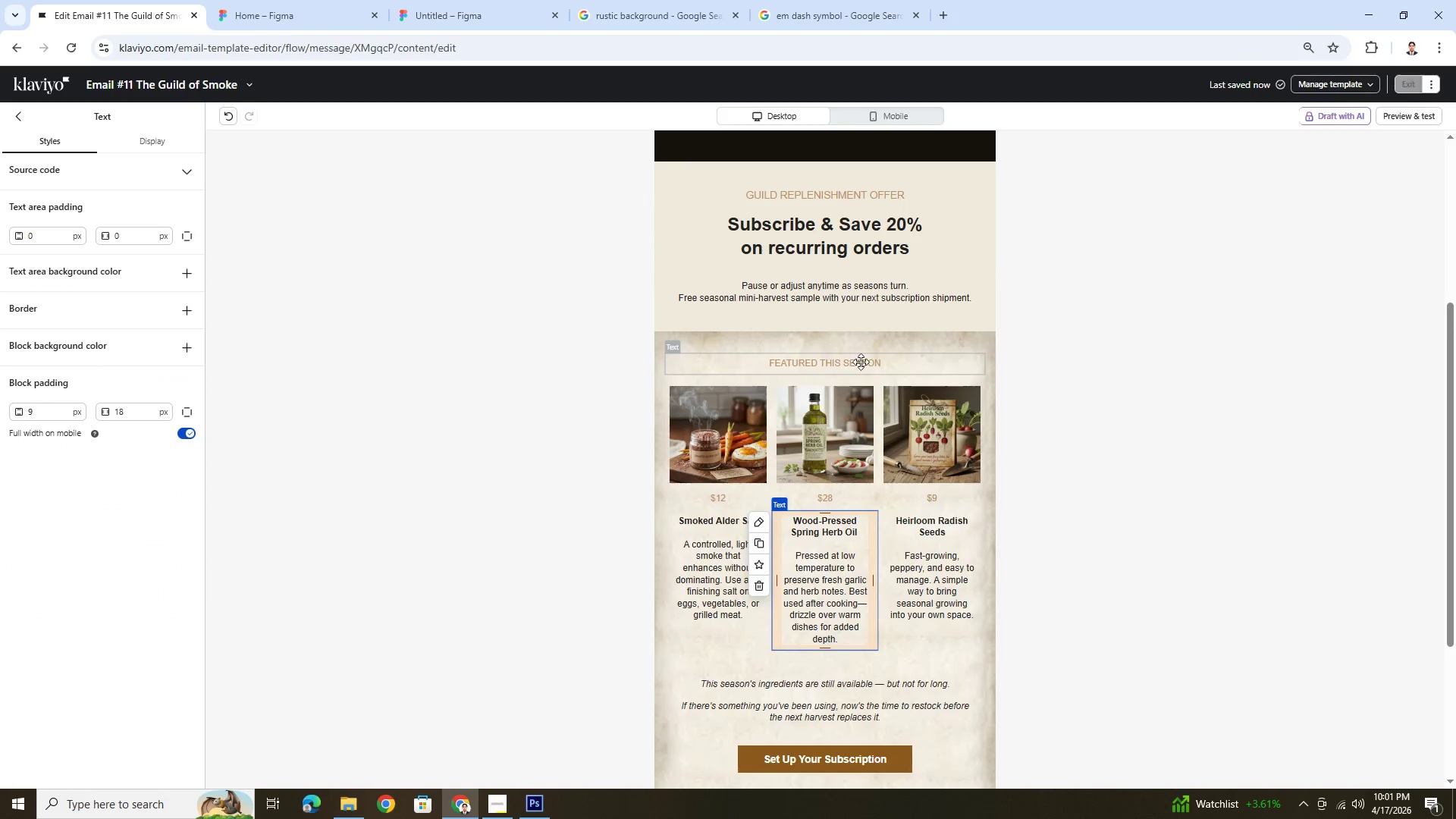 
left_click([868, 359])
 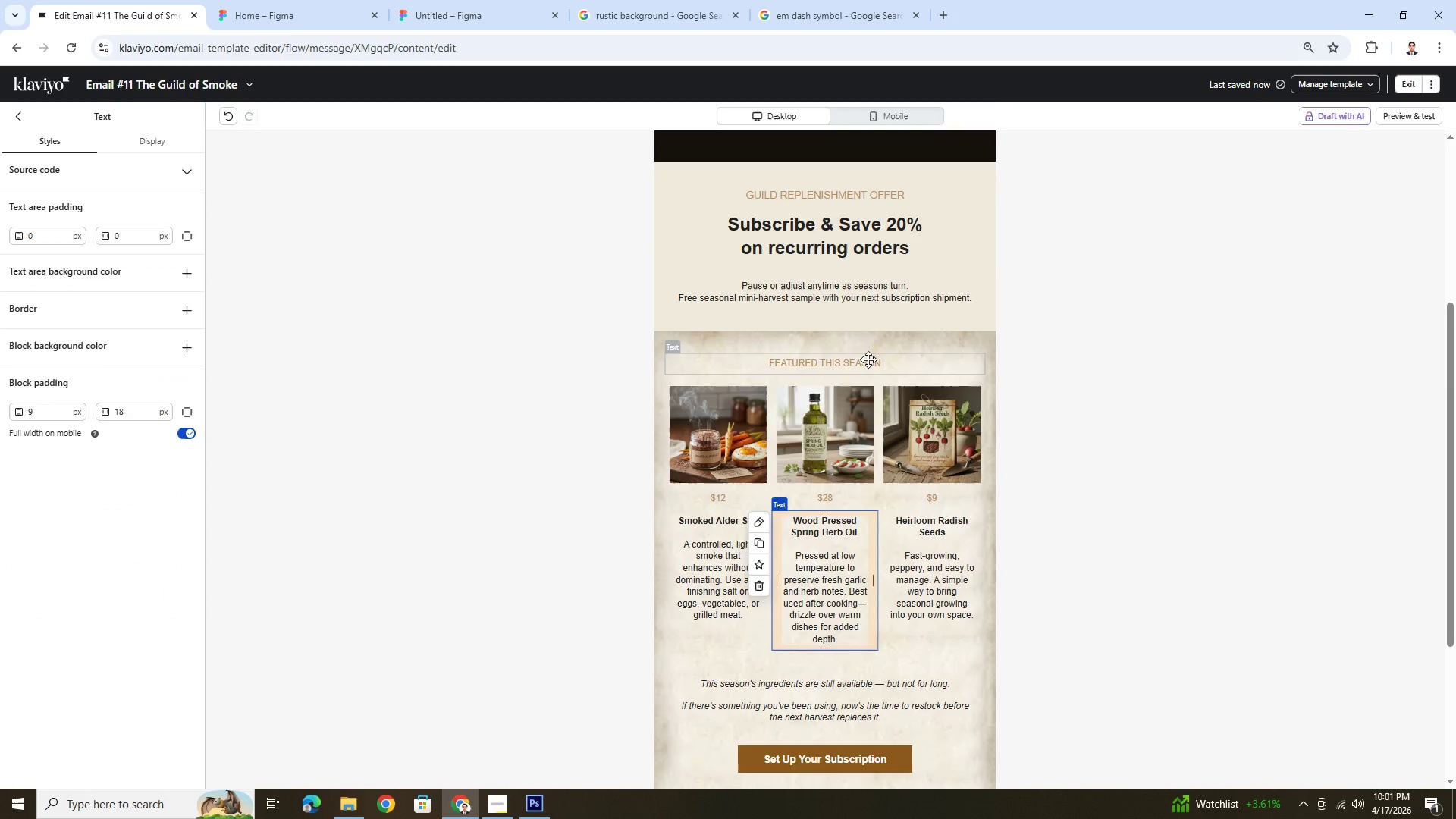 
double_click([868, 359])
 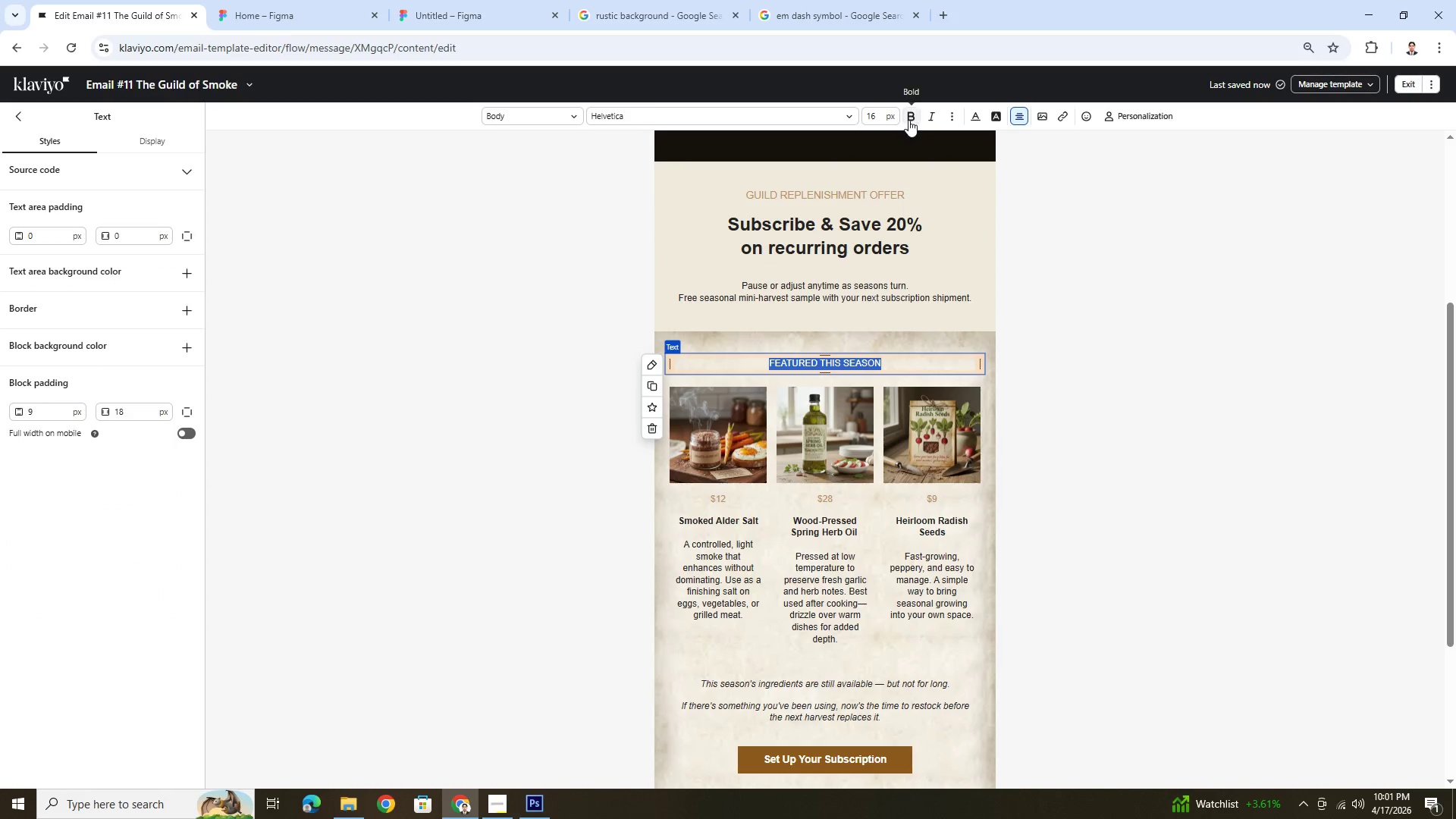 
double_click([1137, 462])
 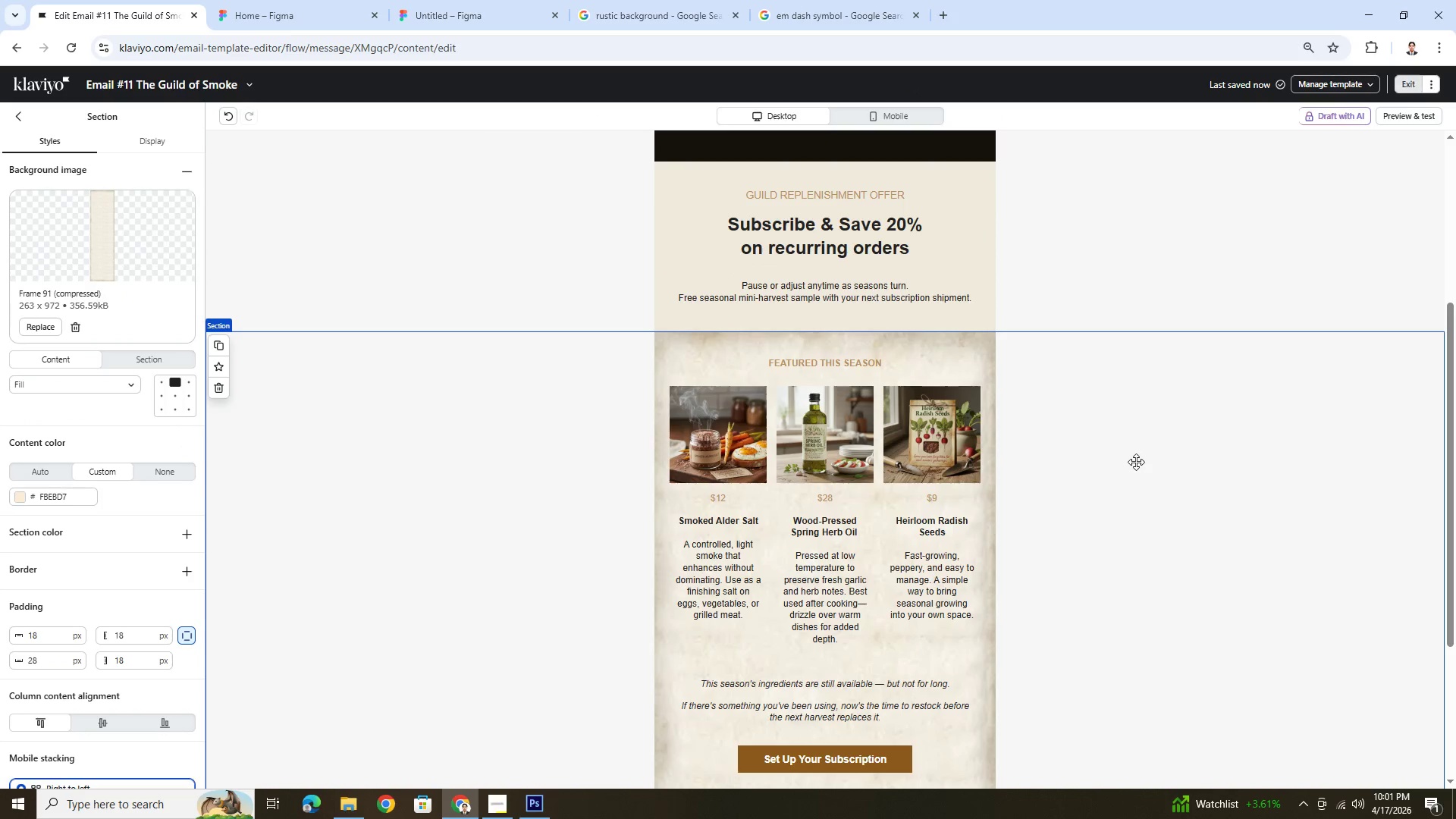 
scroll: coordinate [352, 234], scroll_direction: up, amount: 6.0
 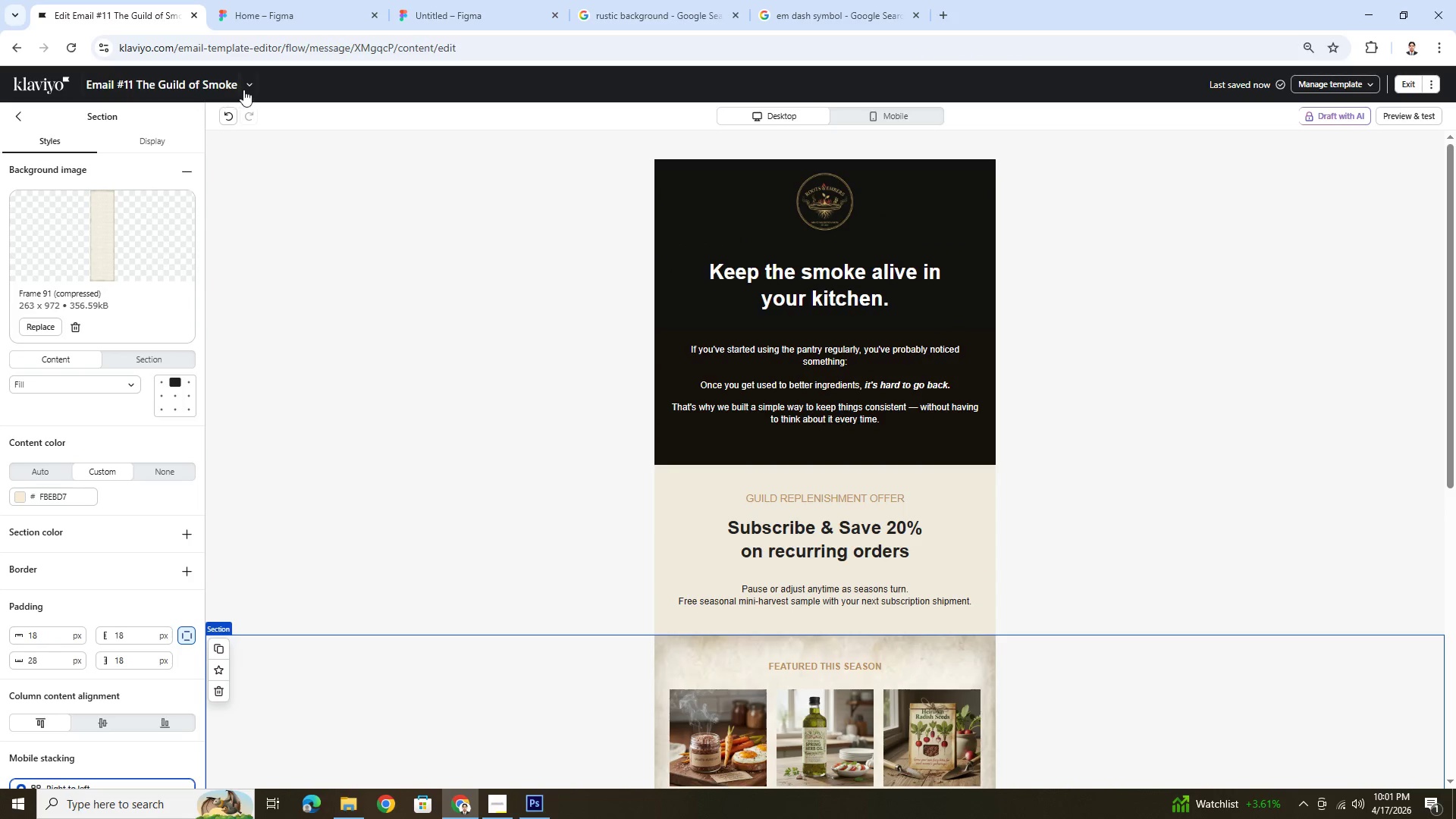 
left_click([247, 88])
 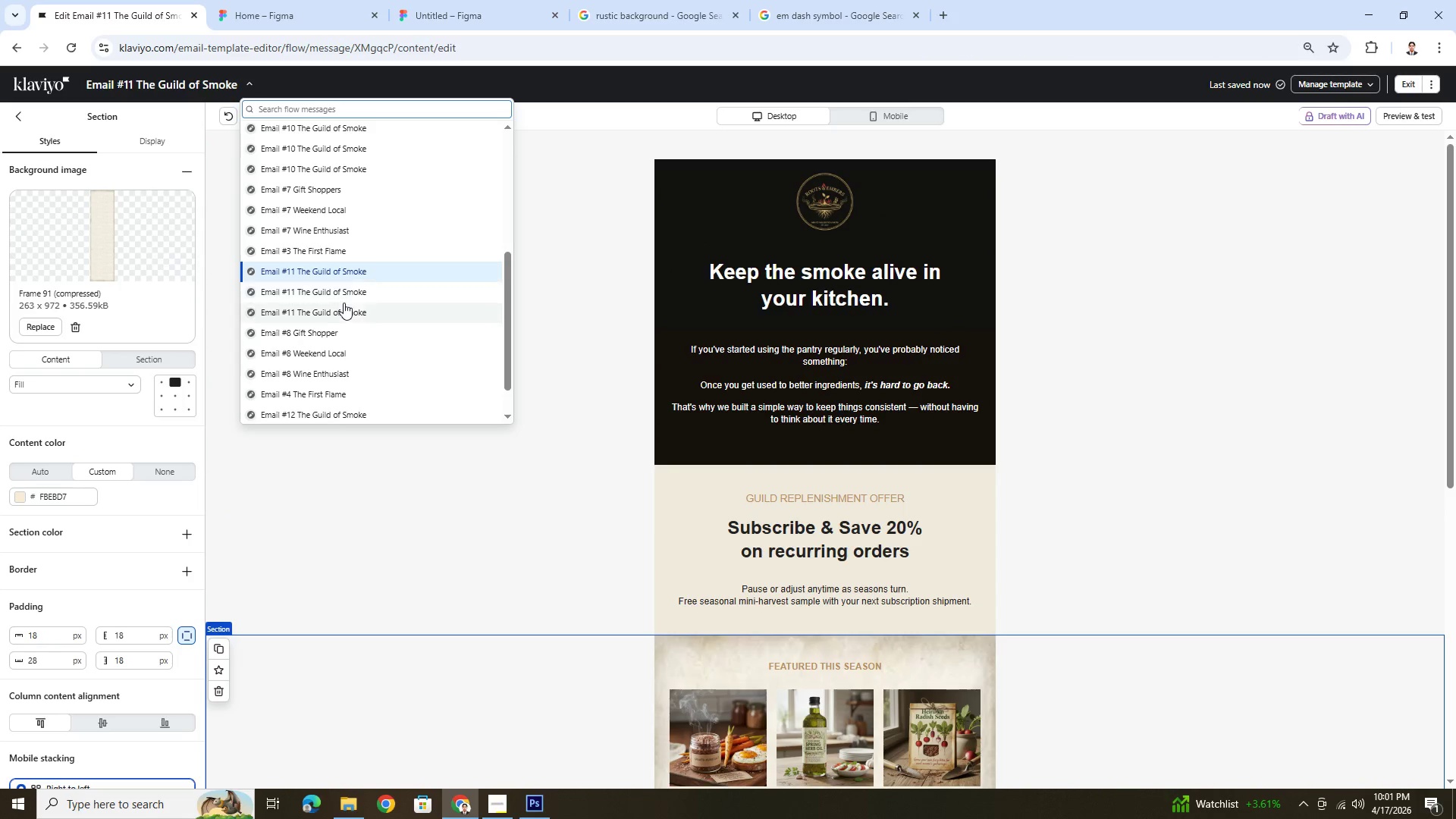 
left_click([344, 310])
 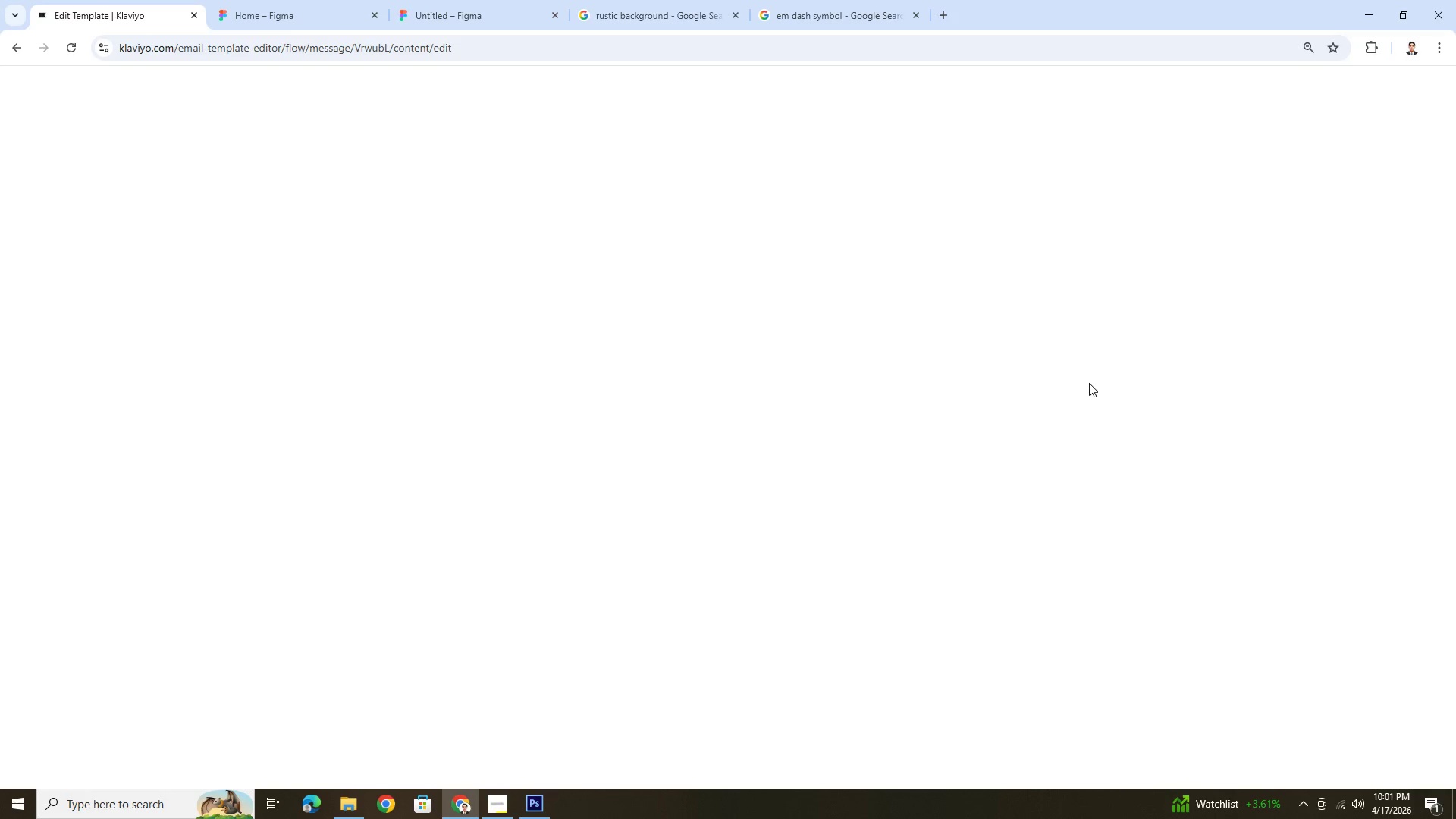 
wait(10.11)
 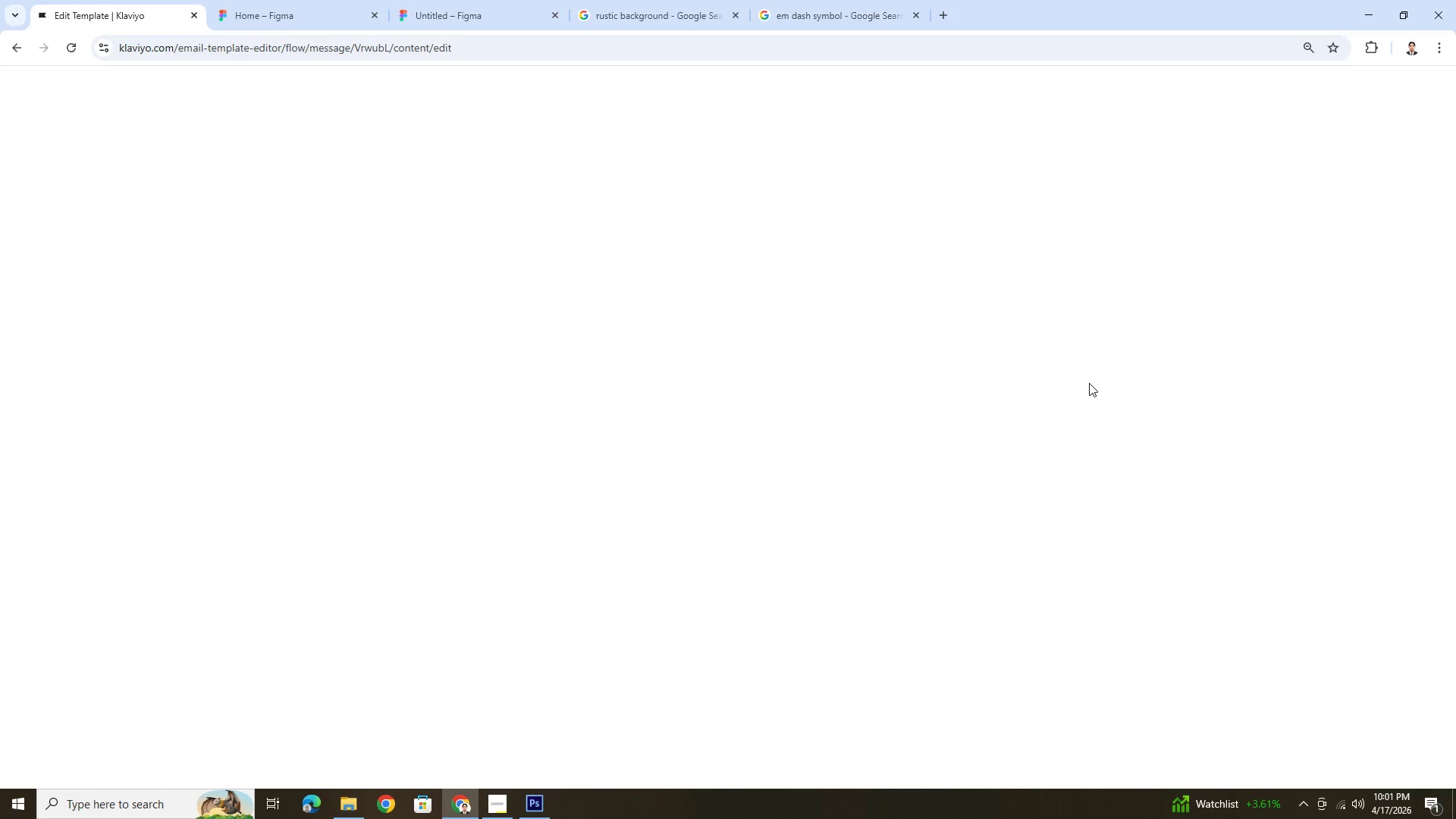 
scroll: coordinate [803, 551], scroll_direction: up, amount: 2.0
 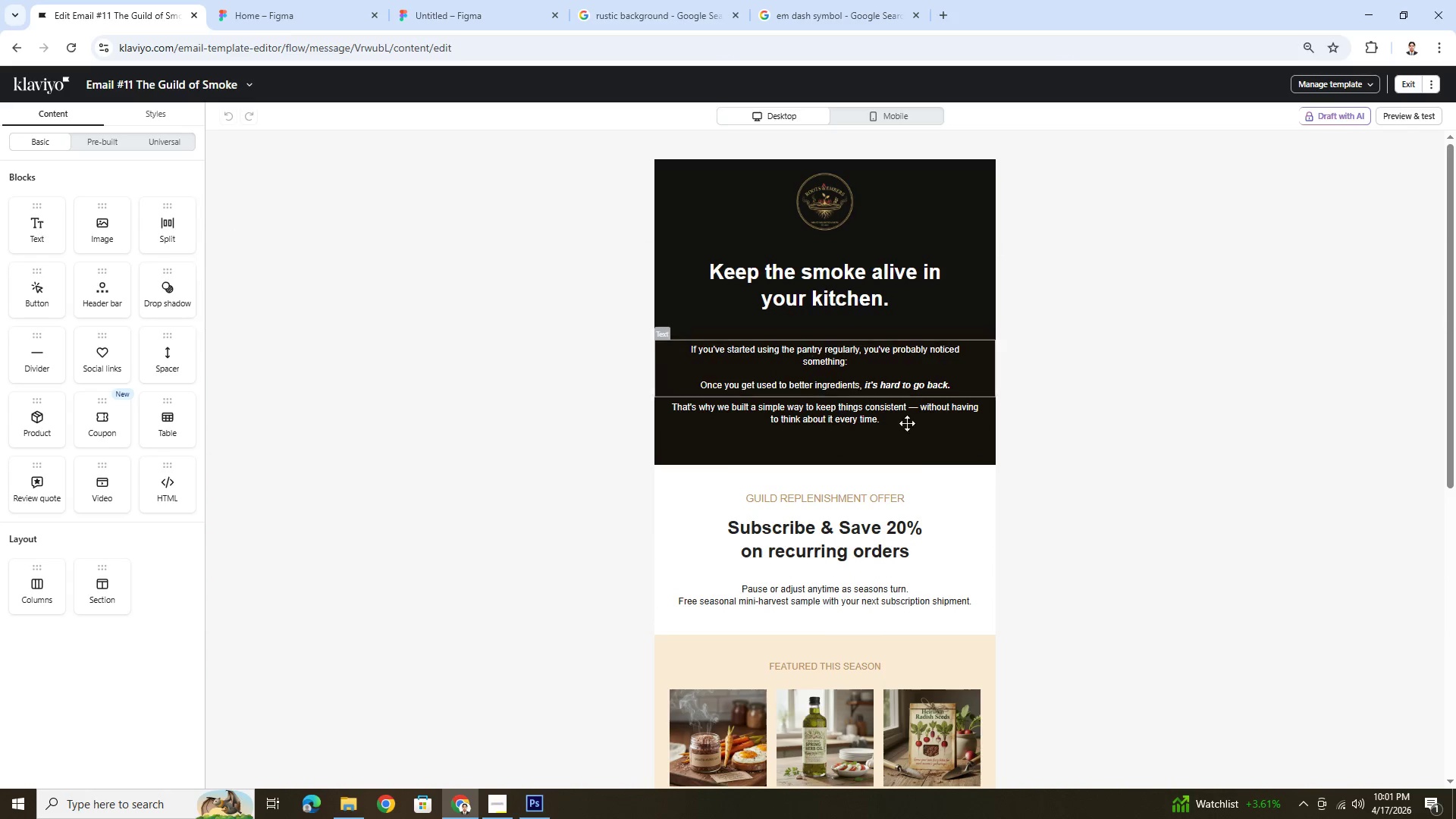 
scroll: coordinate [915, 473], scroll_direction: down, amount: 2.0
 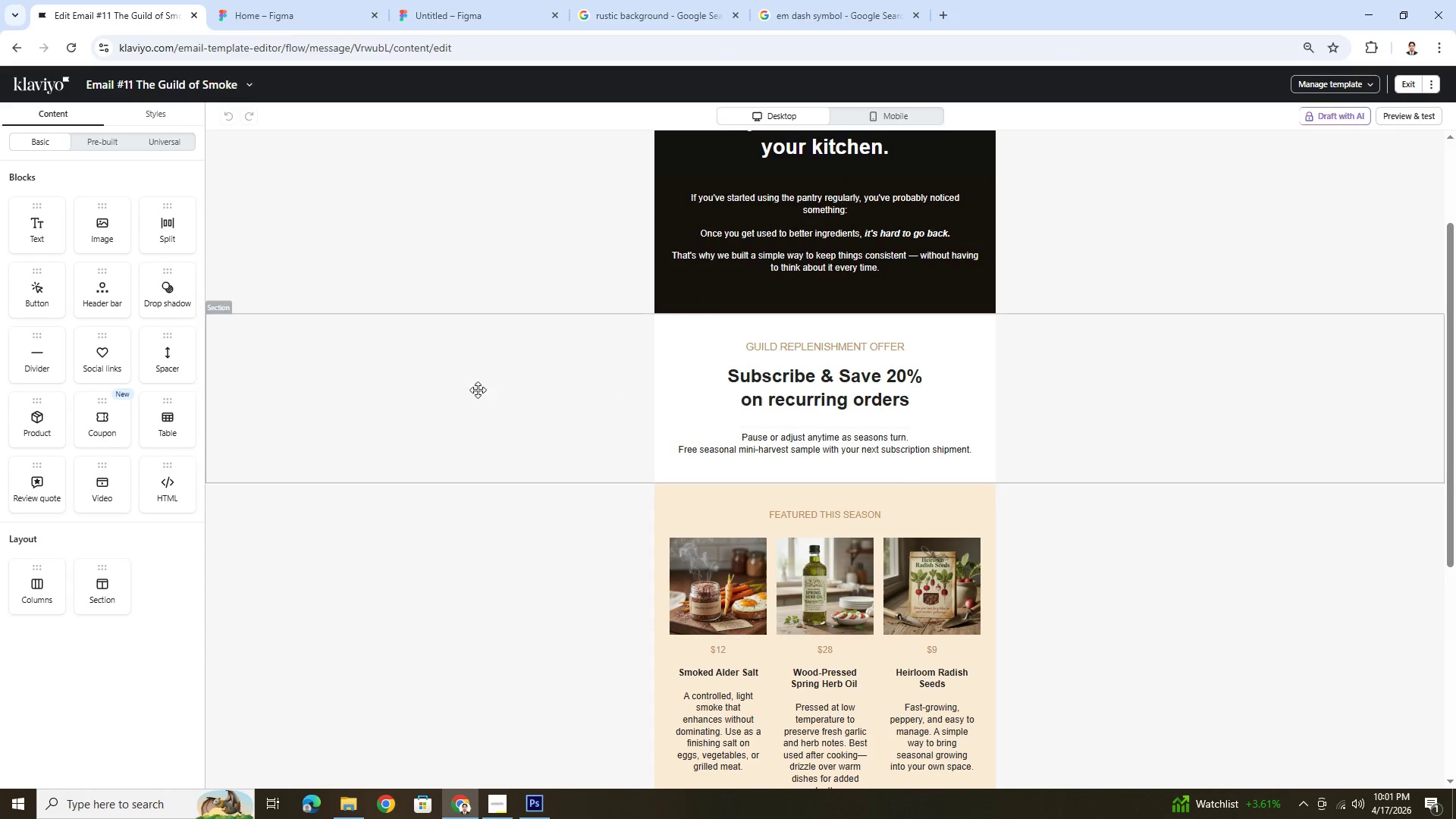 
left_click([445, 387])
 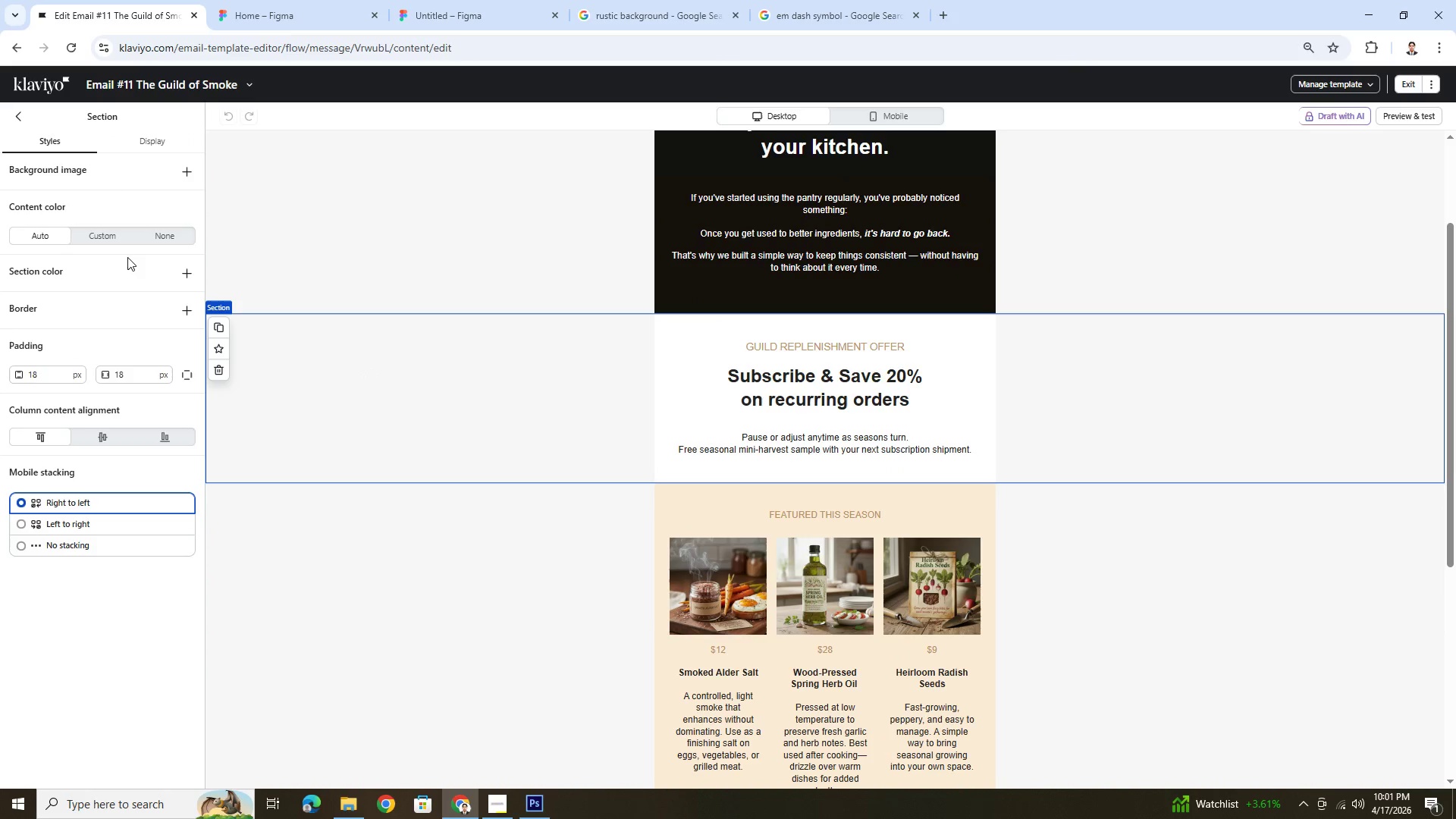 
left_click([120, 237])
 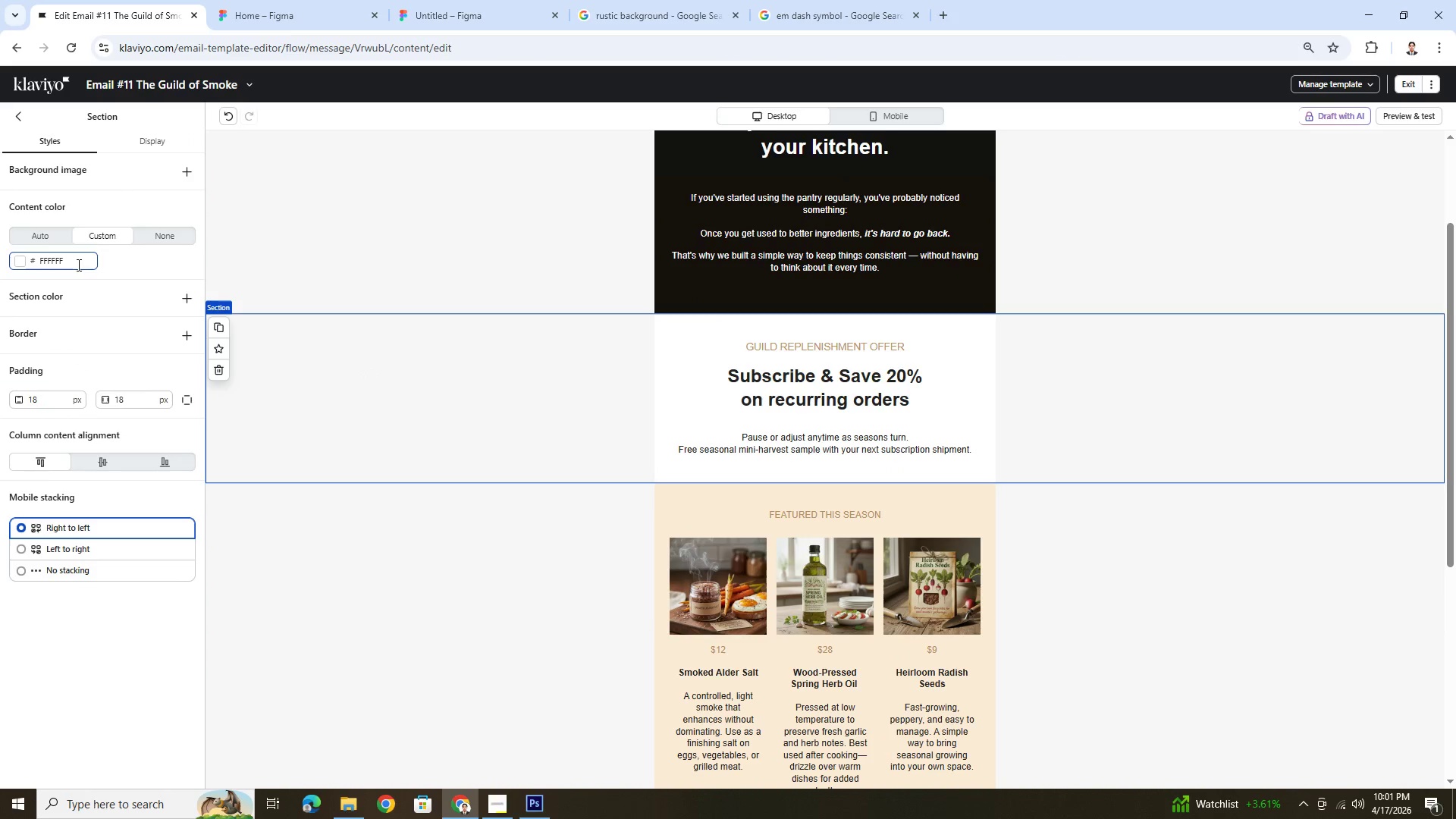 
double_click([77, 265])
 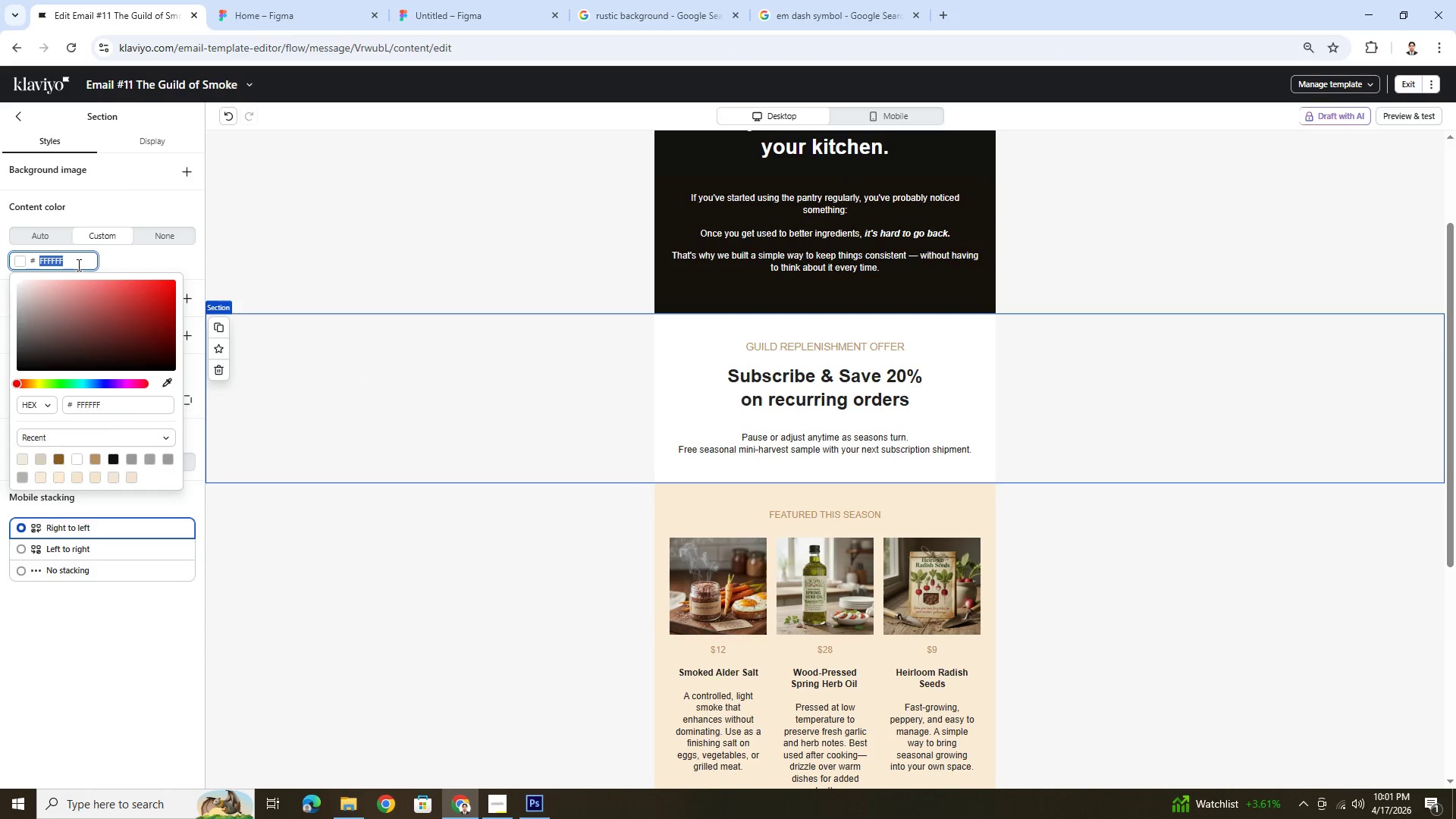 
key(Control+V)
 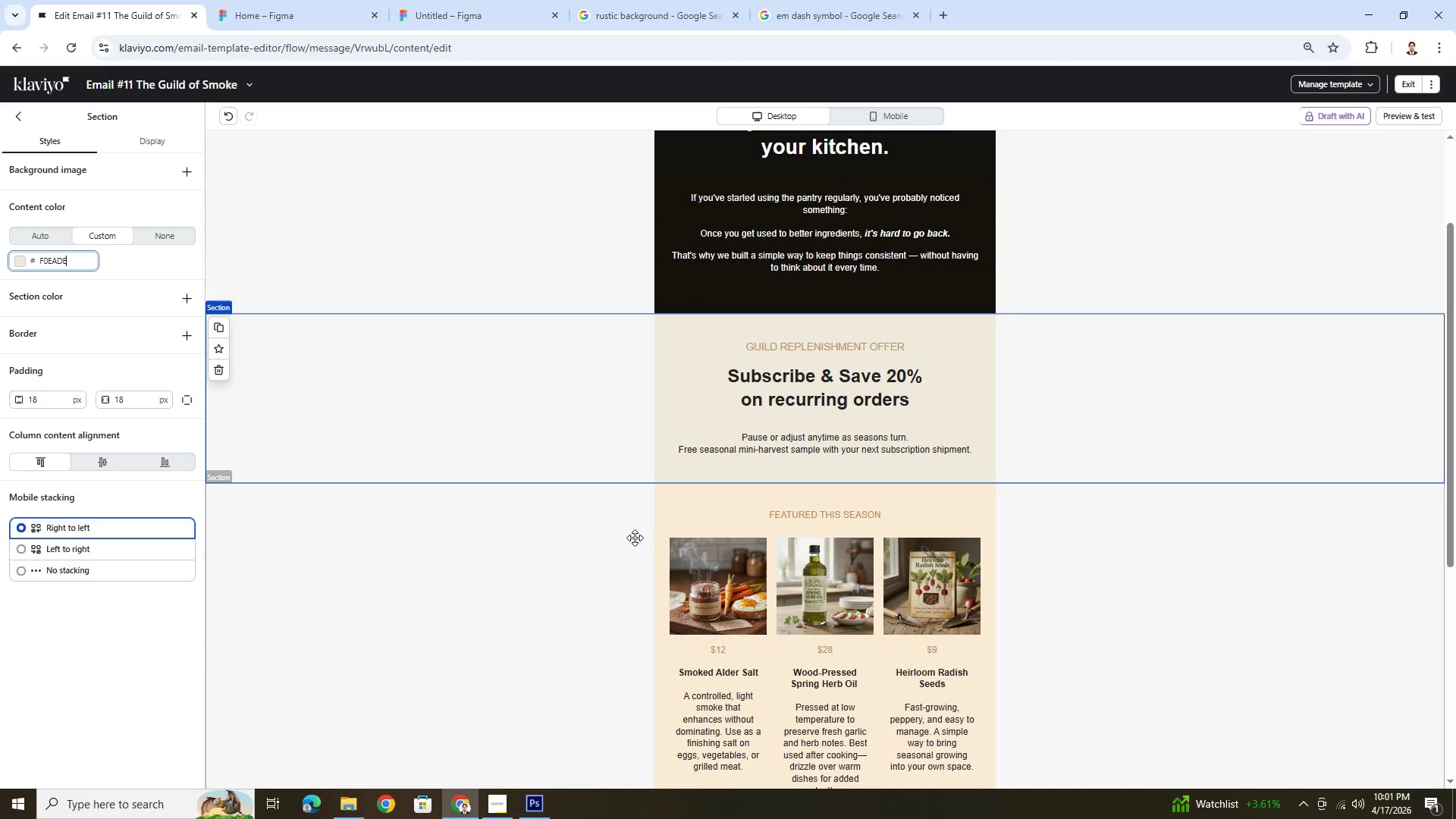 
left_click([584, 544])
 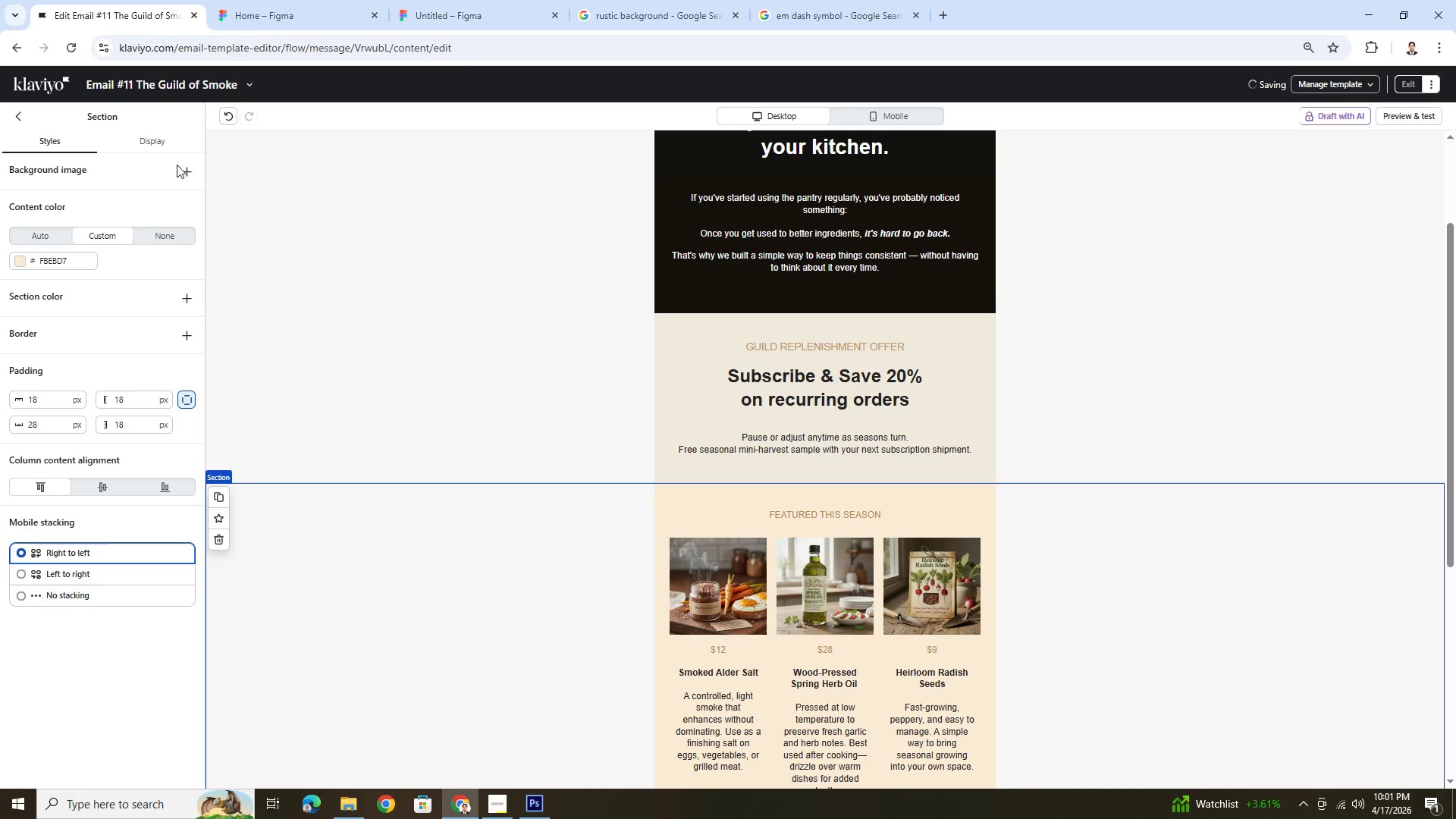 
left_click([170, 146])
 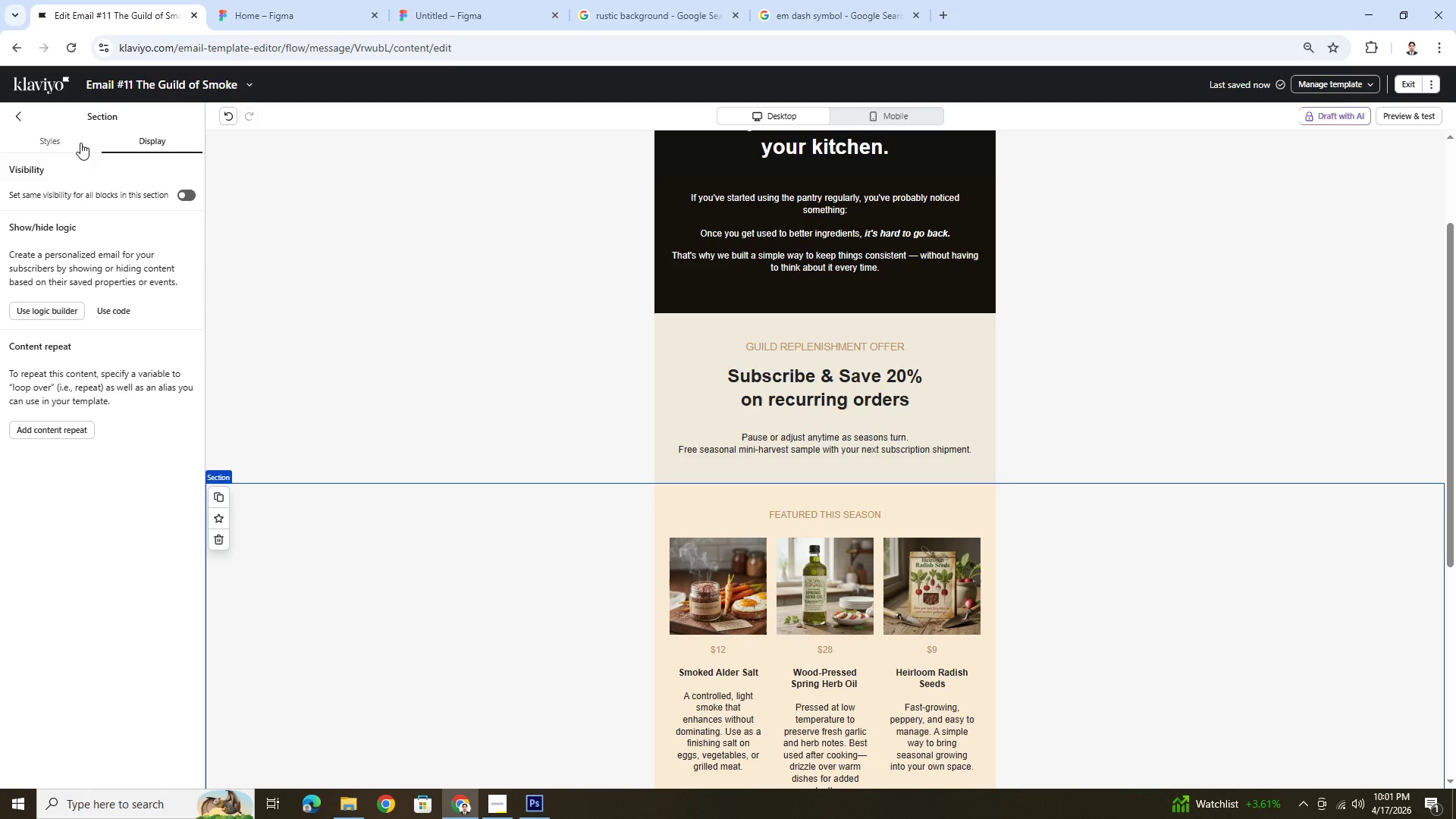 
left_click([62, 134])
 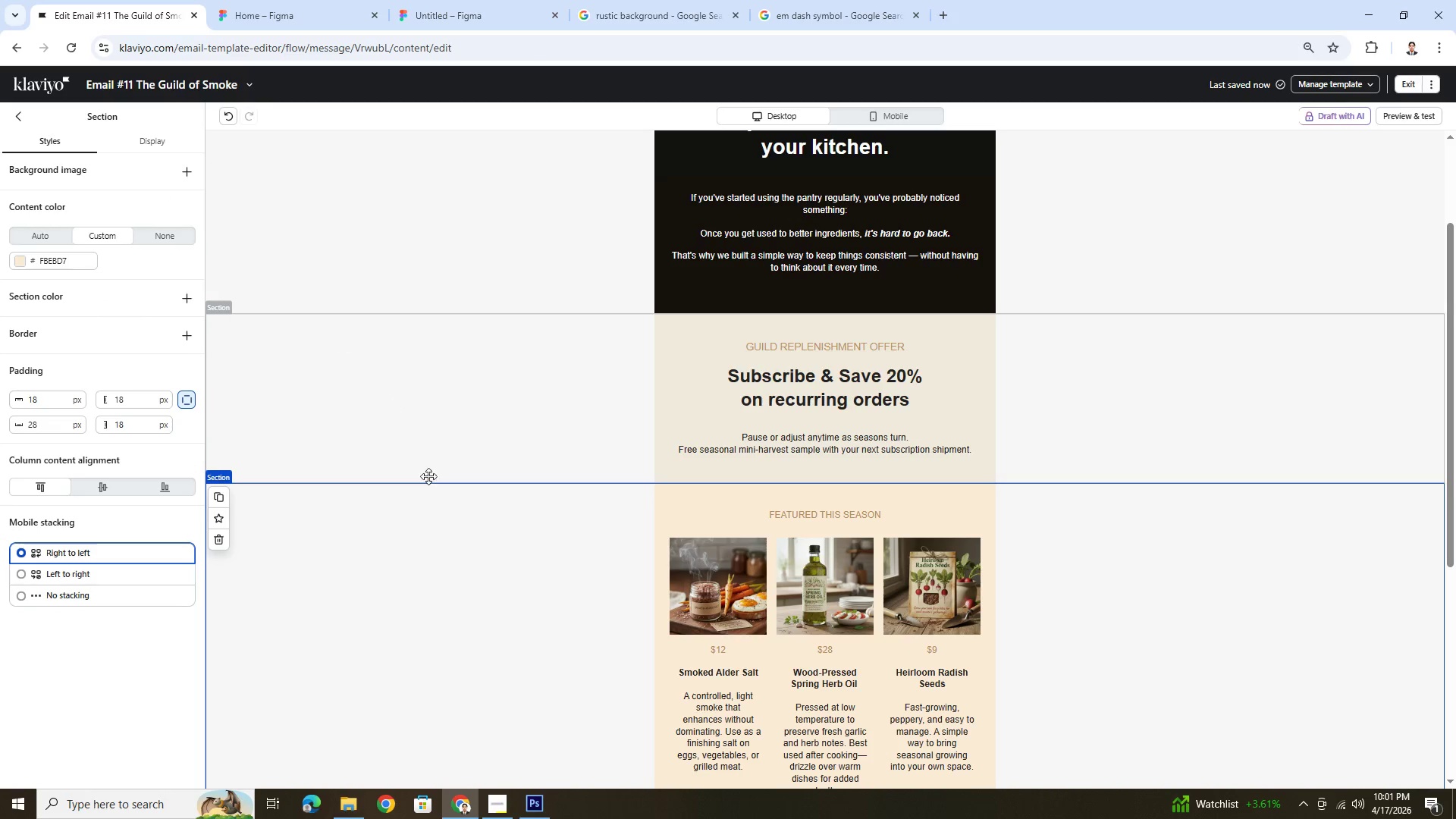 
left_click([457, 540])
 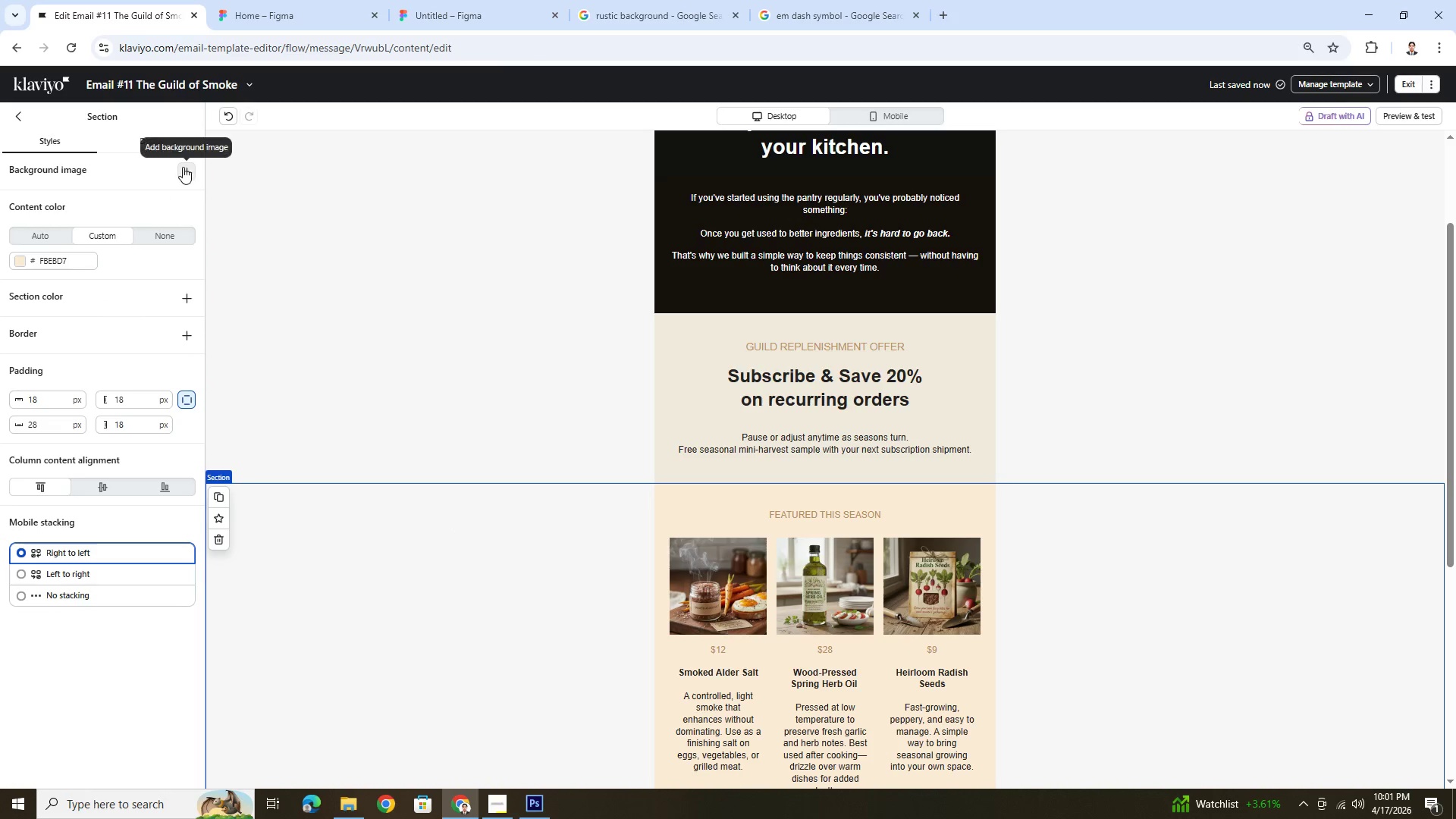 
left_click([133, 297])
 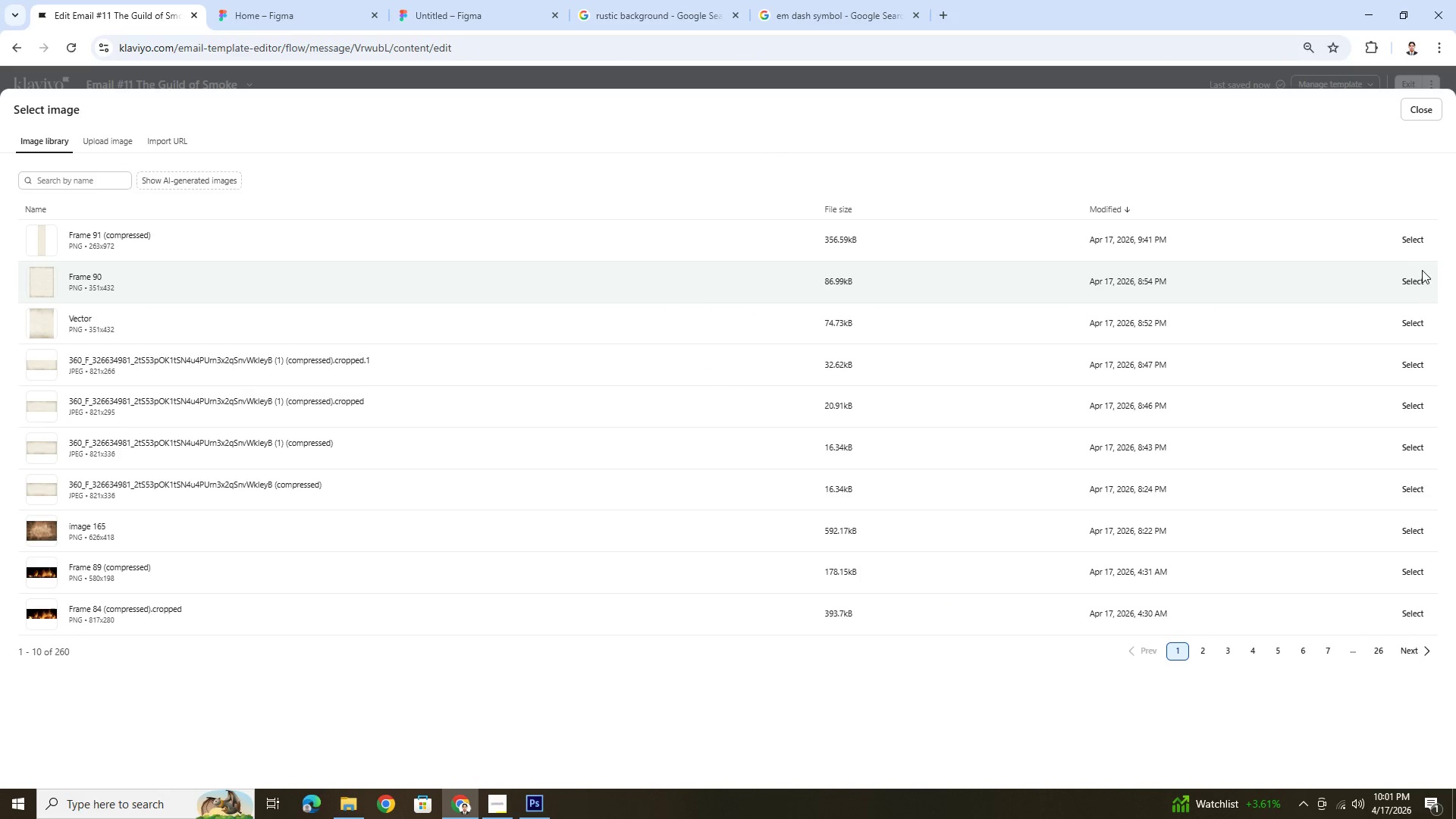 
left_click([1420, 249])
 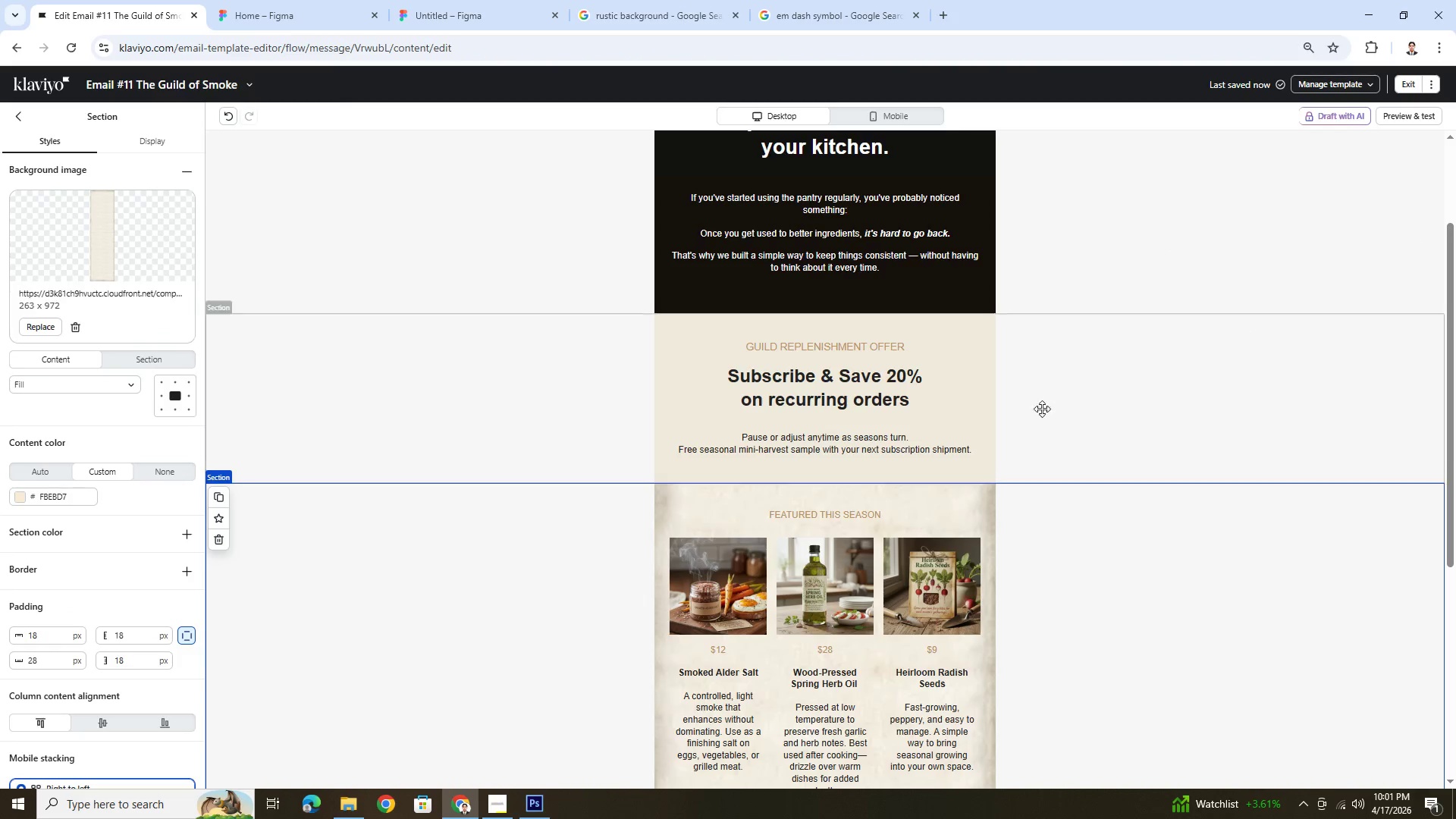 
scroll: coordinate [885, 520], scroll_direction: down, amount: 3.0
 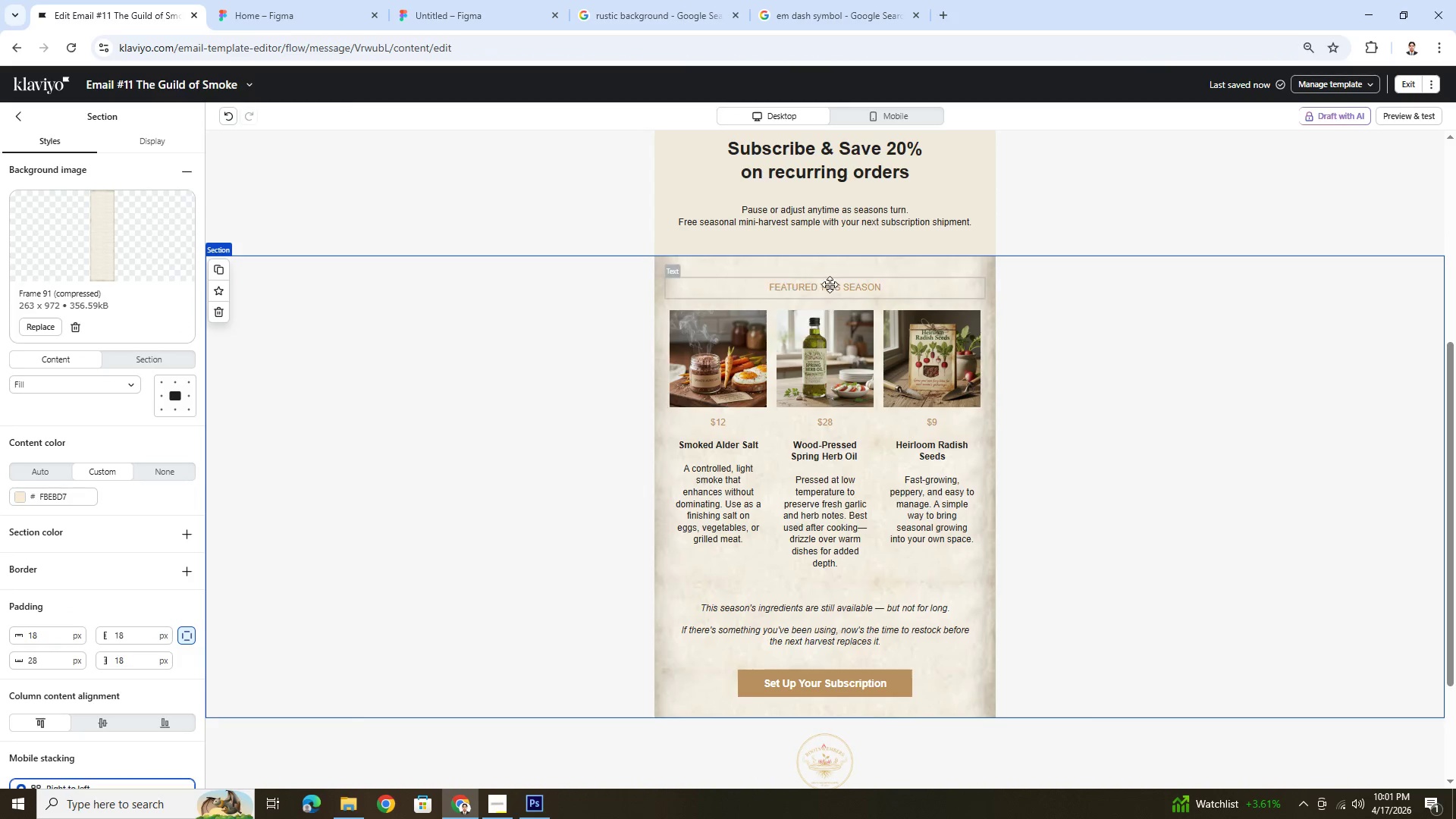 
double_click([830, 283])
 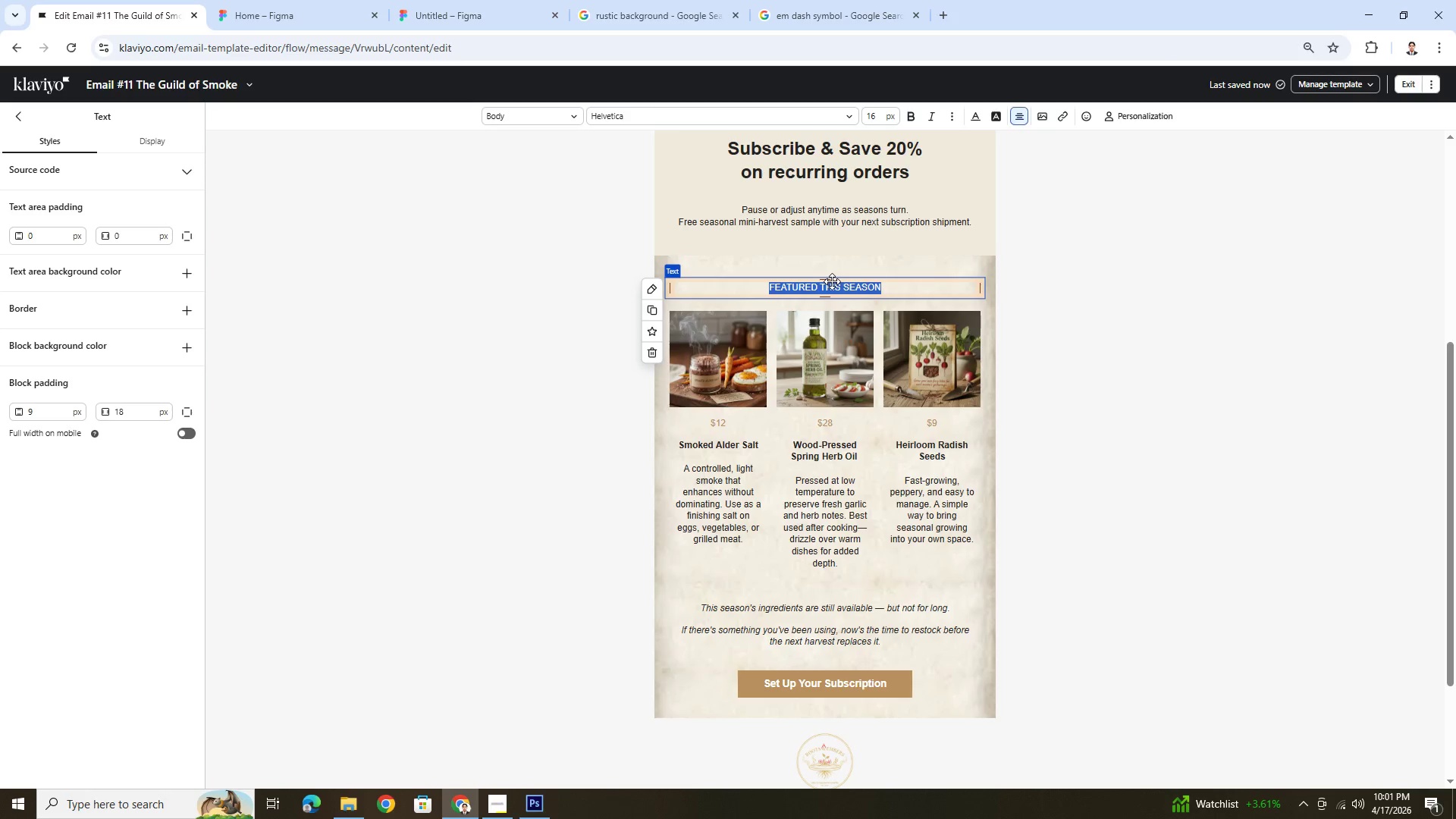 
key(Control+B)
 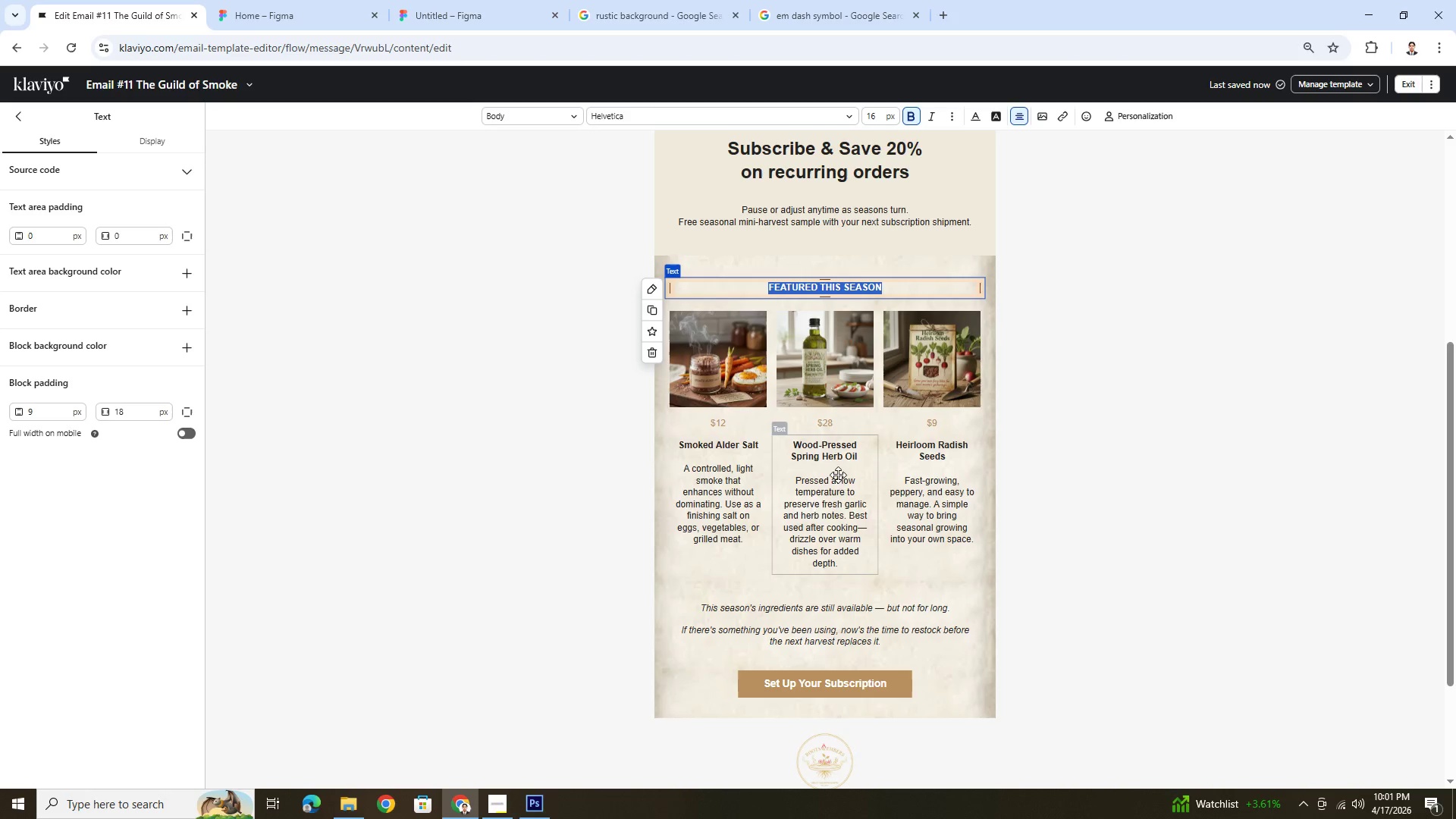 
left_click([822, 524])
 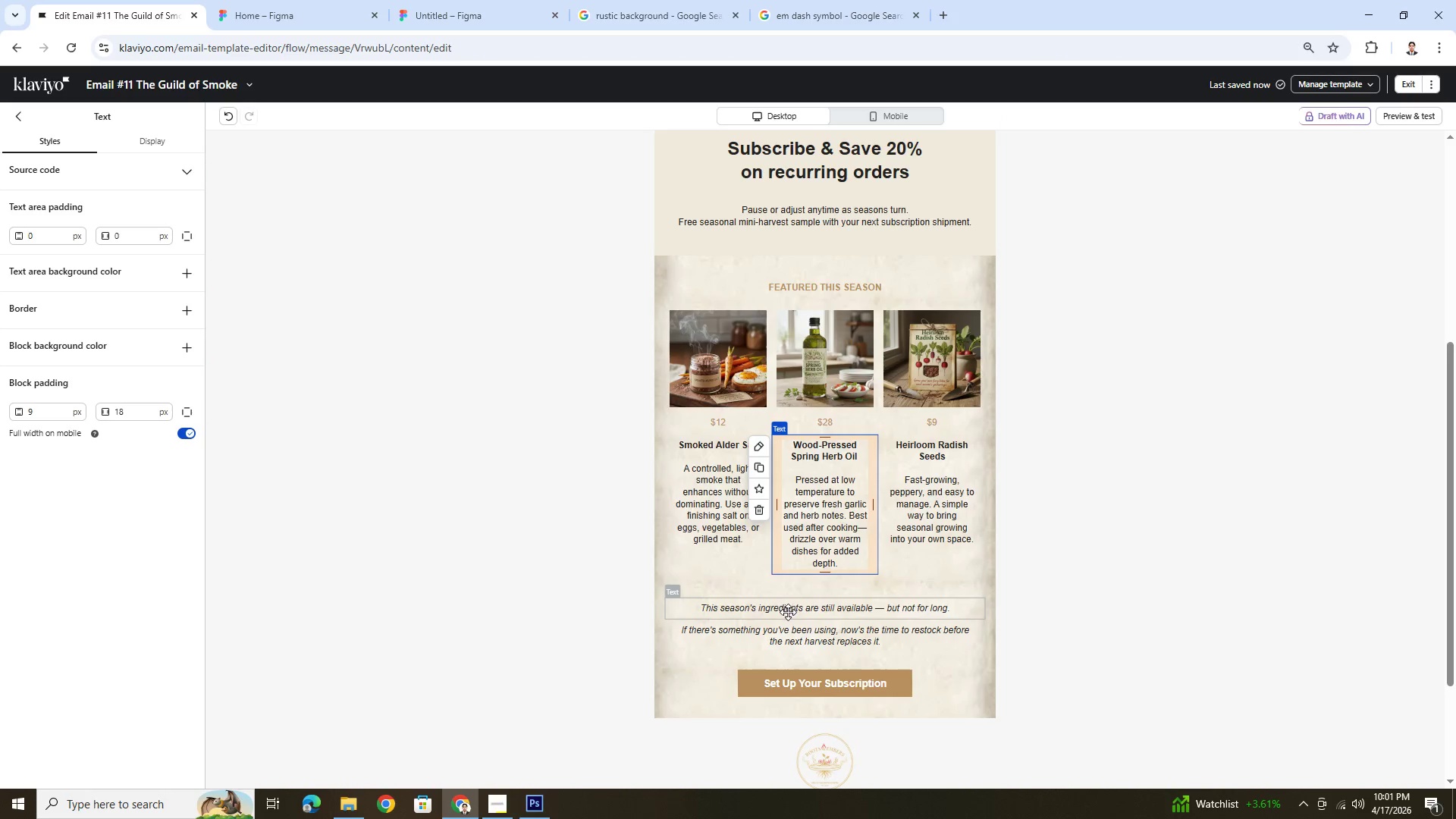 
left_click([821, 679])
 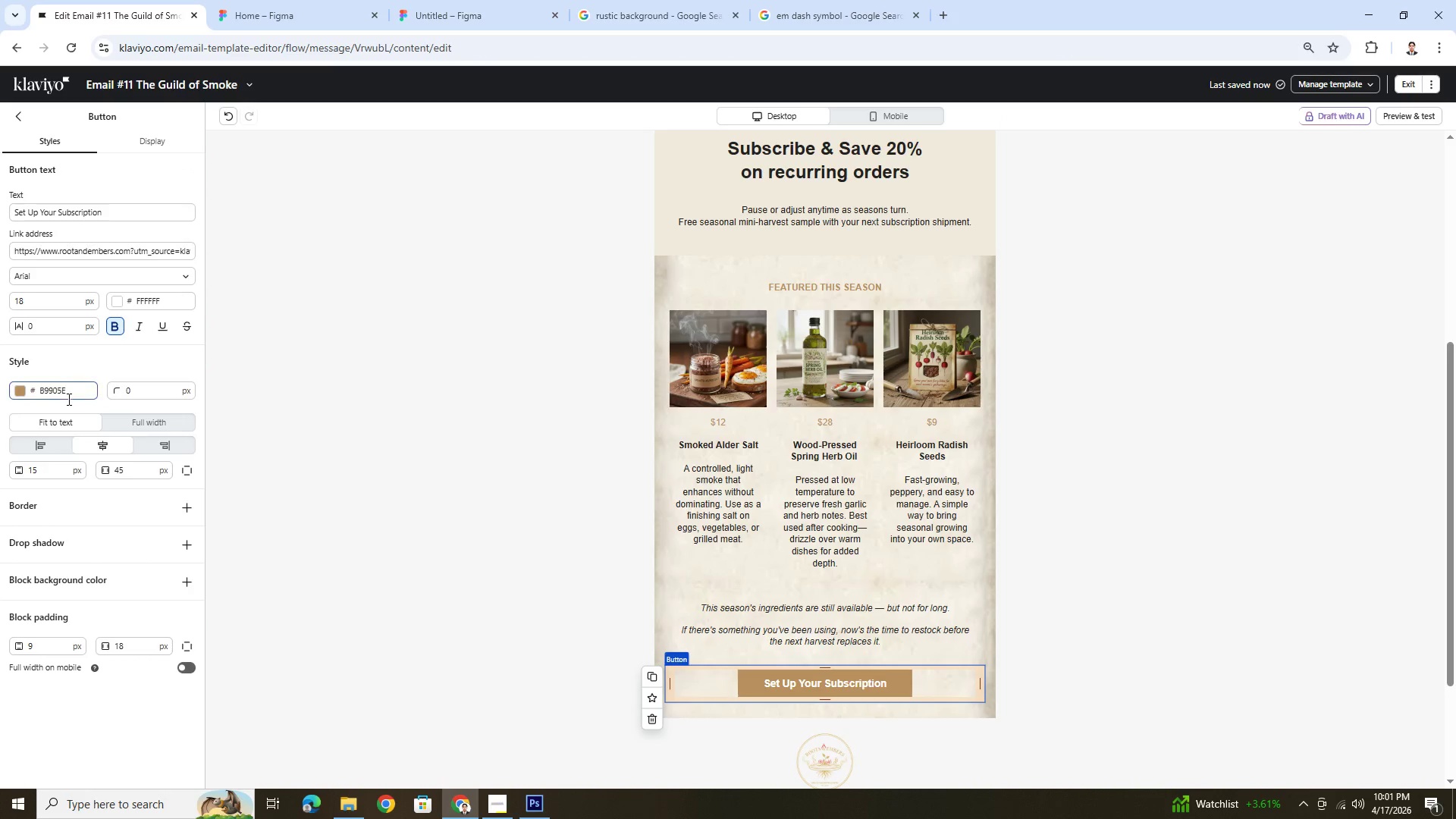 
double_click([78, 393])
 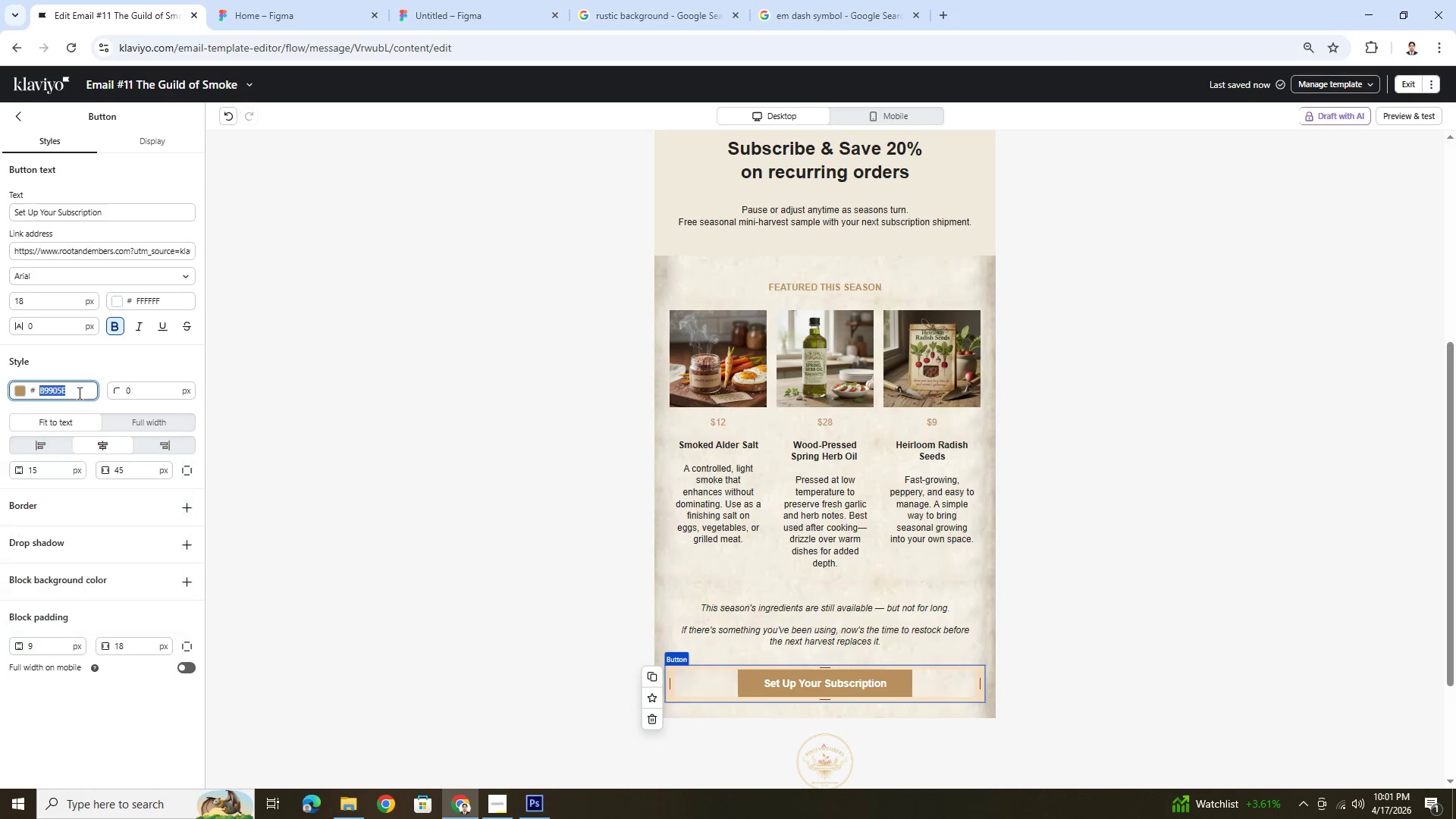 
key(Control+B)
 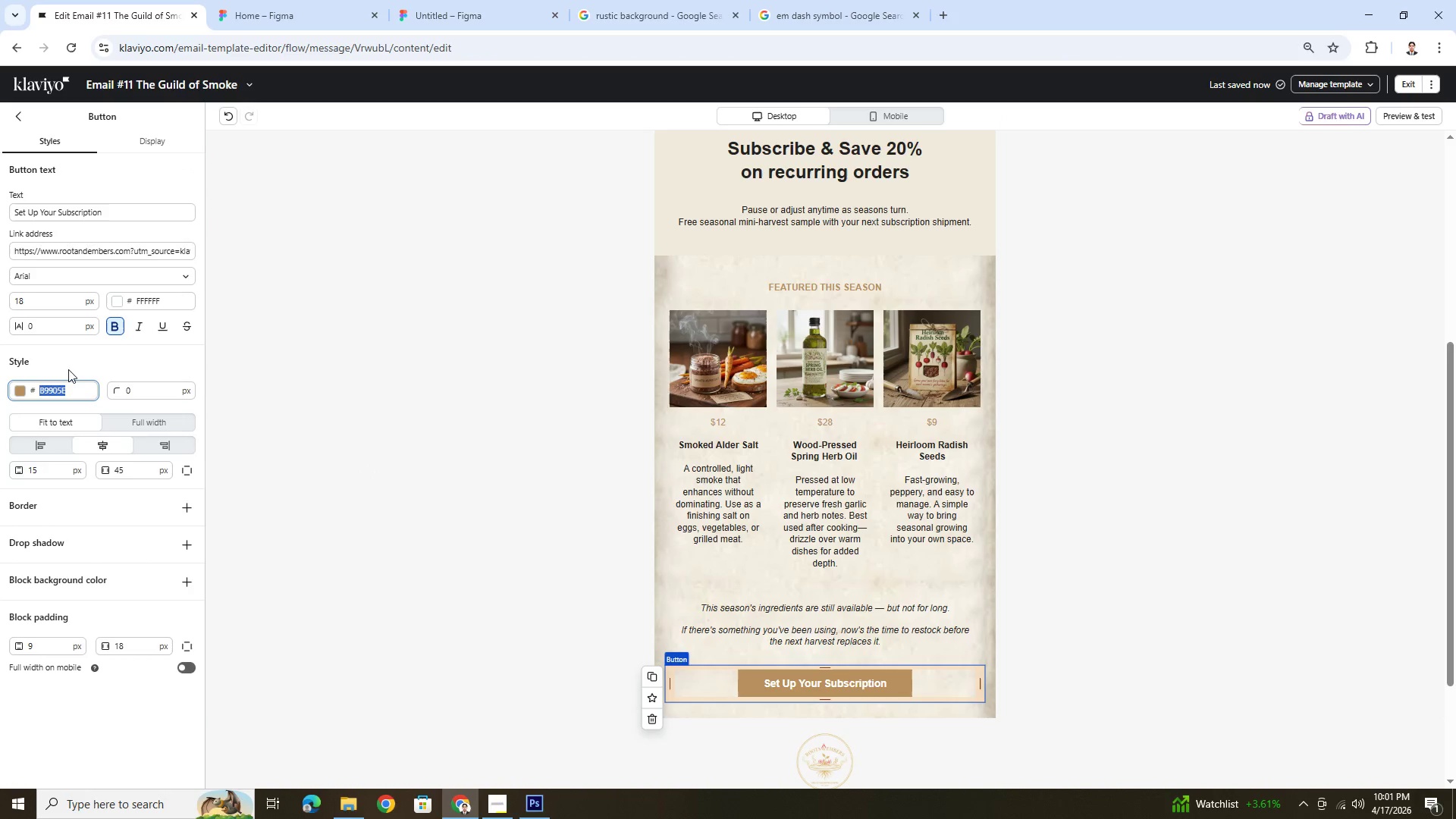 
left_click([23, 392])
 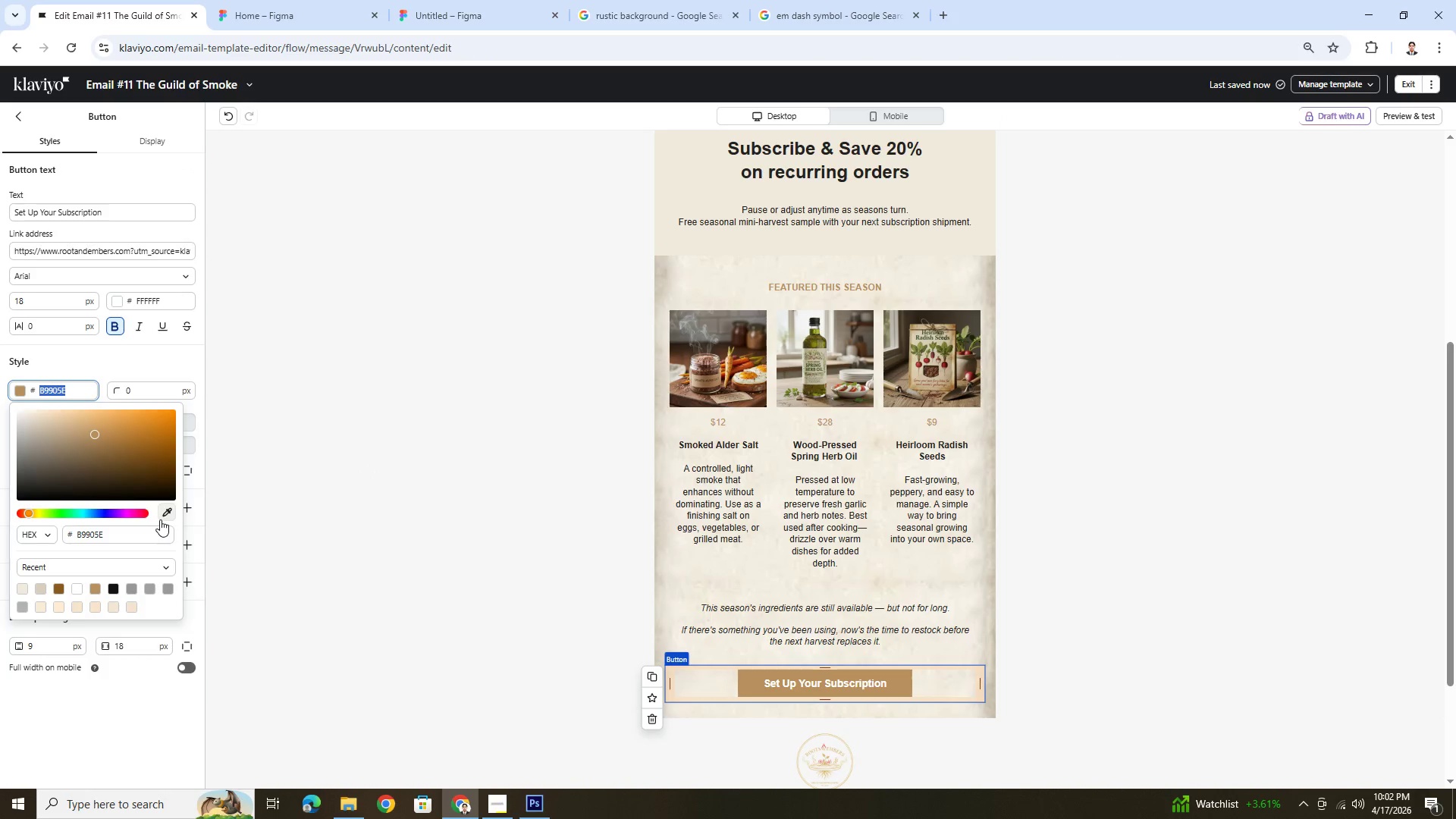 
left_click([162, 518])
 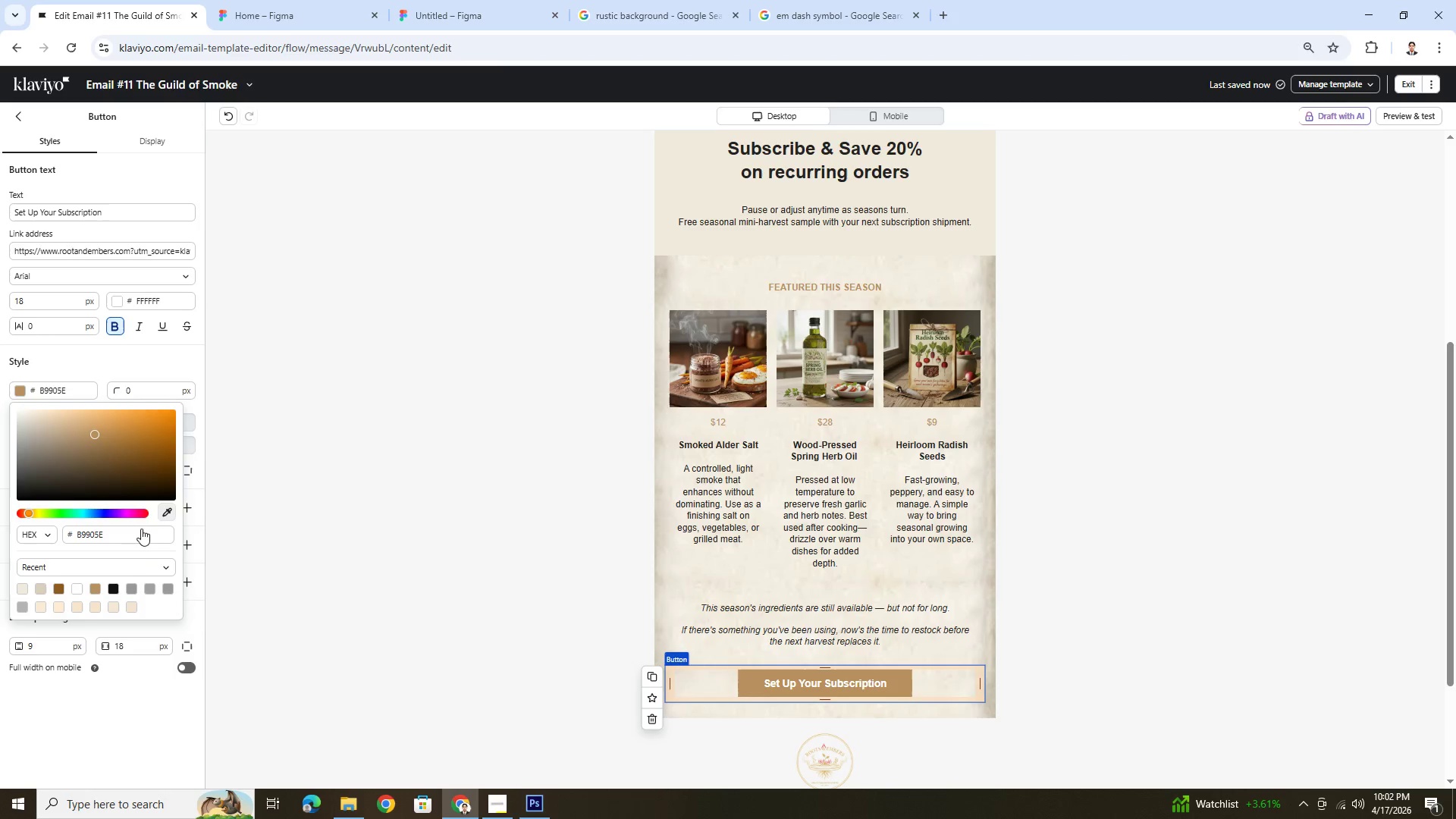 
mouse_move([66, 588])
 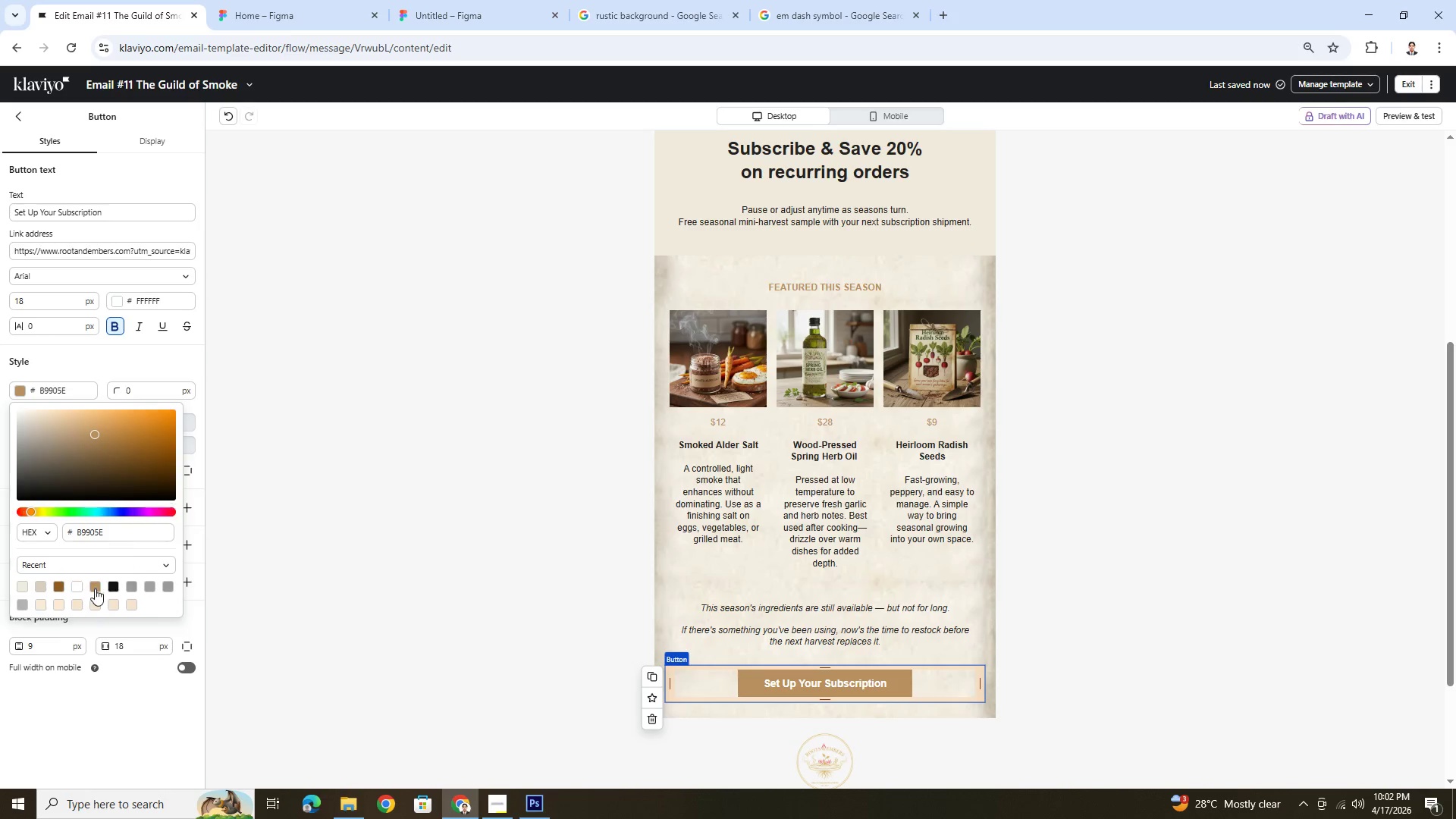 
key(Escape)
 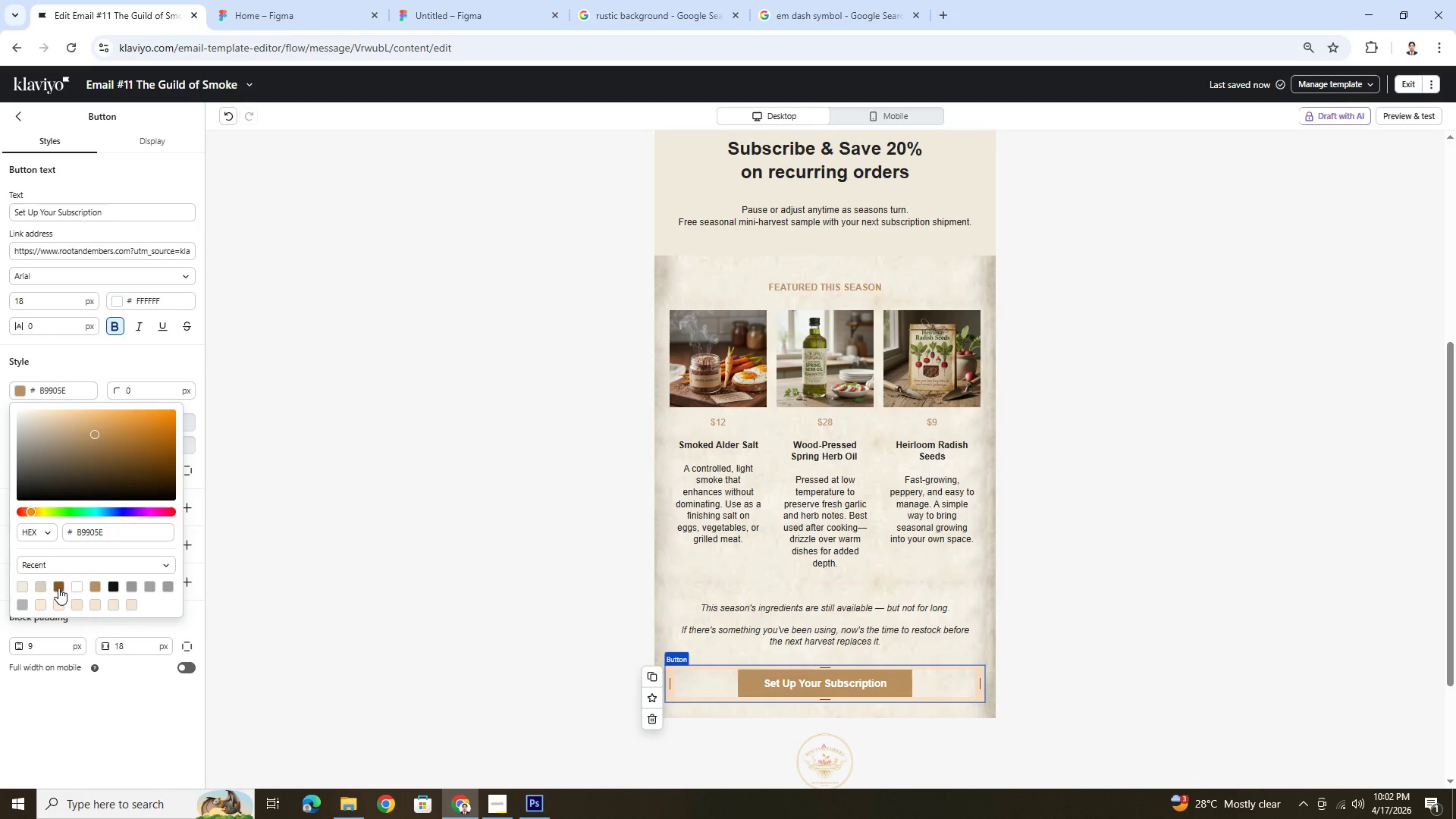 
left_click([58, 587])
 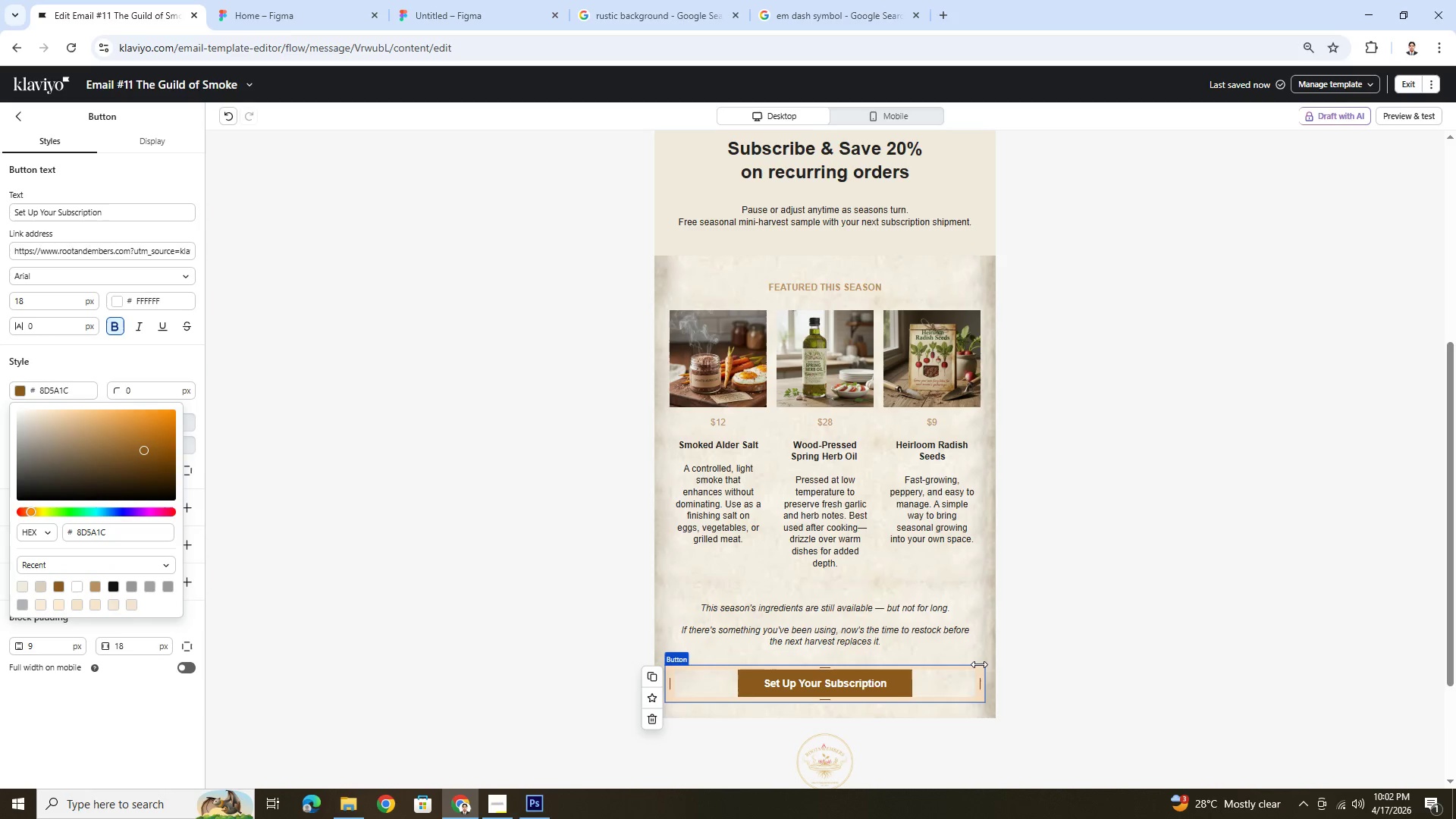 
left_click([1031, 647])
 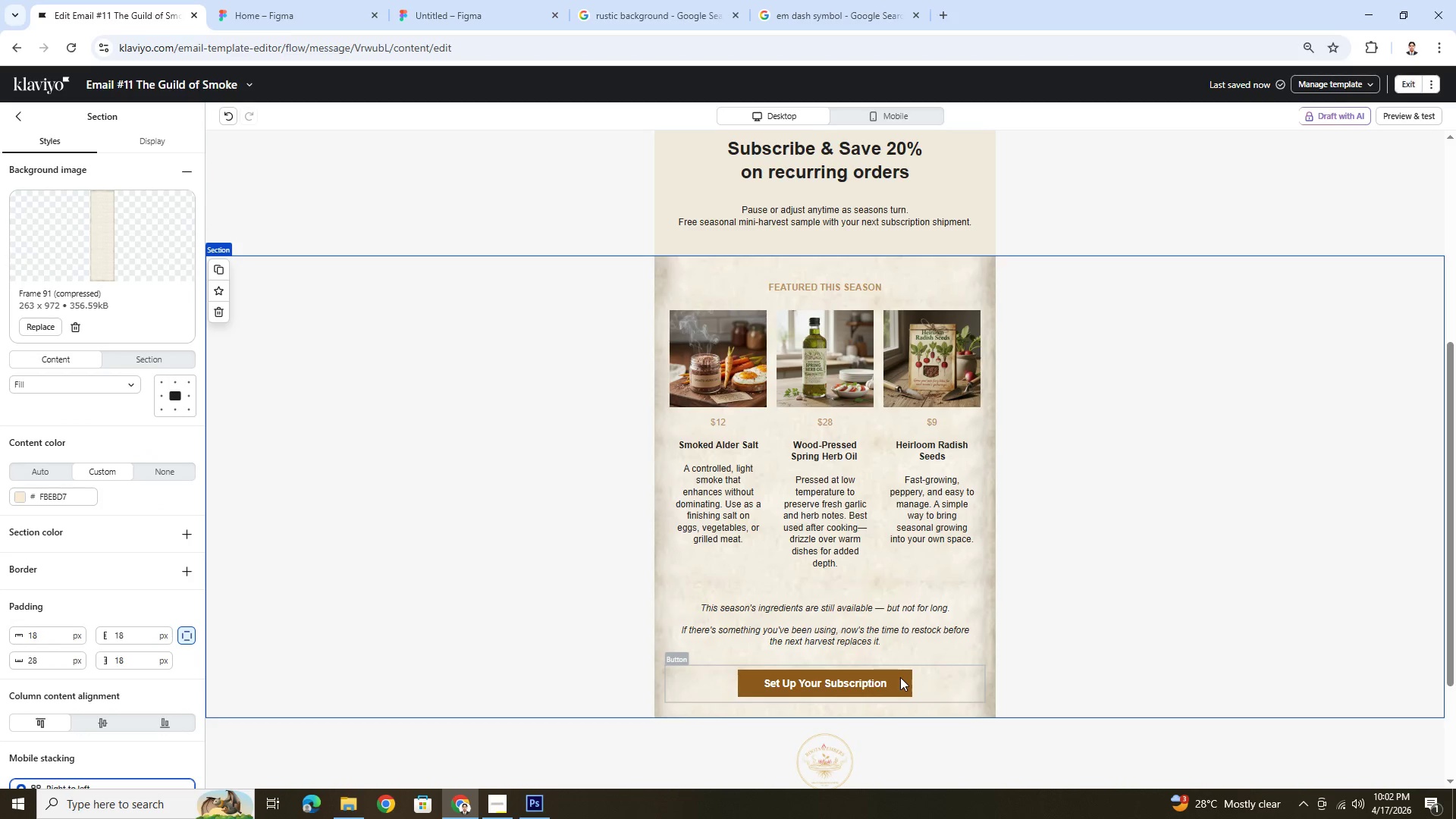 
left_click([900, 677])
 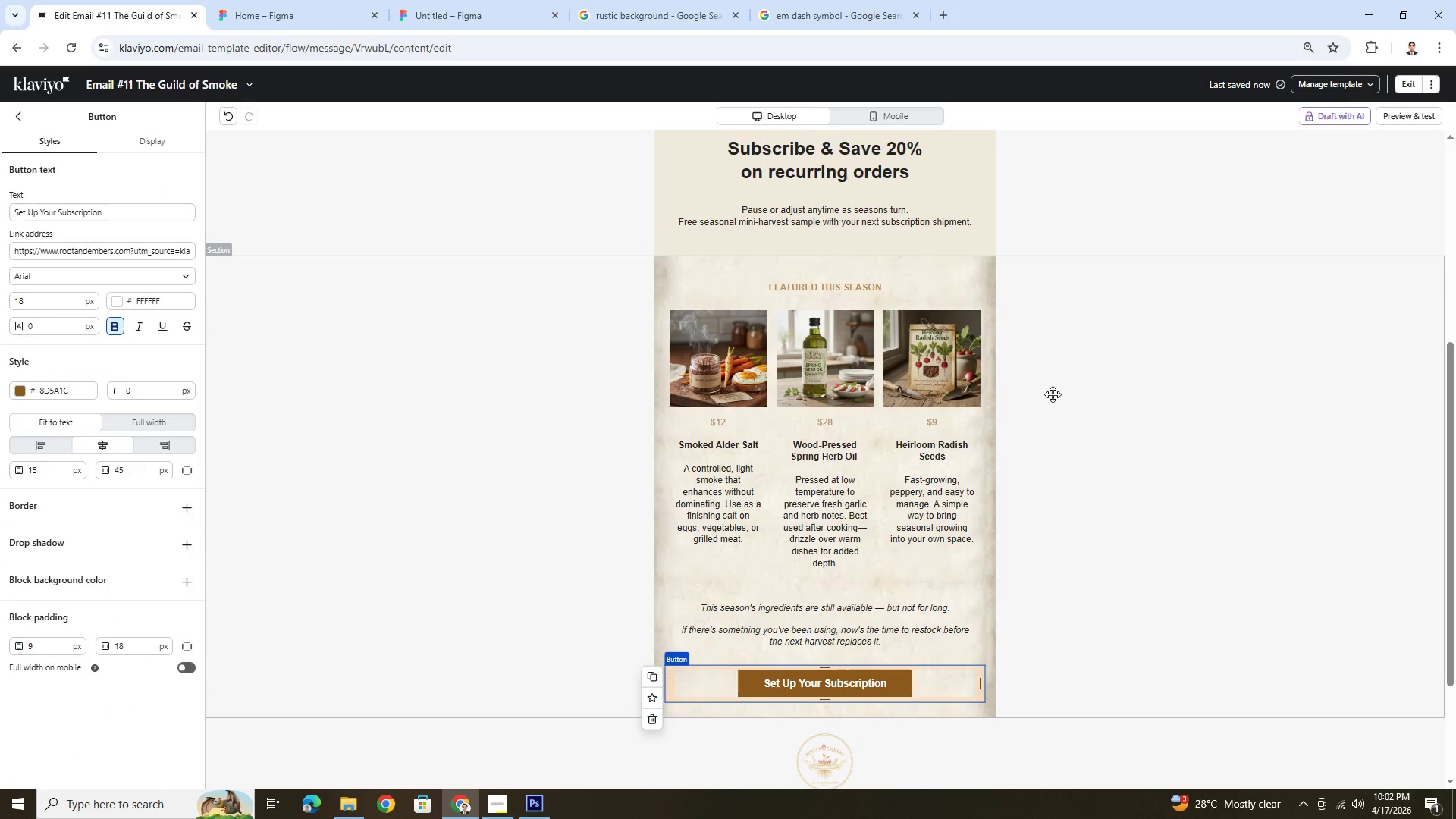 
left_click([1082, 444])
 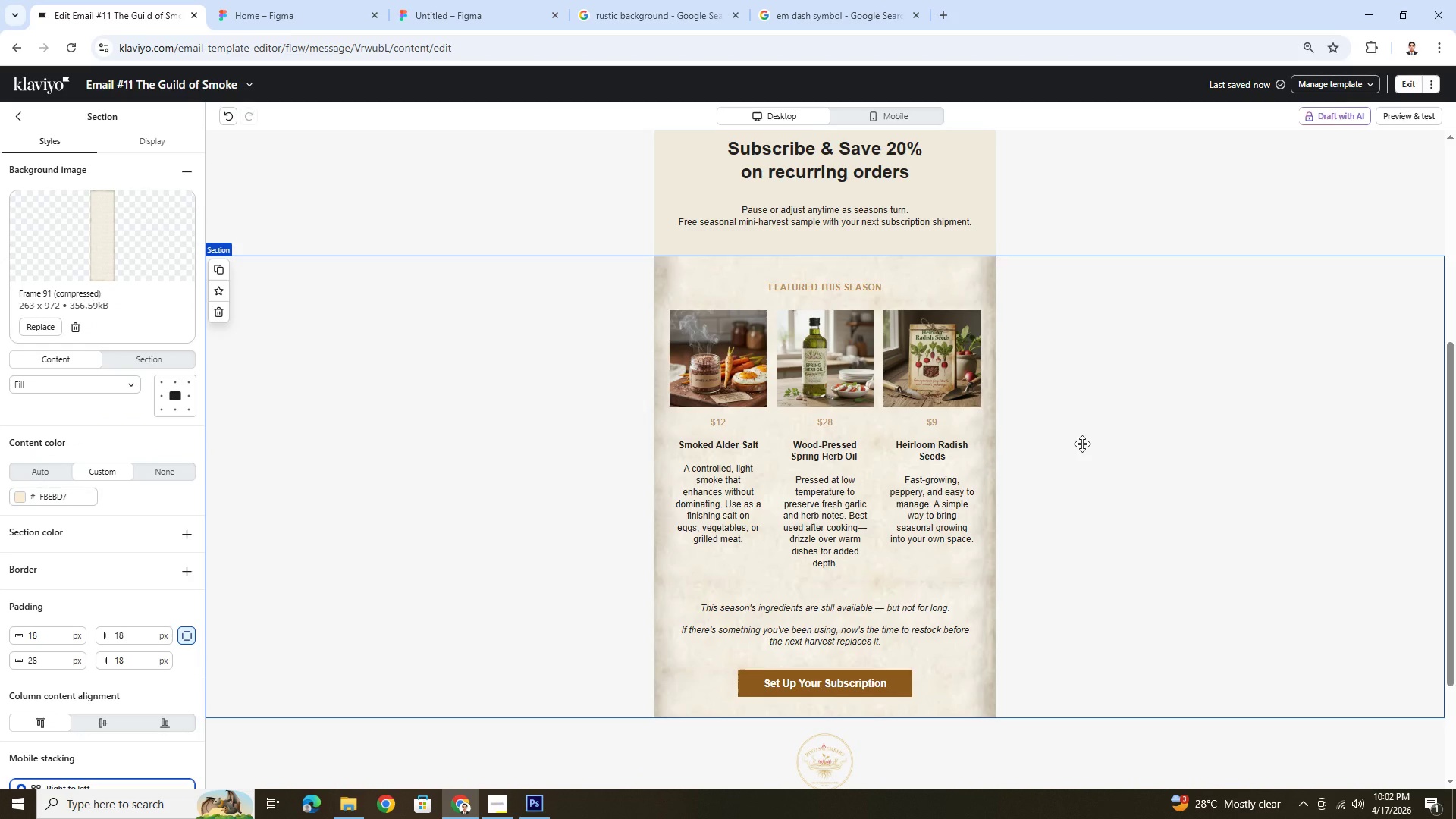 
scroll: coordinate [1081, 448], scroll_direction: up, amount: 6.0
 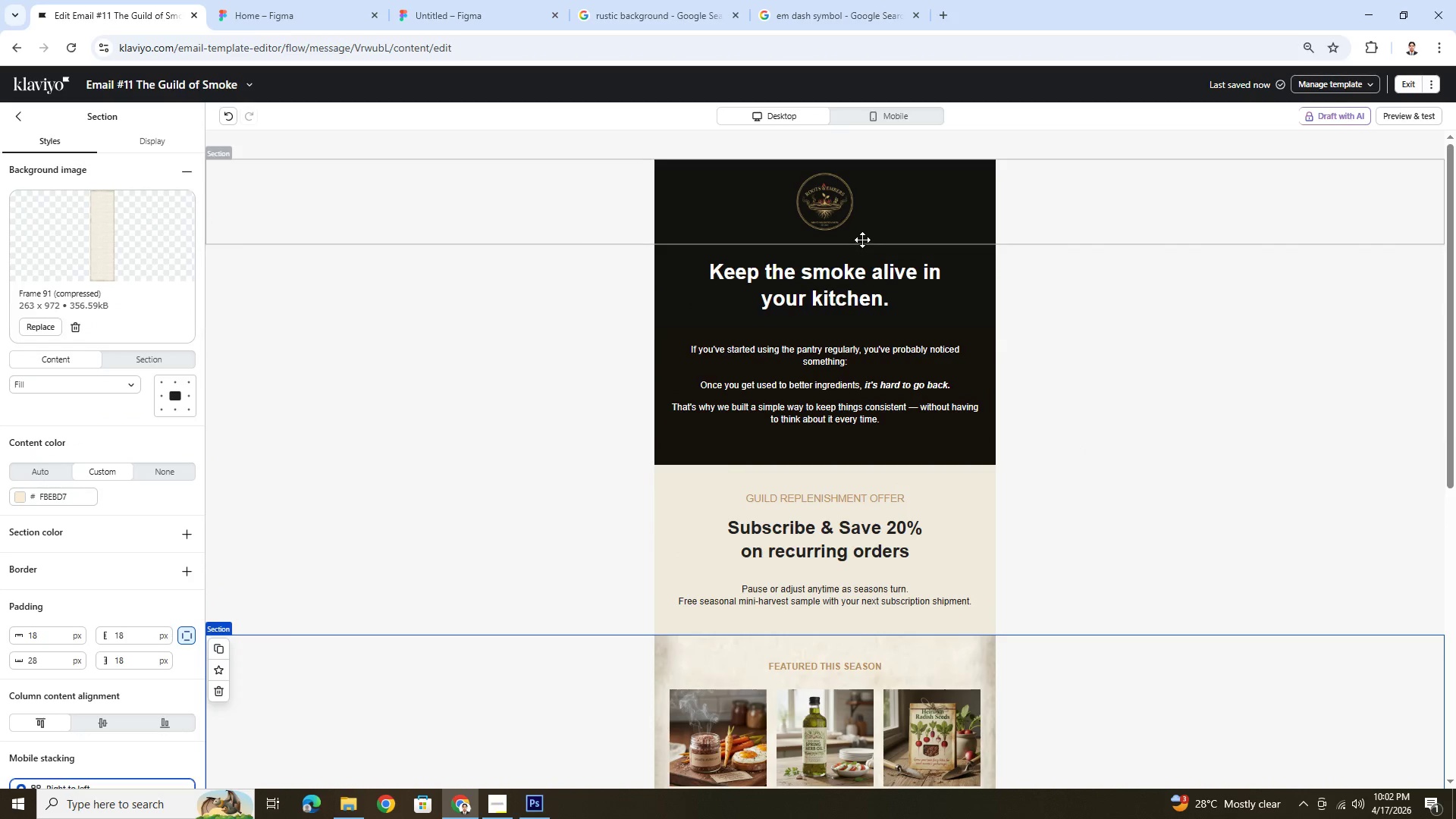 
left_click([861, 239])
 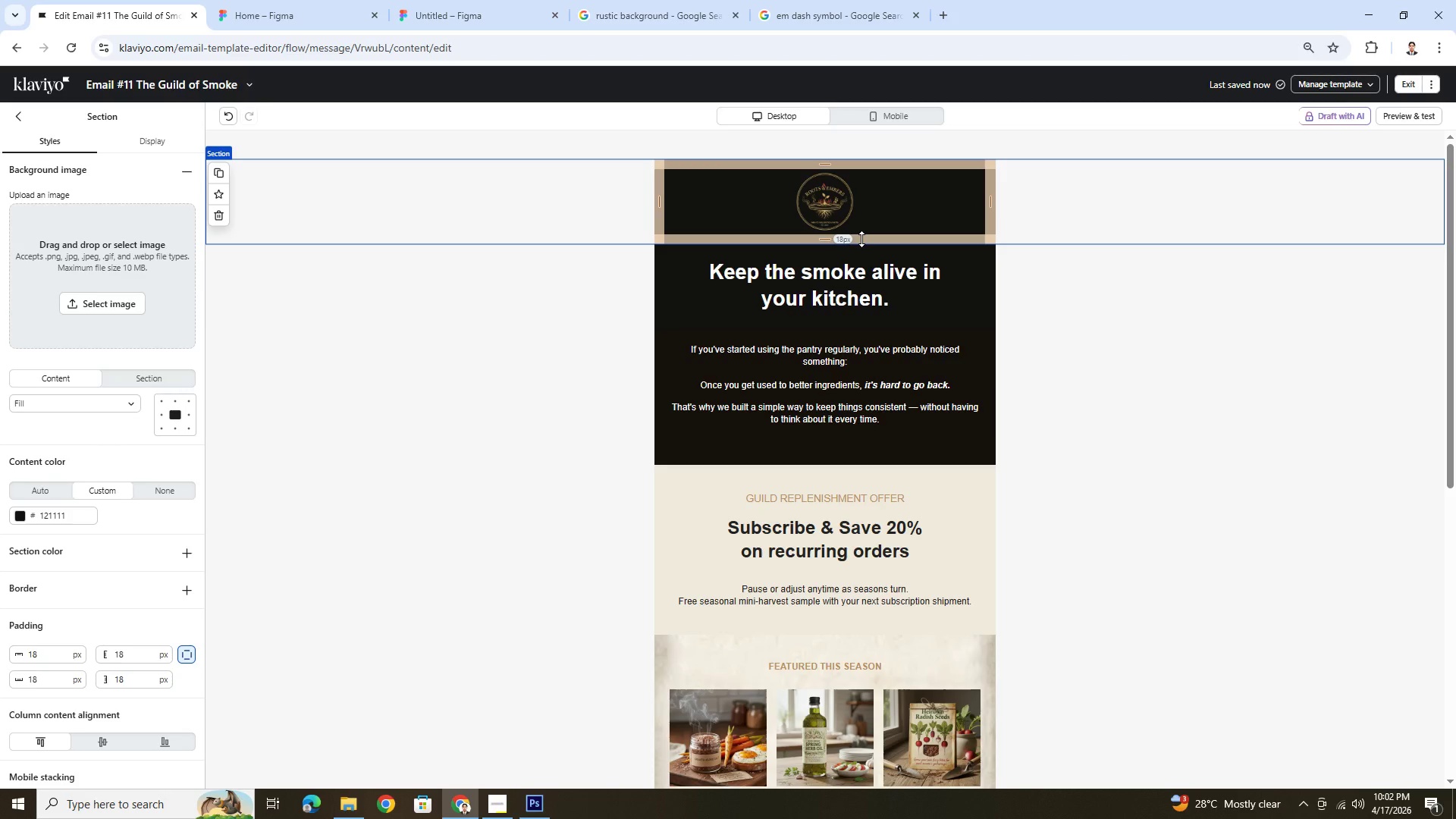 
scroll: coordinate [885, 316], scroll_direction: down, amount: 3.0
 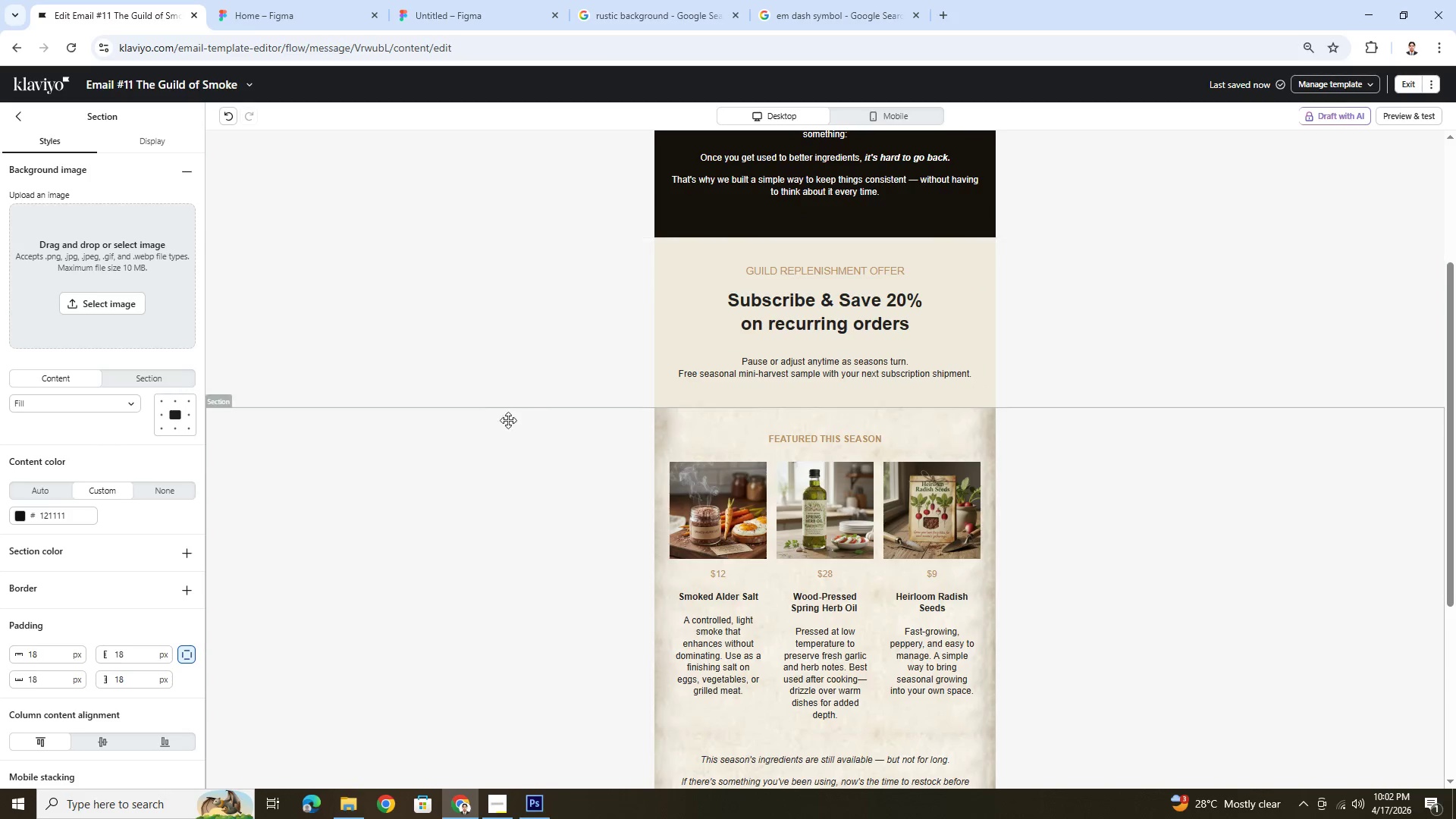 
left_click([516, 432])
 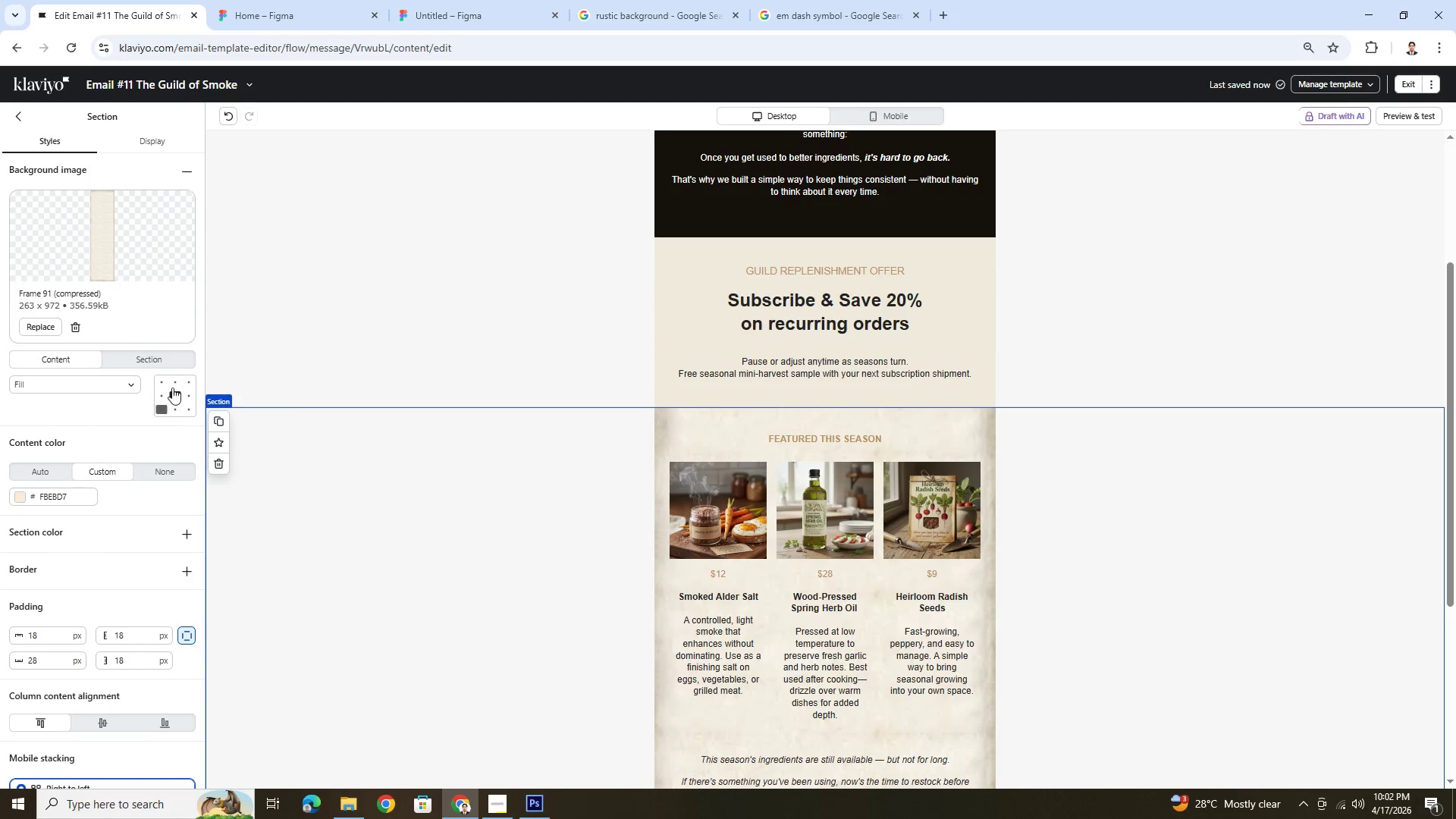 
left_click([177, 379])
 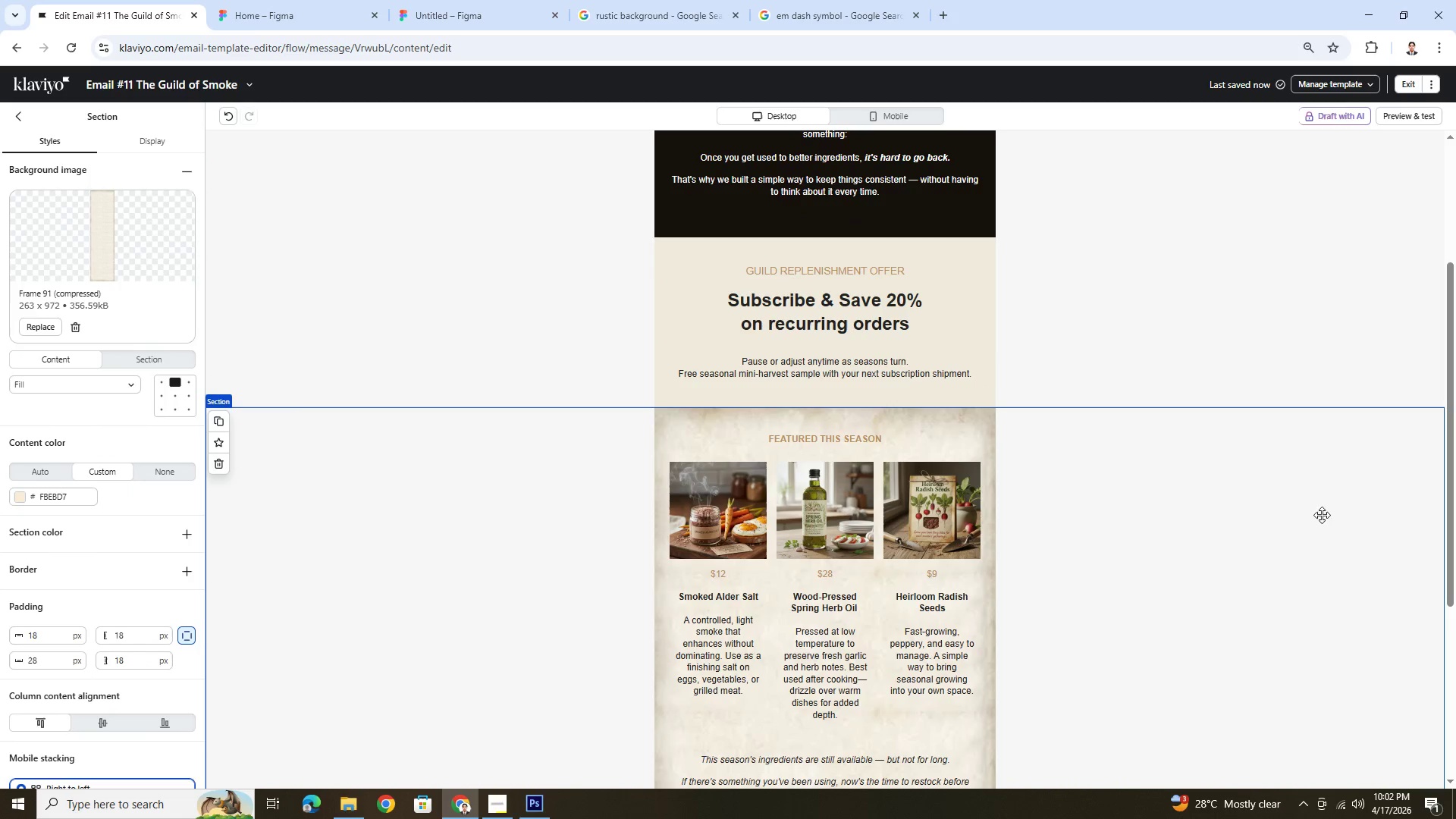 
double_click([1233, 343])
 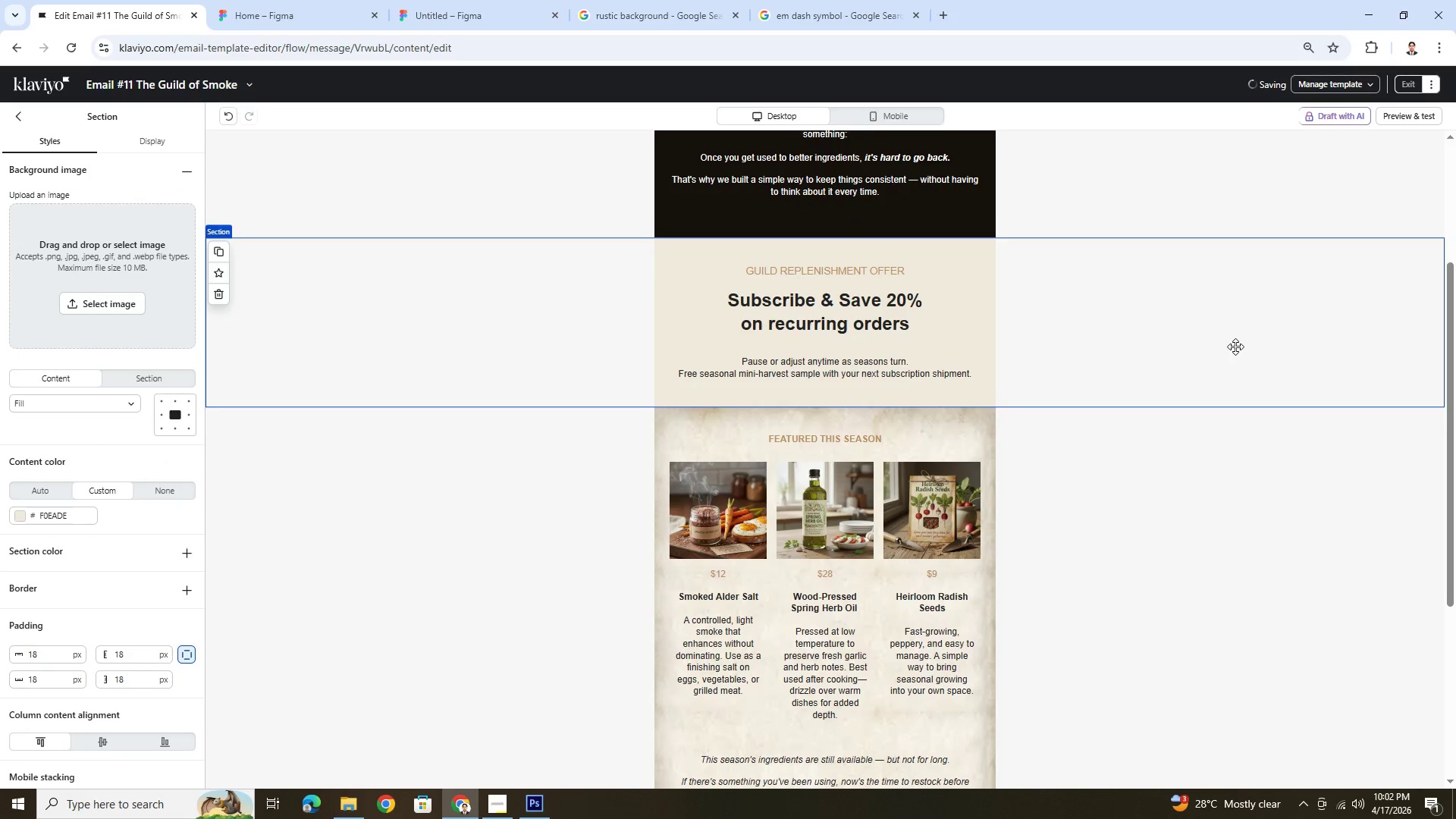 
scroll: coordinate [1237, 392], scroll_direction: up, amount: 6.0
 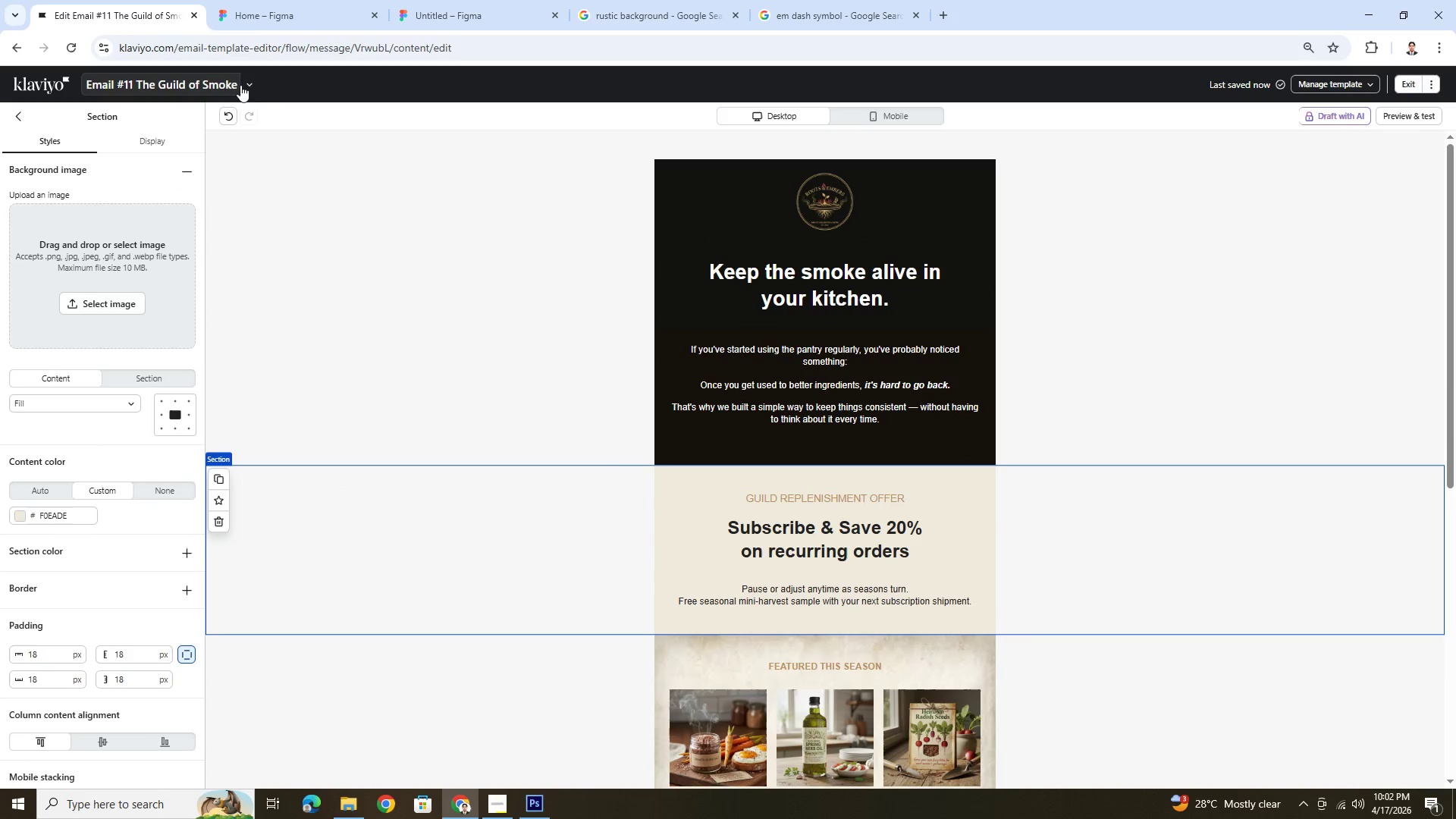 
left_click([253, 86])
 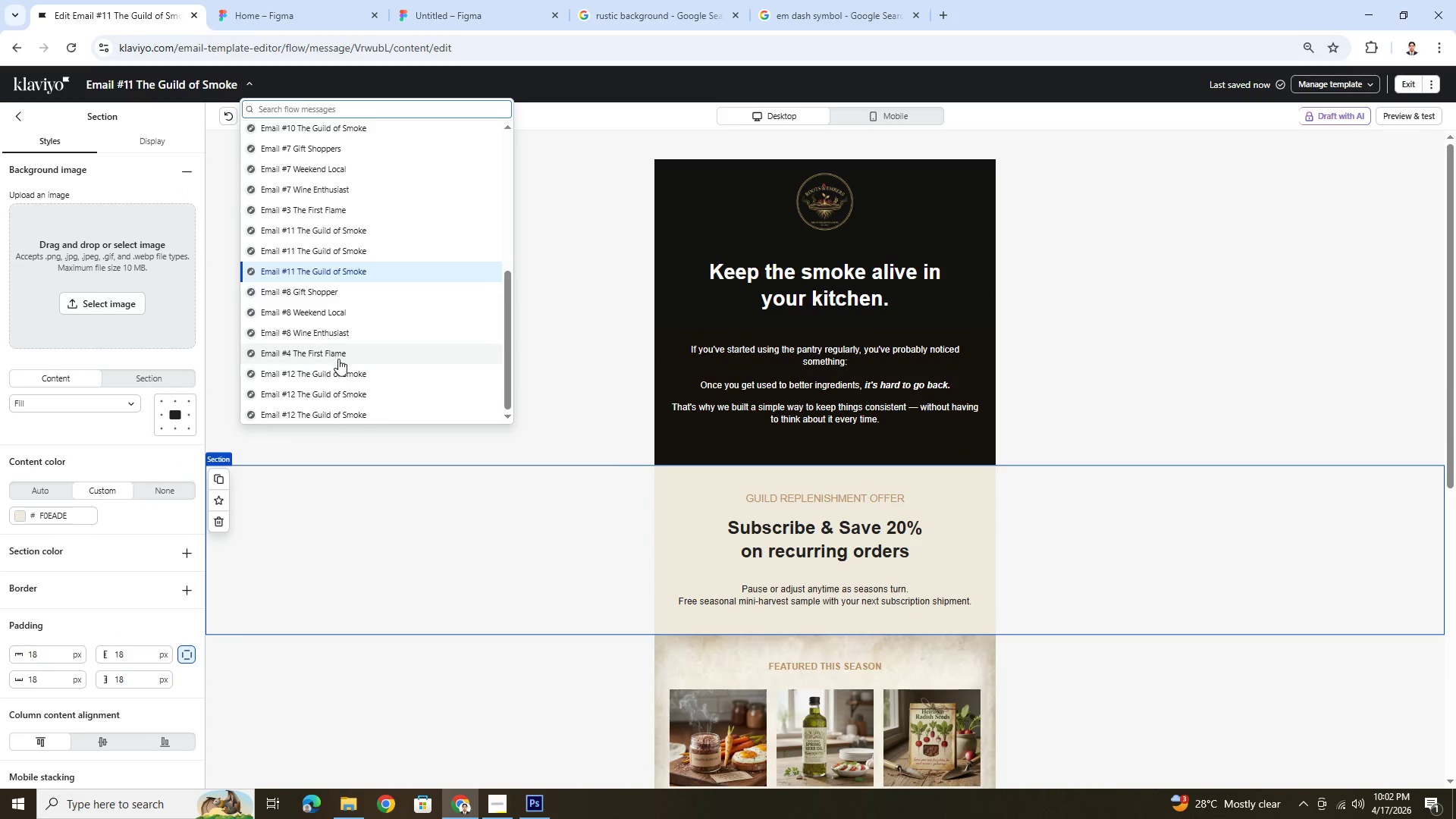 
left_click([345, 381])
 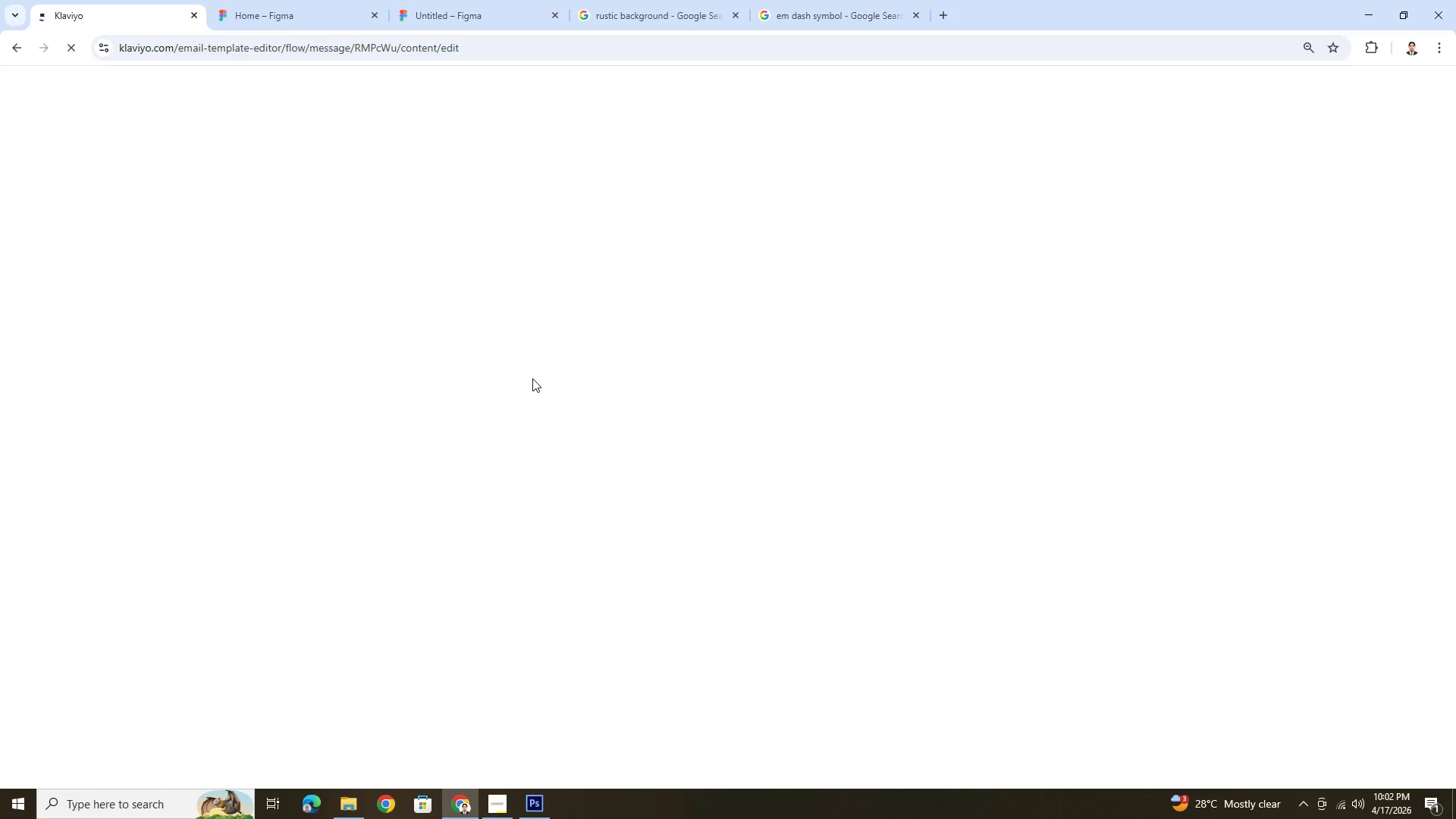 
wait(10.56)
 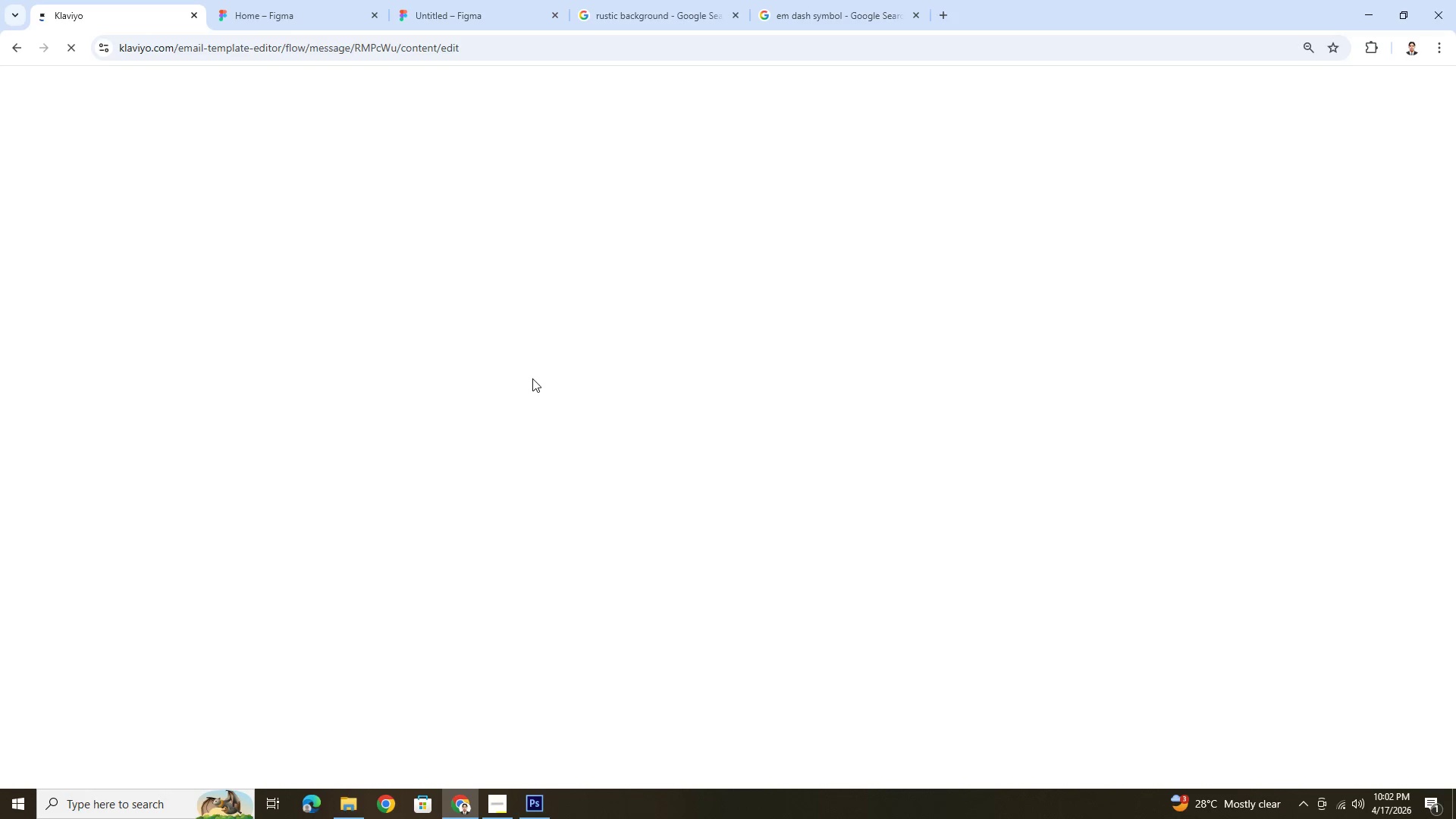 
scroll: coordinate [557, 384], scroll_direction: down, amount: 6.0
 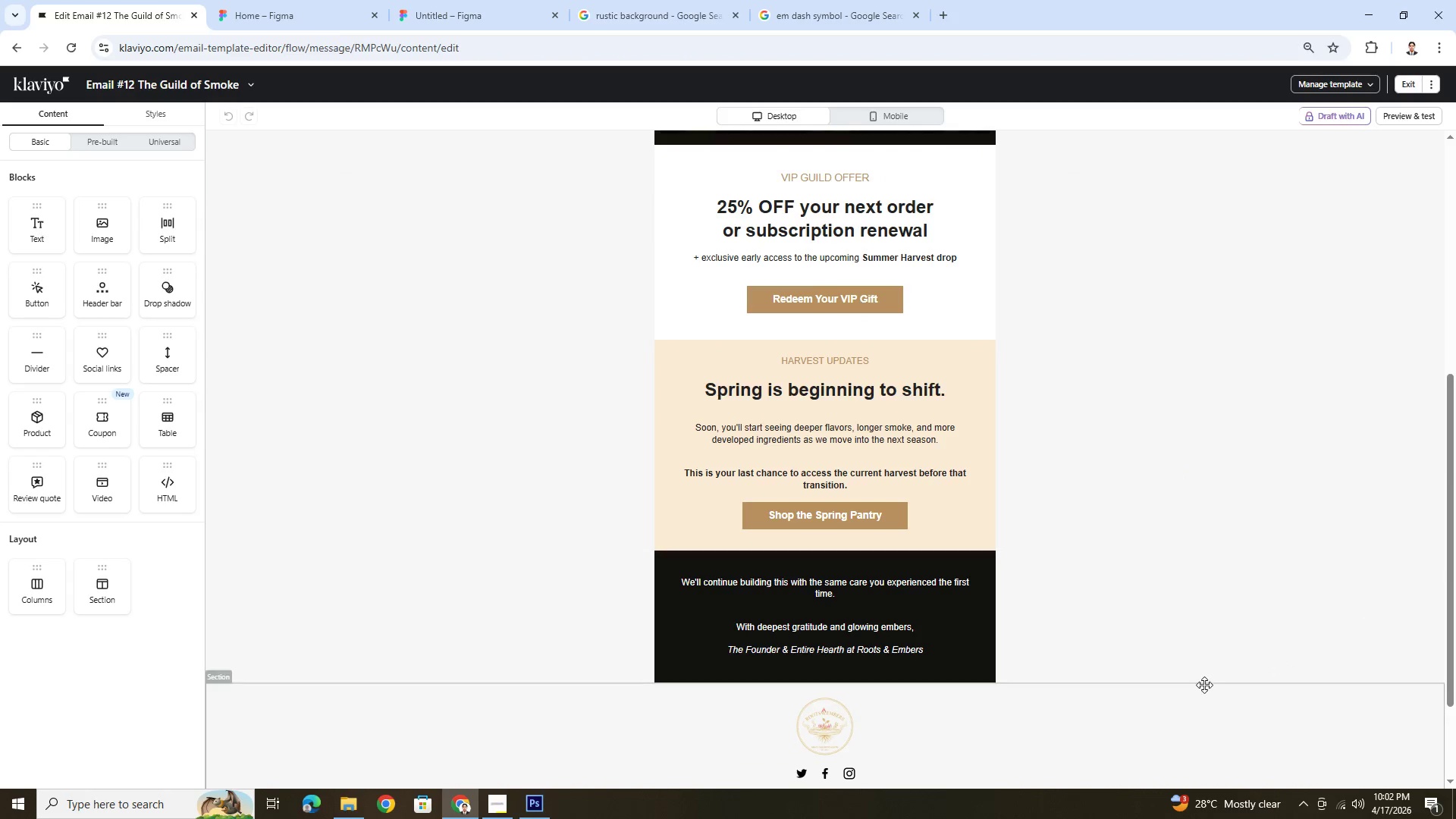 
scroll: coordinate [1201, 686], scroll_direction: up, amount: 2.0
 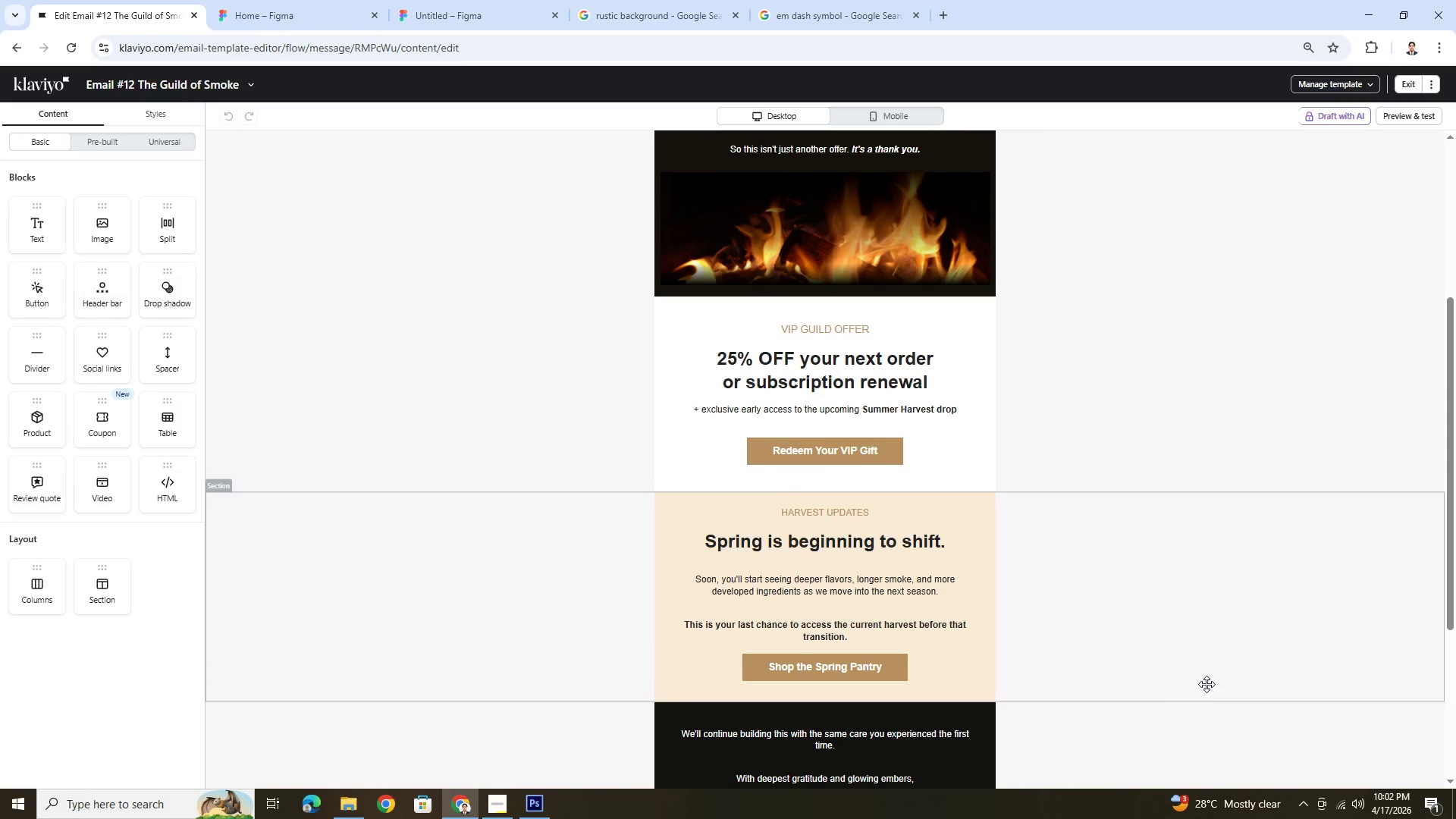 
hold_key(key=ControlLeft, duration=1.52)
scroll: coordinate [1203, 664], scroll_direction: down, amount: 2.0
 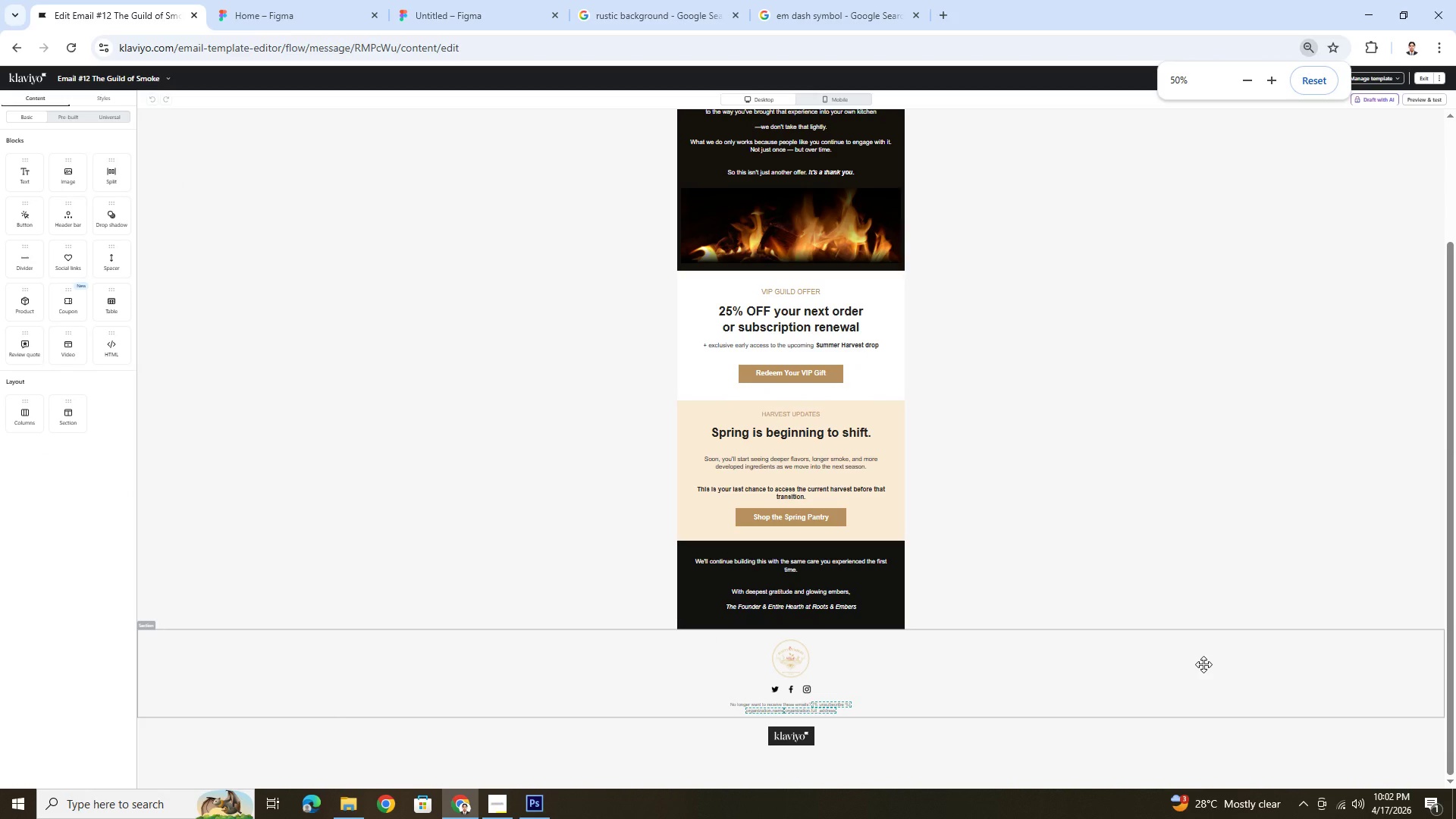 
hold_key(key=ControlLeft, duration=0.53)
scroll: coordinate [1203, 664], scroll_direction: up, amount: 1.0
 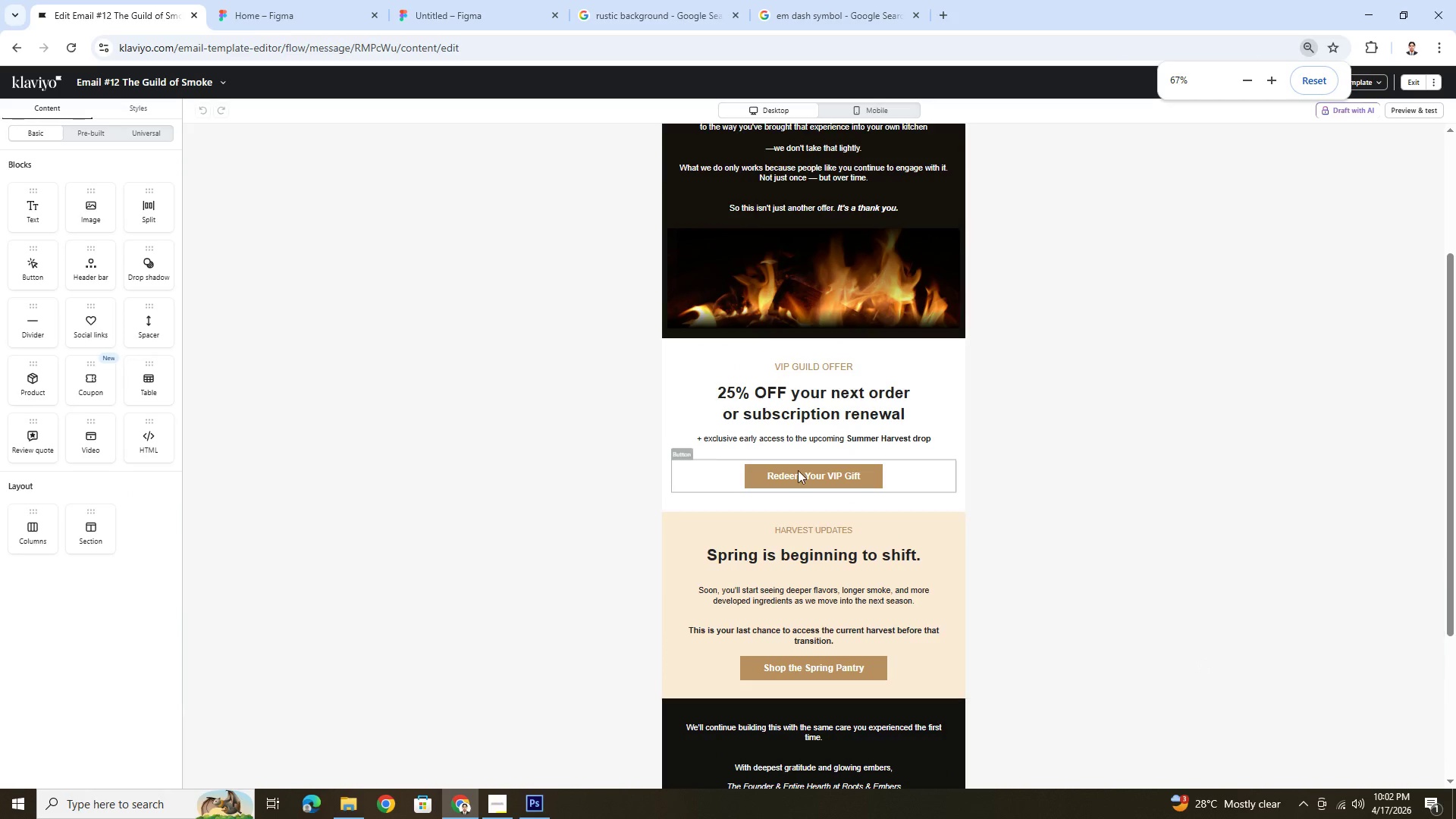 
left_click([593, 441])
 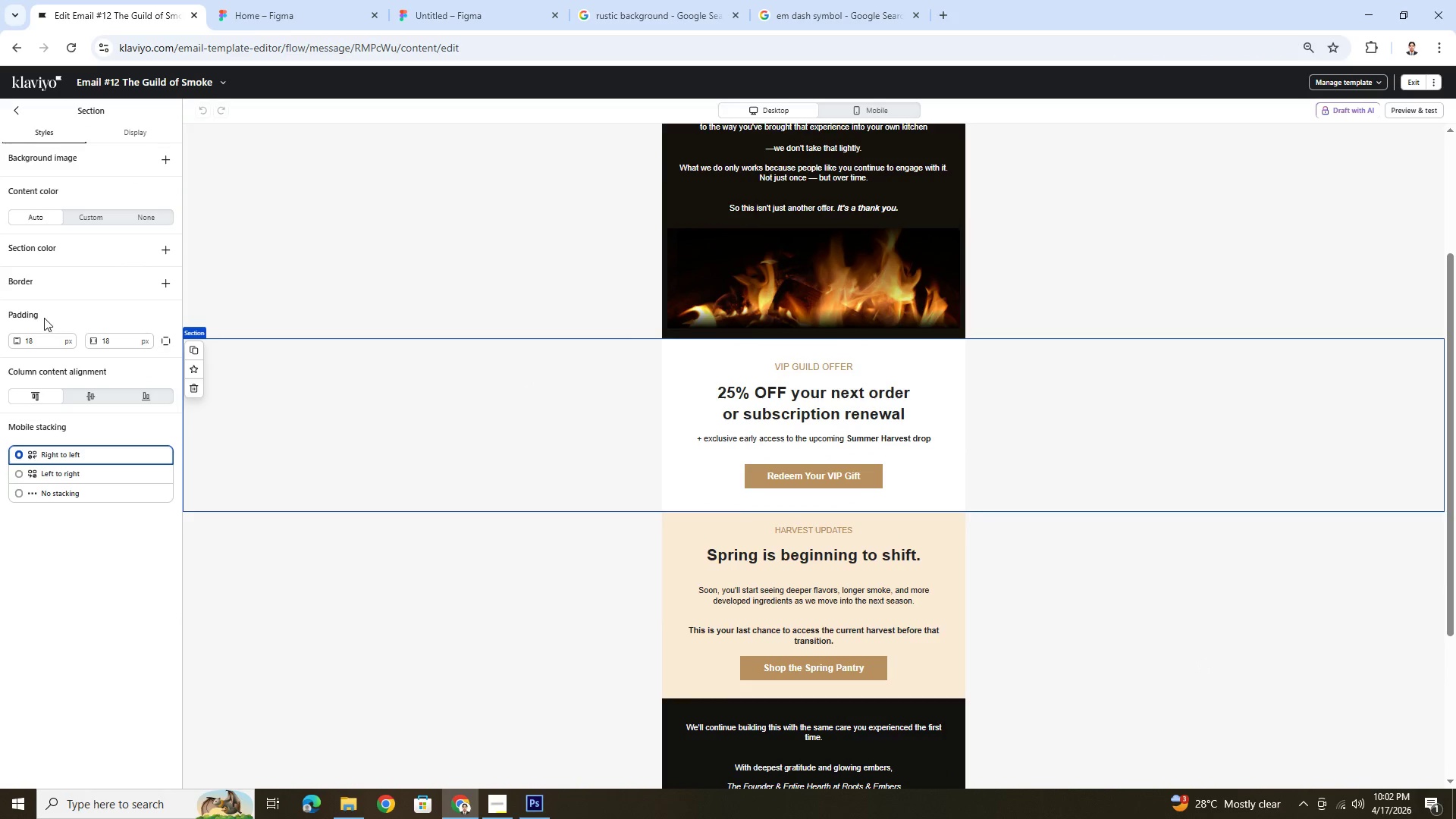 
left_click([88, 224])
 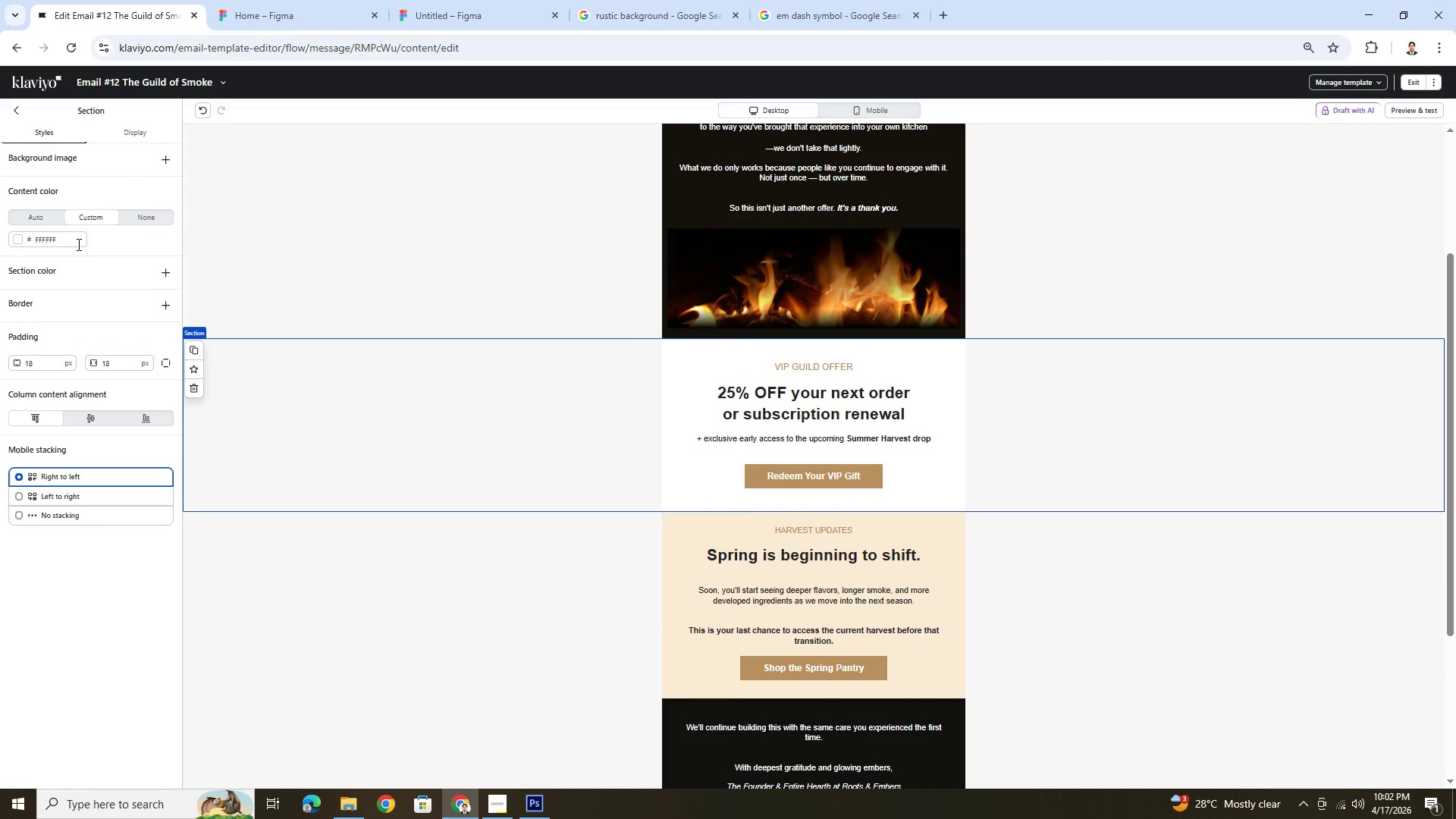 
double_click([77, 243])
 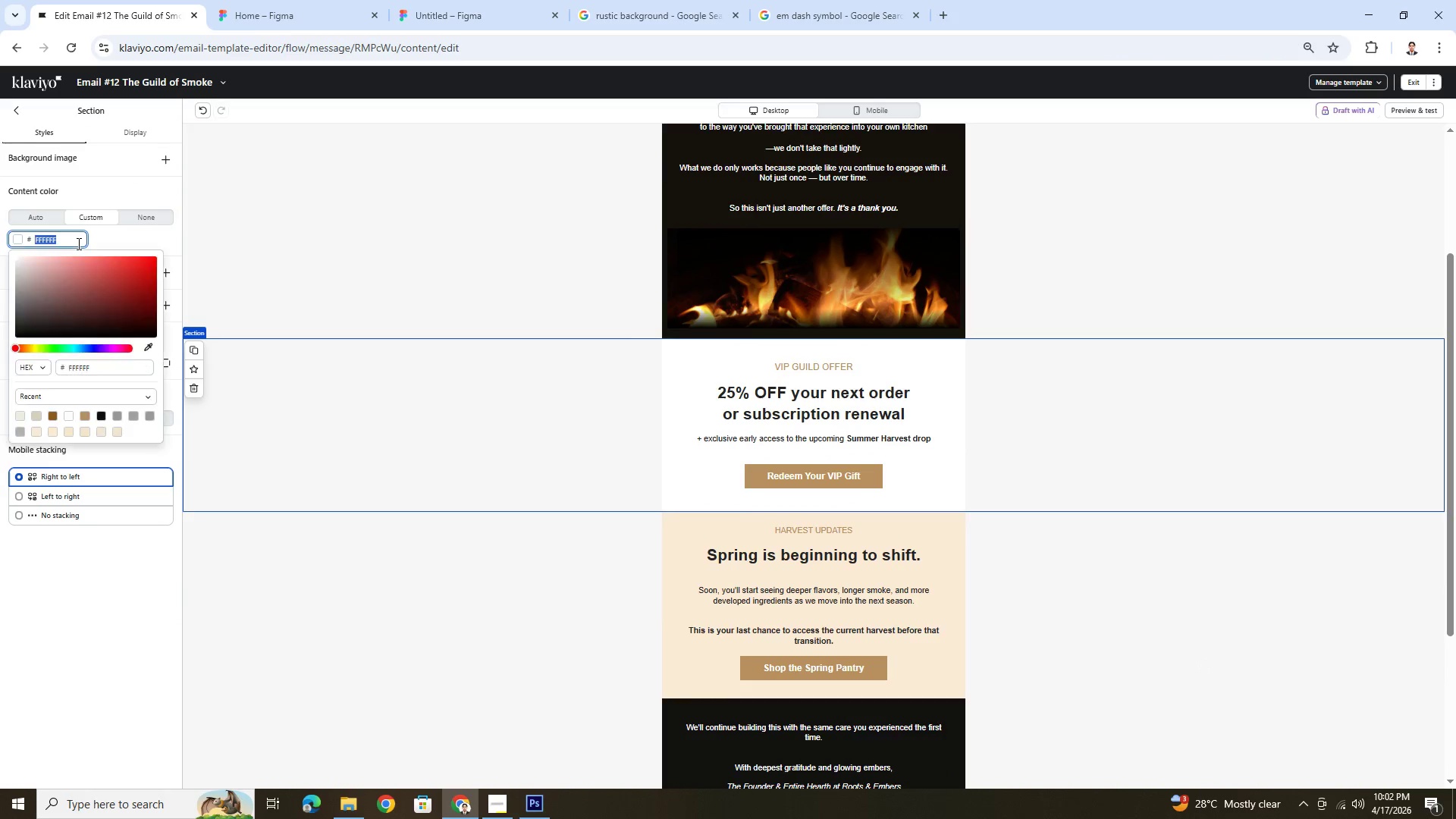 
key(Control+ControlLeft)
 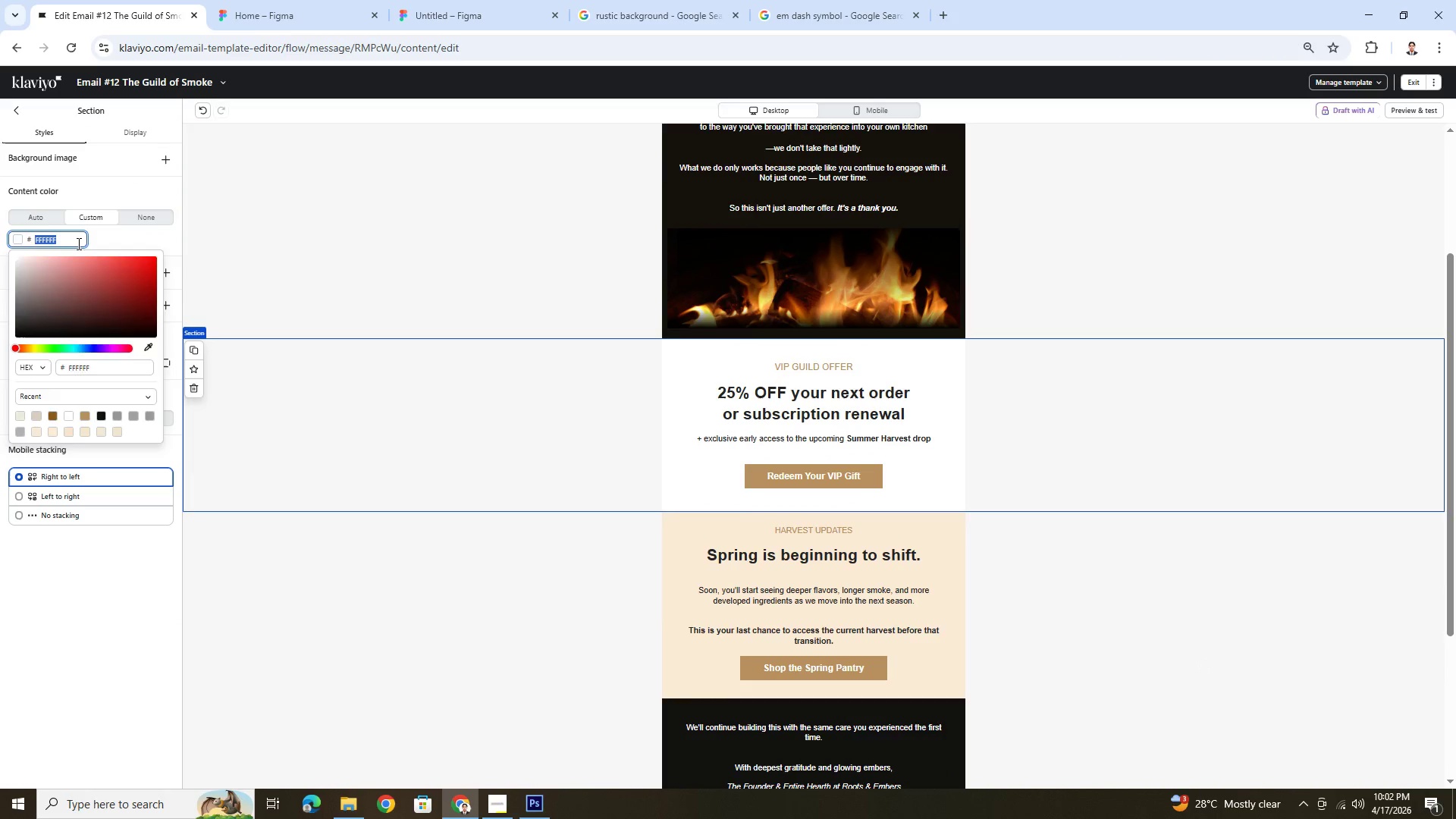 
key(Control+V)
 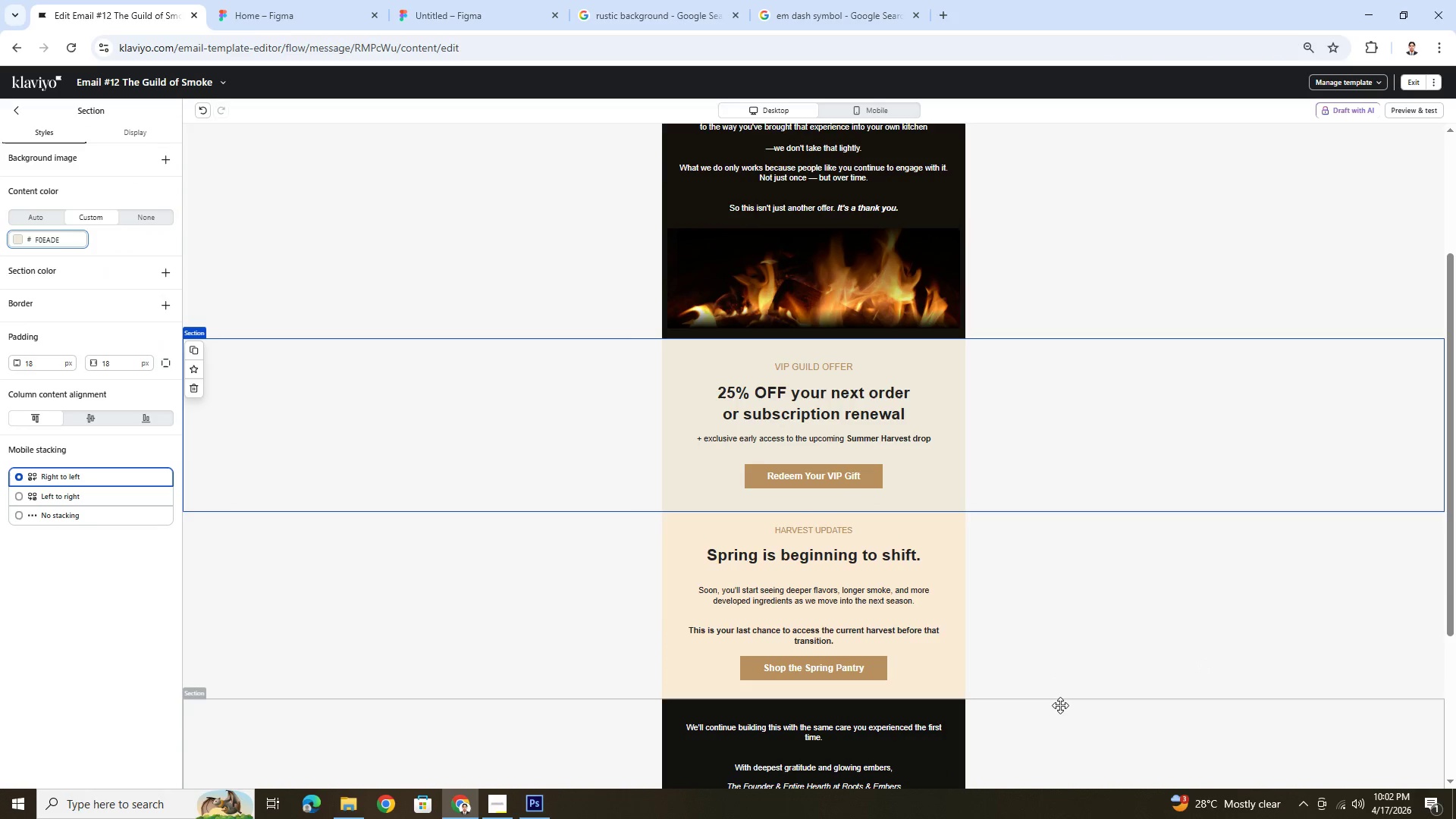 
left_click([1058, 744])
 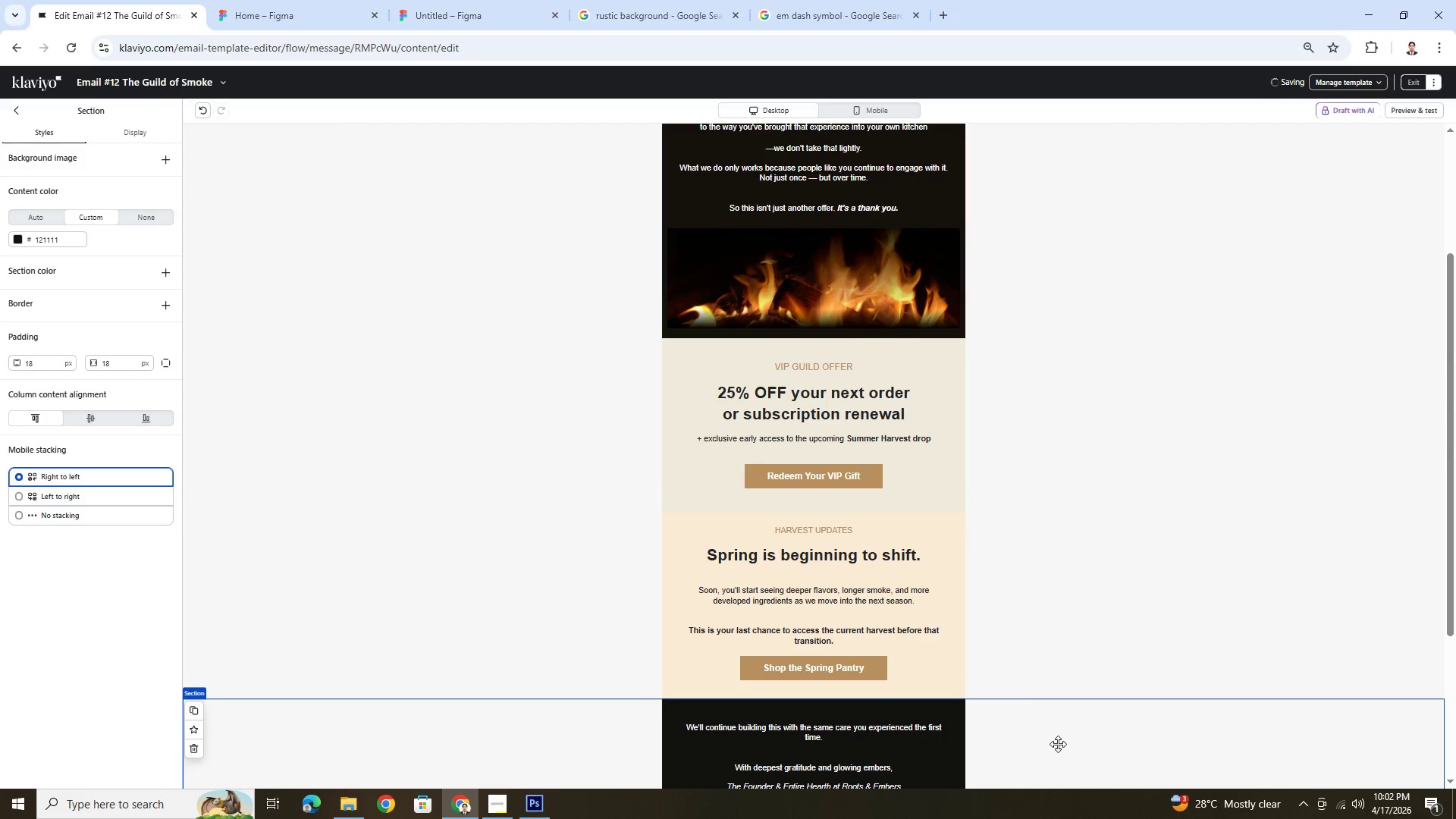 
hold_key(key=ControlLeft, duration=0.44)
scroll: coordinate [1058, 744], scroll_direction: down, amount: 2.0
 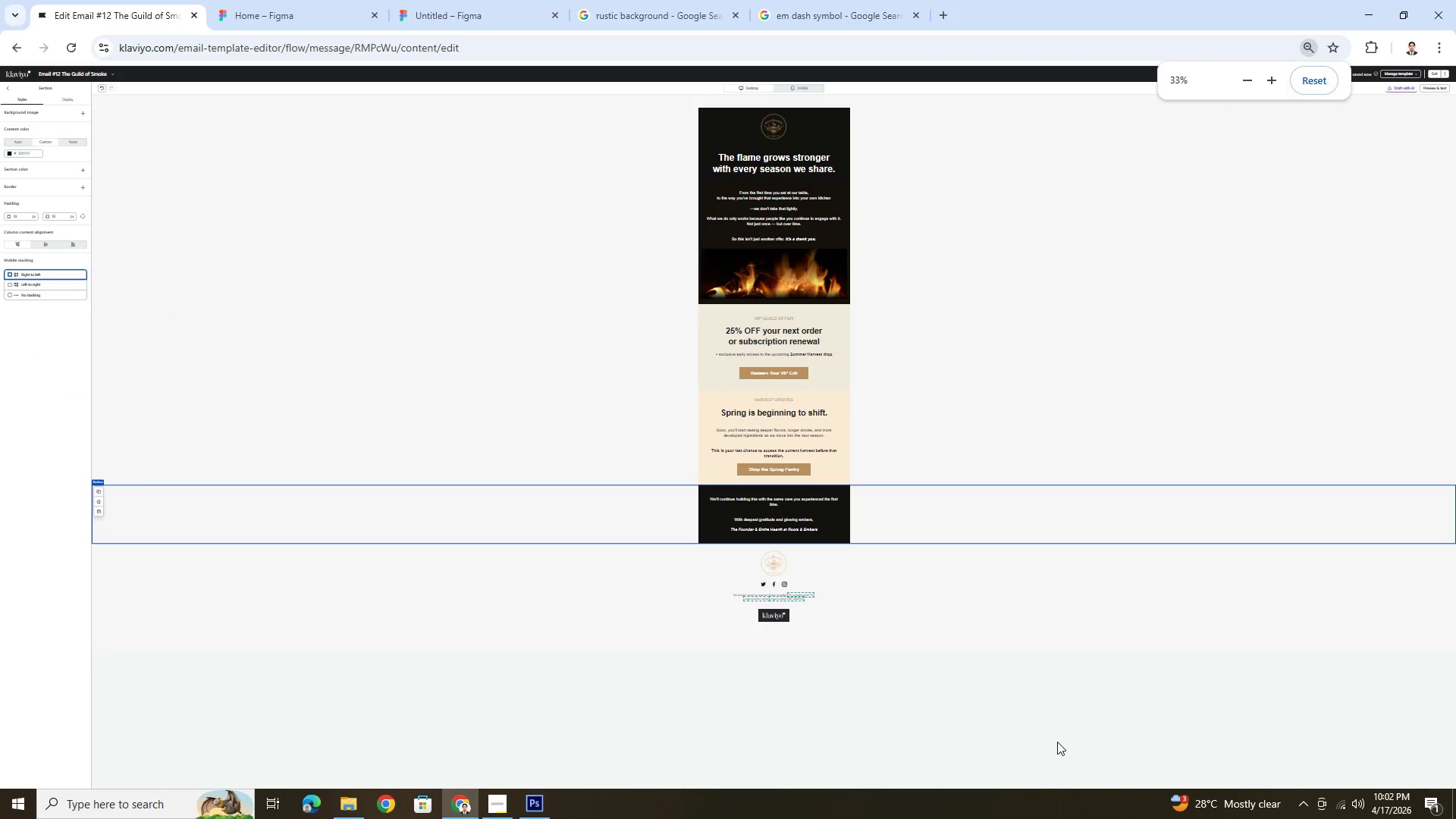 
hold_key(key=ControlLeft, duration=0.7)
scroll: coordinate [1053, 738], scroll_direction: up, amount: 1.0
 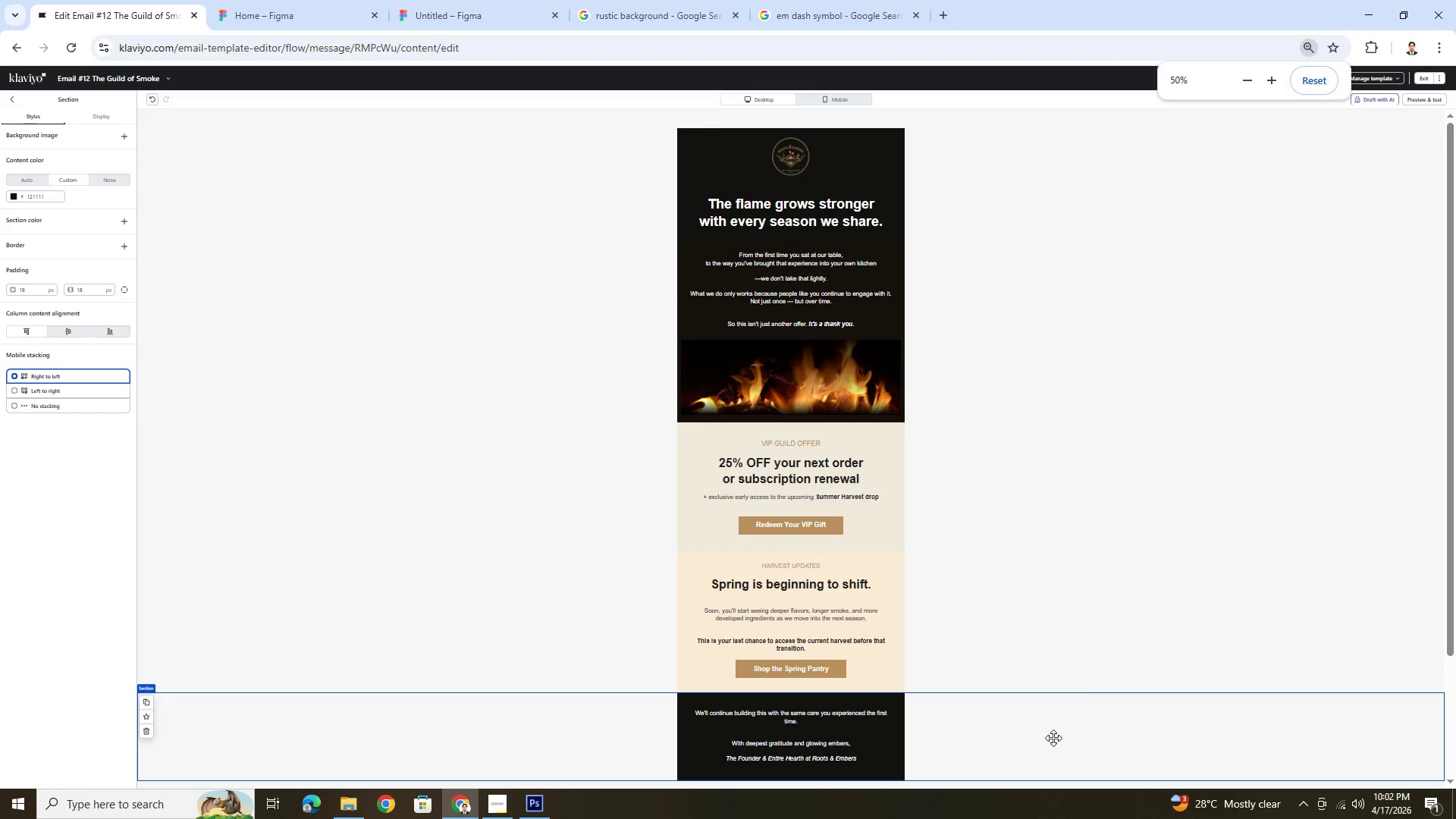 
key(Control+ControlLeft)
 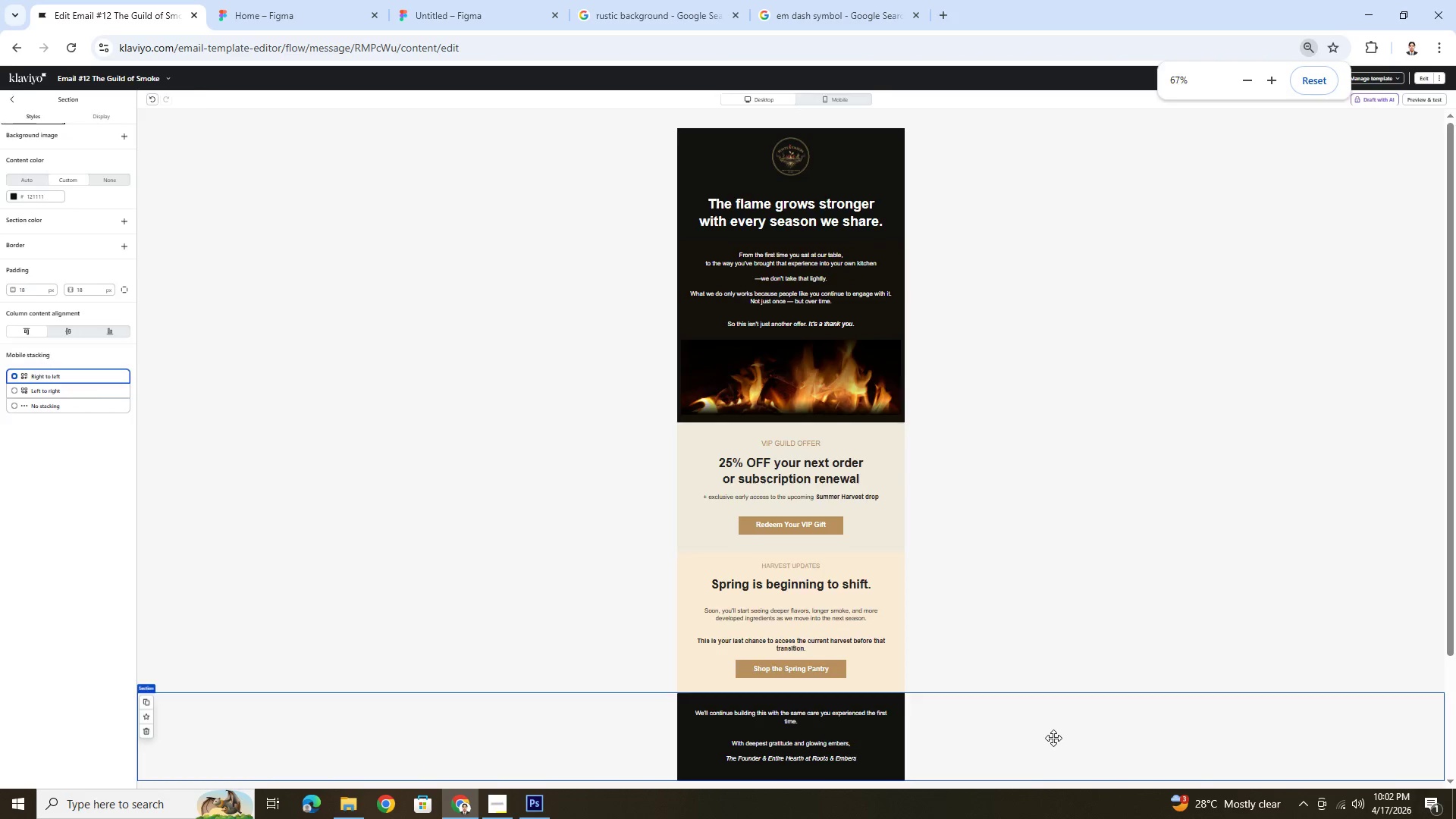 
scroll: coordinate [1053, 738], scroll_direction: up, amount: 2.0
 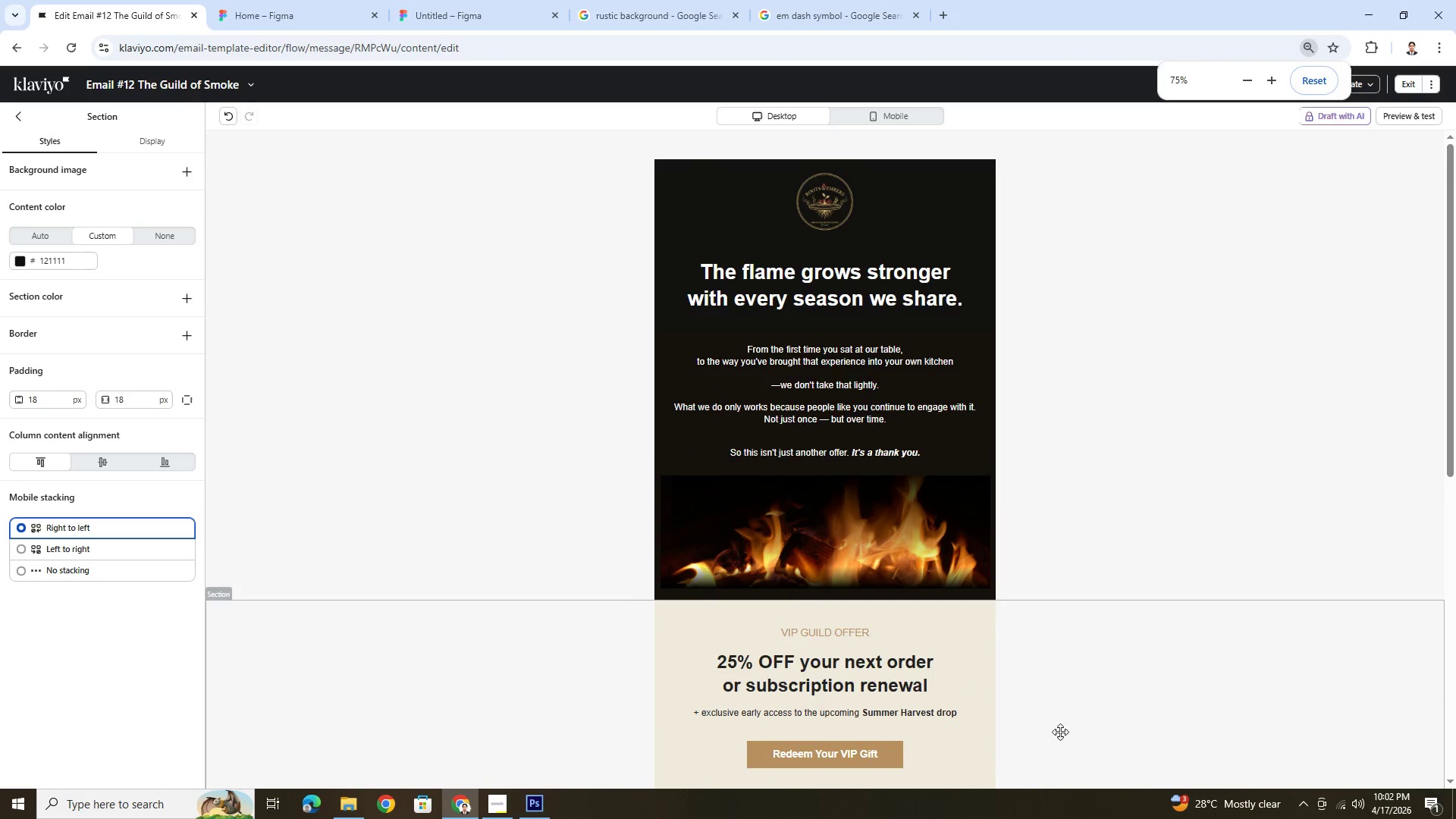 
scroll: coordinate [1062, 731], scroll_direction: down, amount: 4.0
 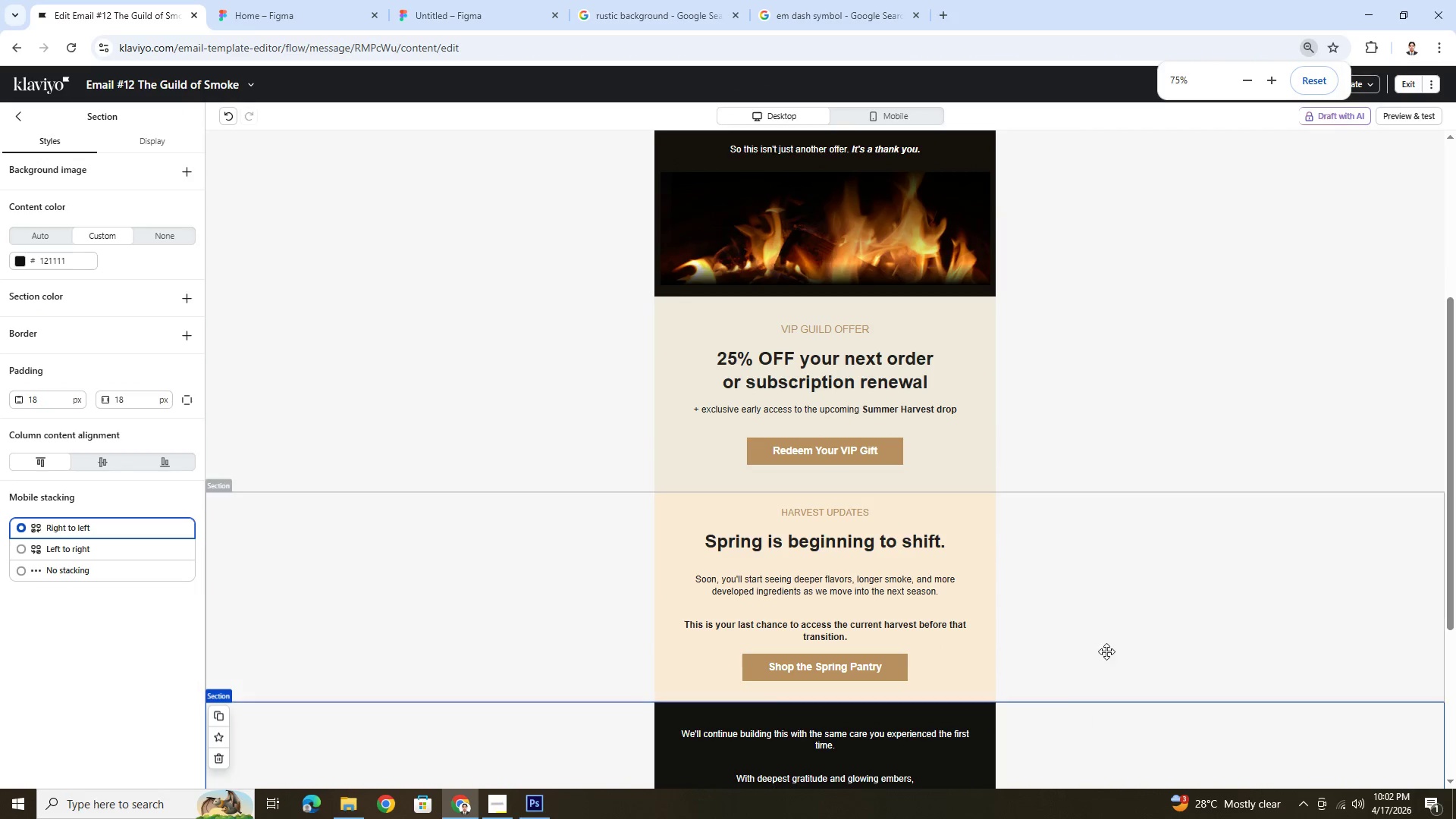 
left_click([1106, 629])
 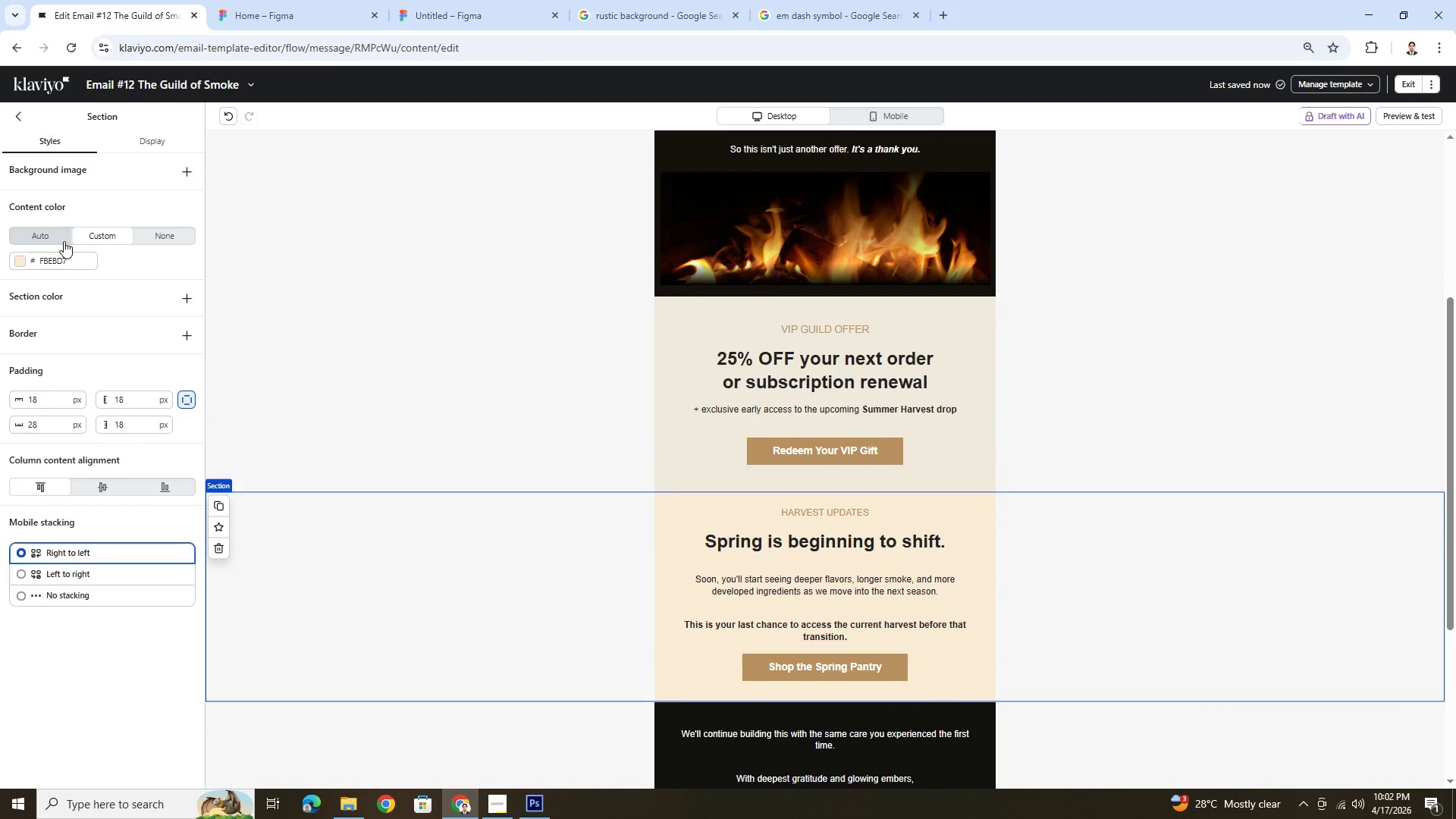 
left_click([180, 171])
 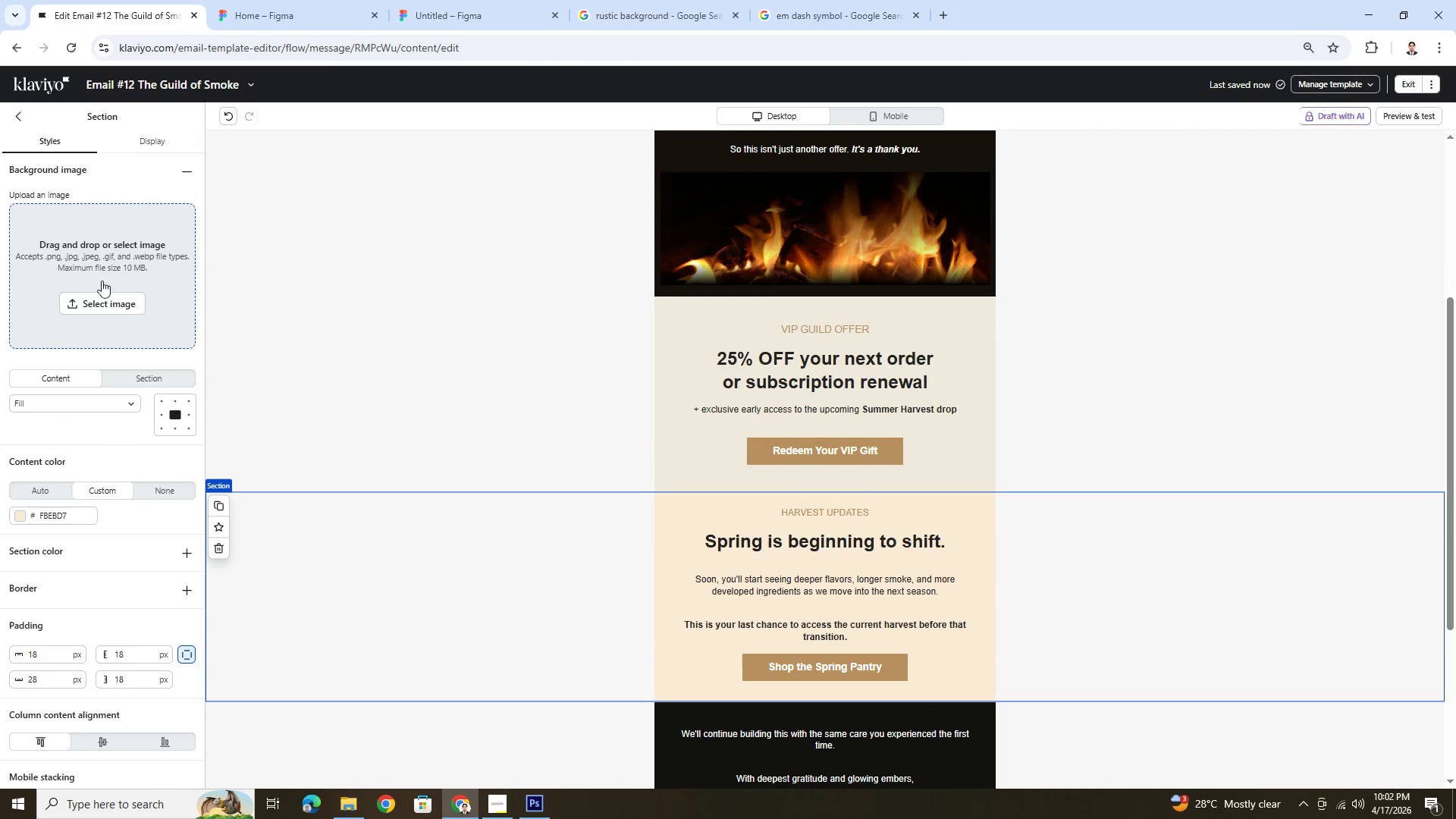 
left_click([103, 297])
 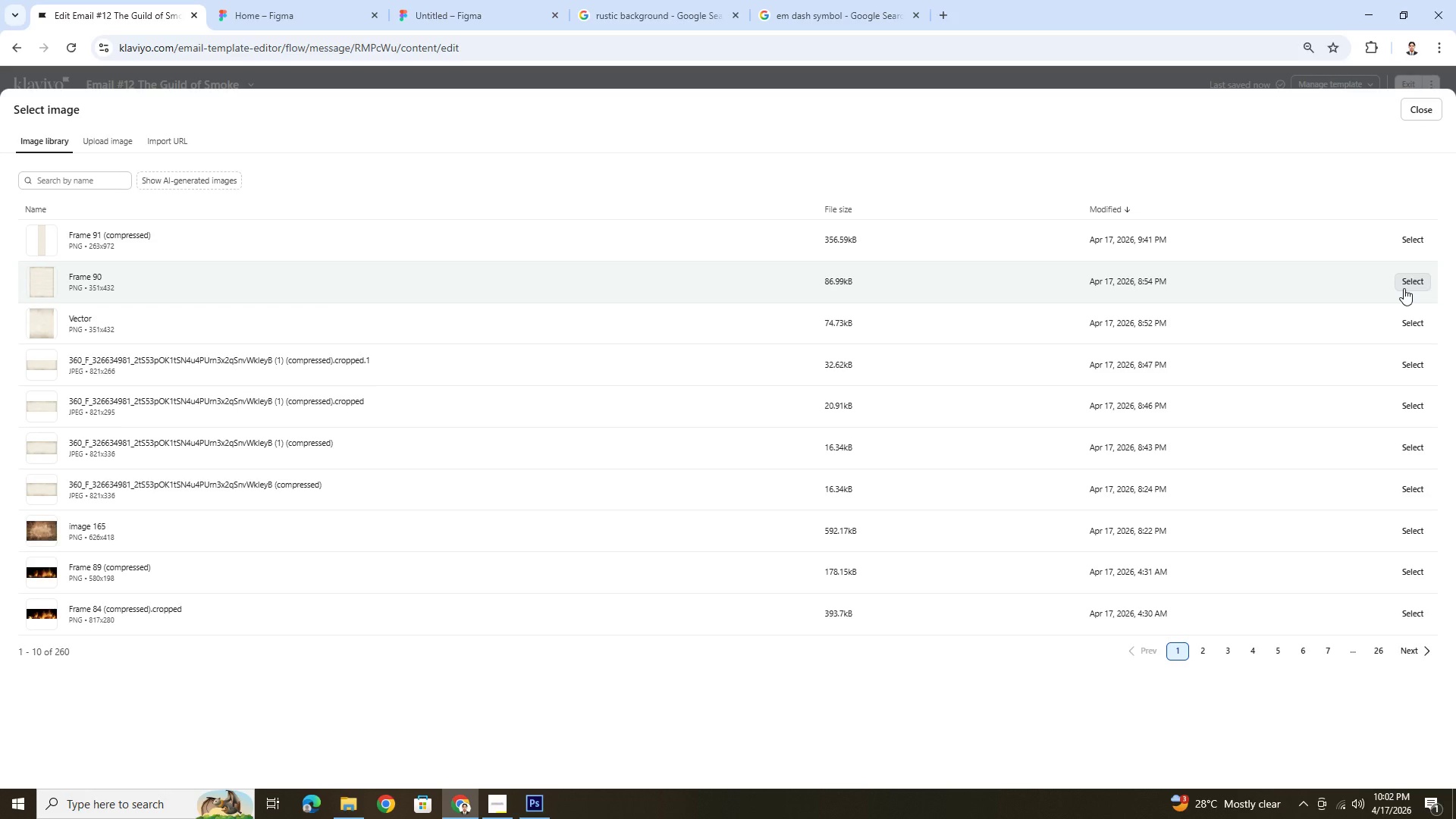 
left_click([1404, 288])
 